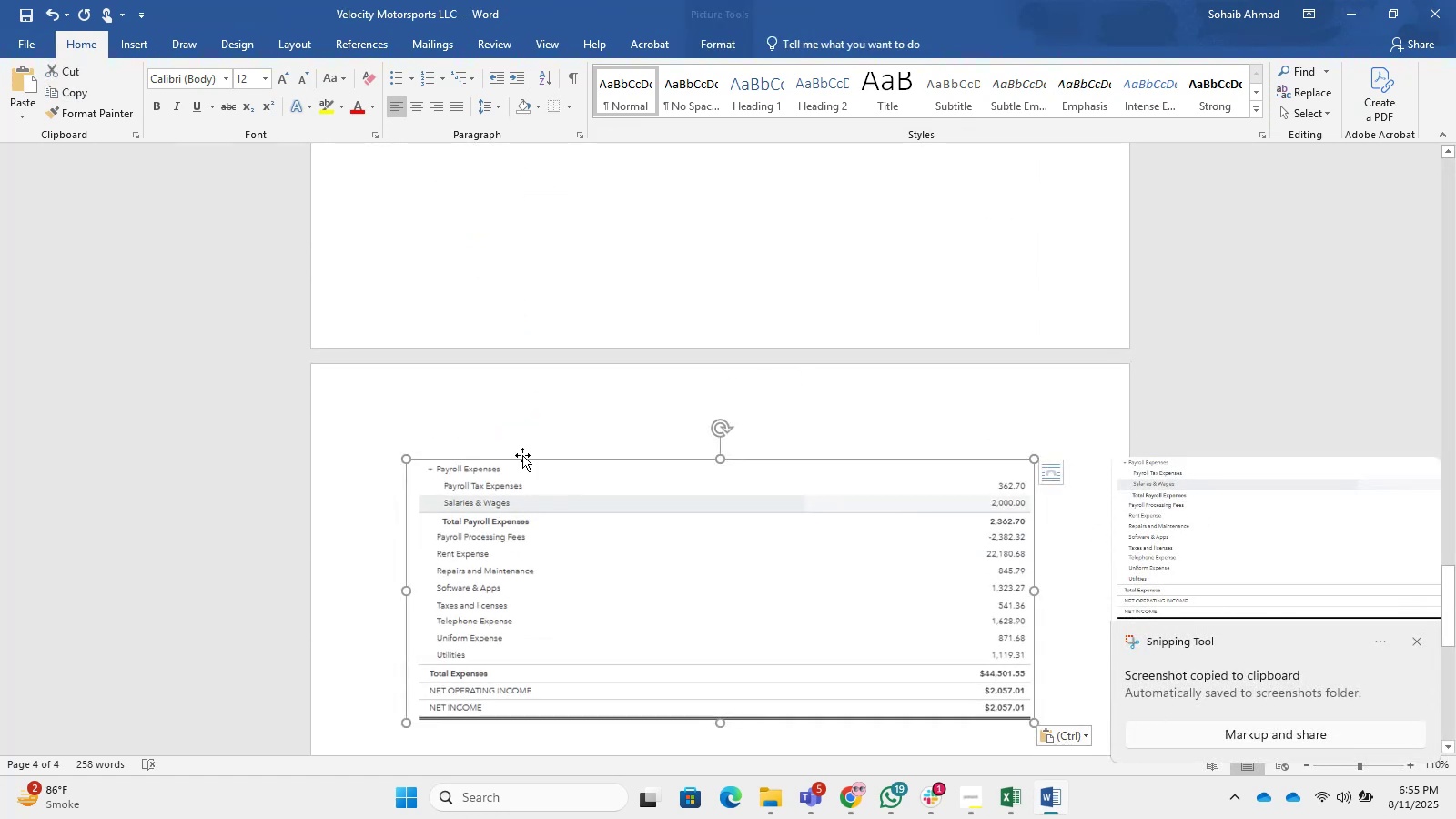 
scroll: coordinate [417, 321], scroll_direction: up, amount: 20.0
 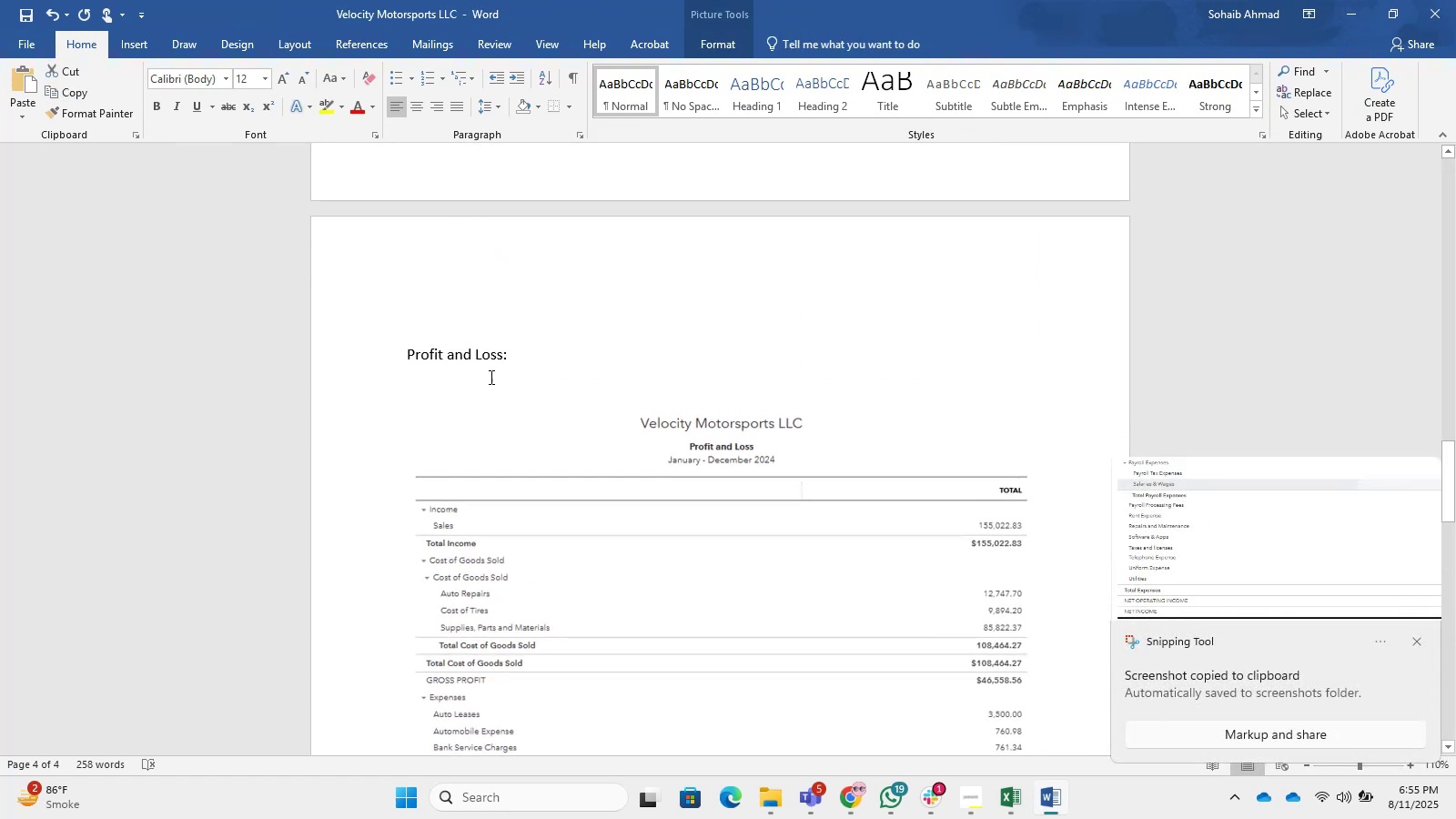 
left_click_drag(start_coordinate=[555, 360], to_coordinate=[410, 345])
 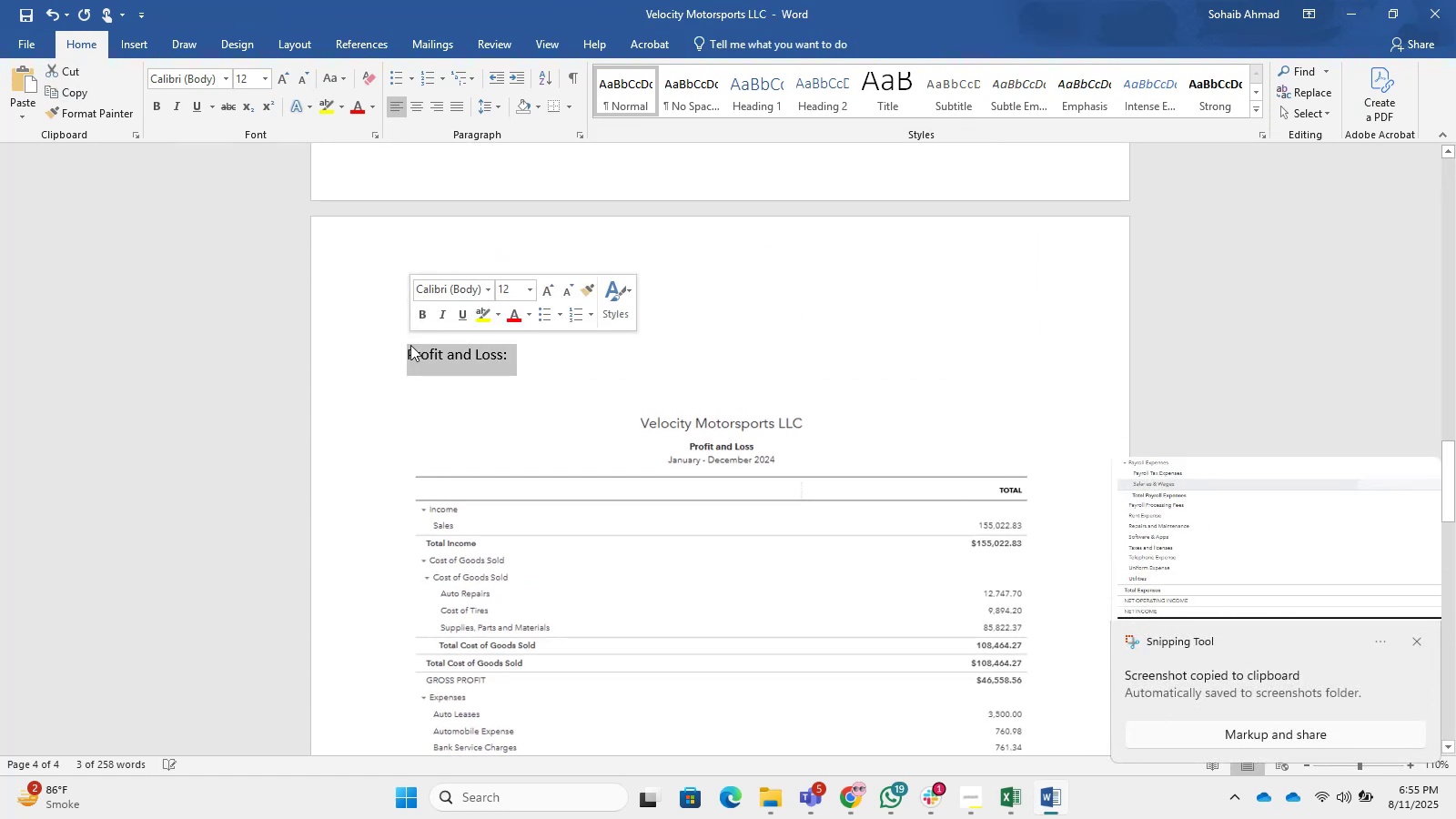 
key(Backspace)
 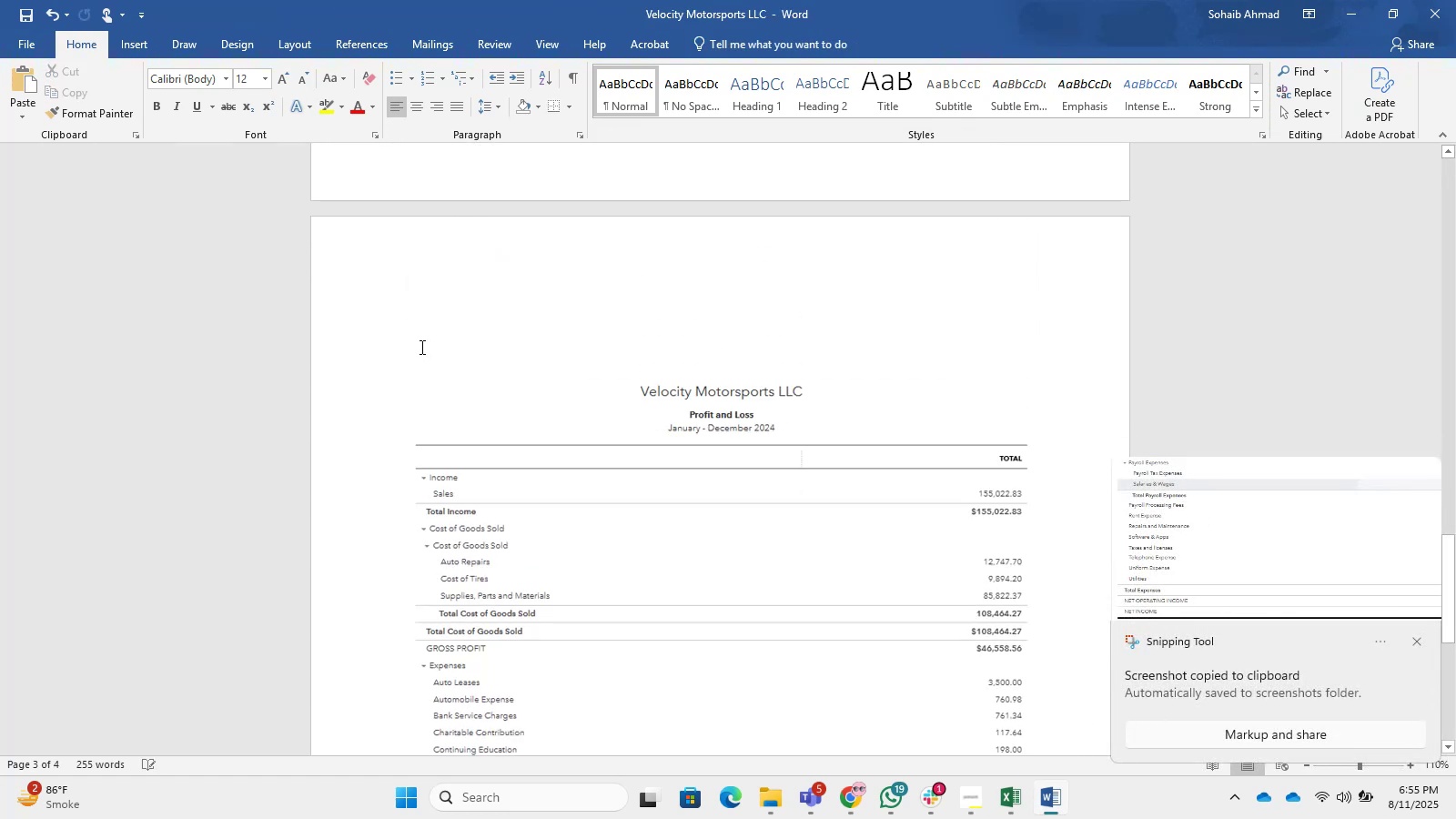 
key(Backspace)
 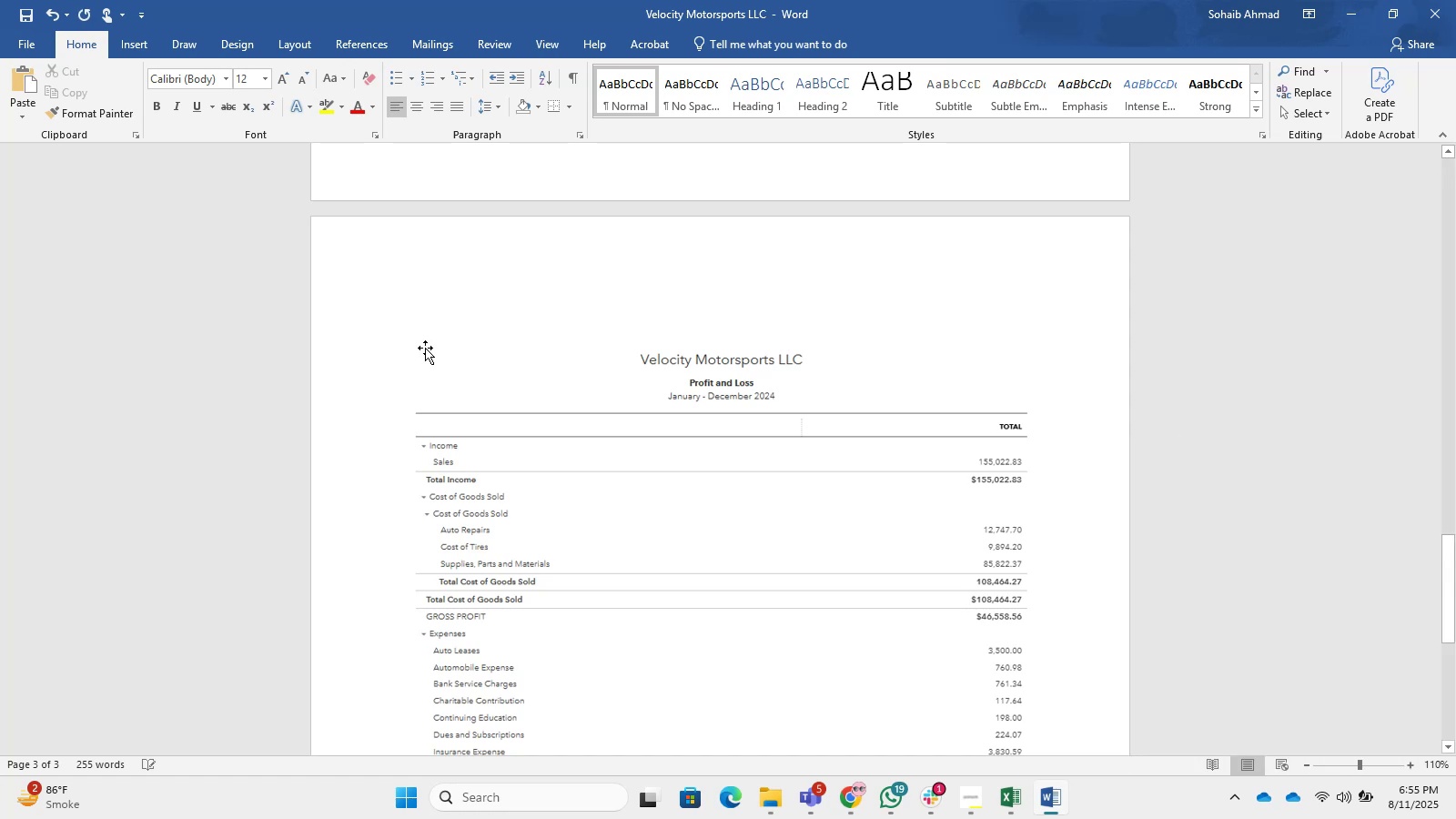 
key(Backspace)
 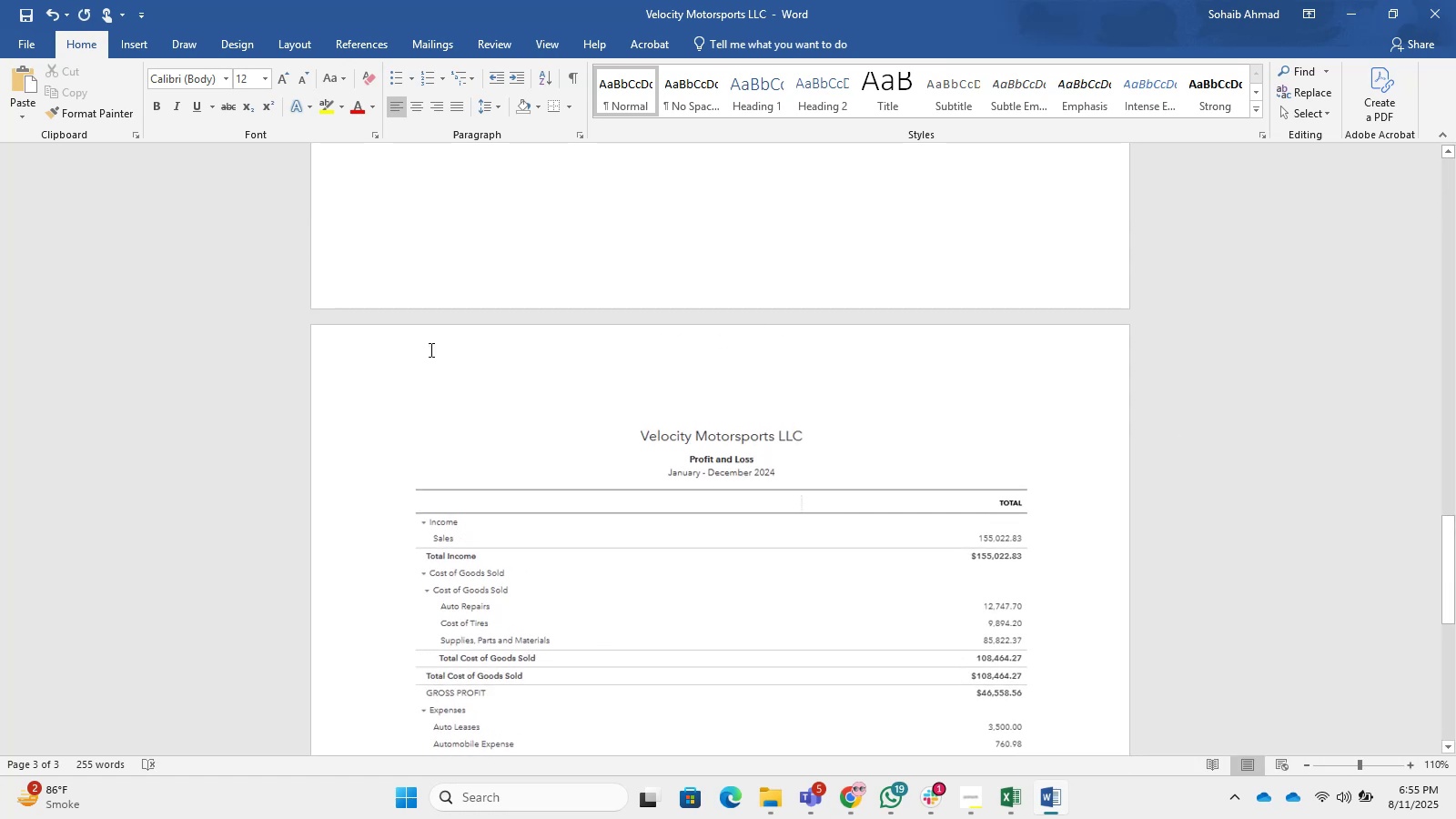 
key(Control+V)
 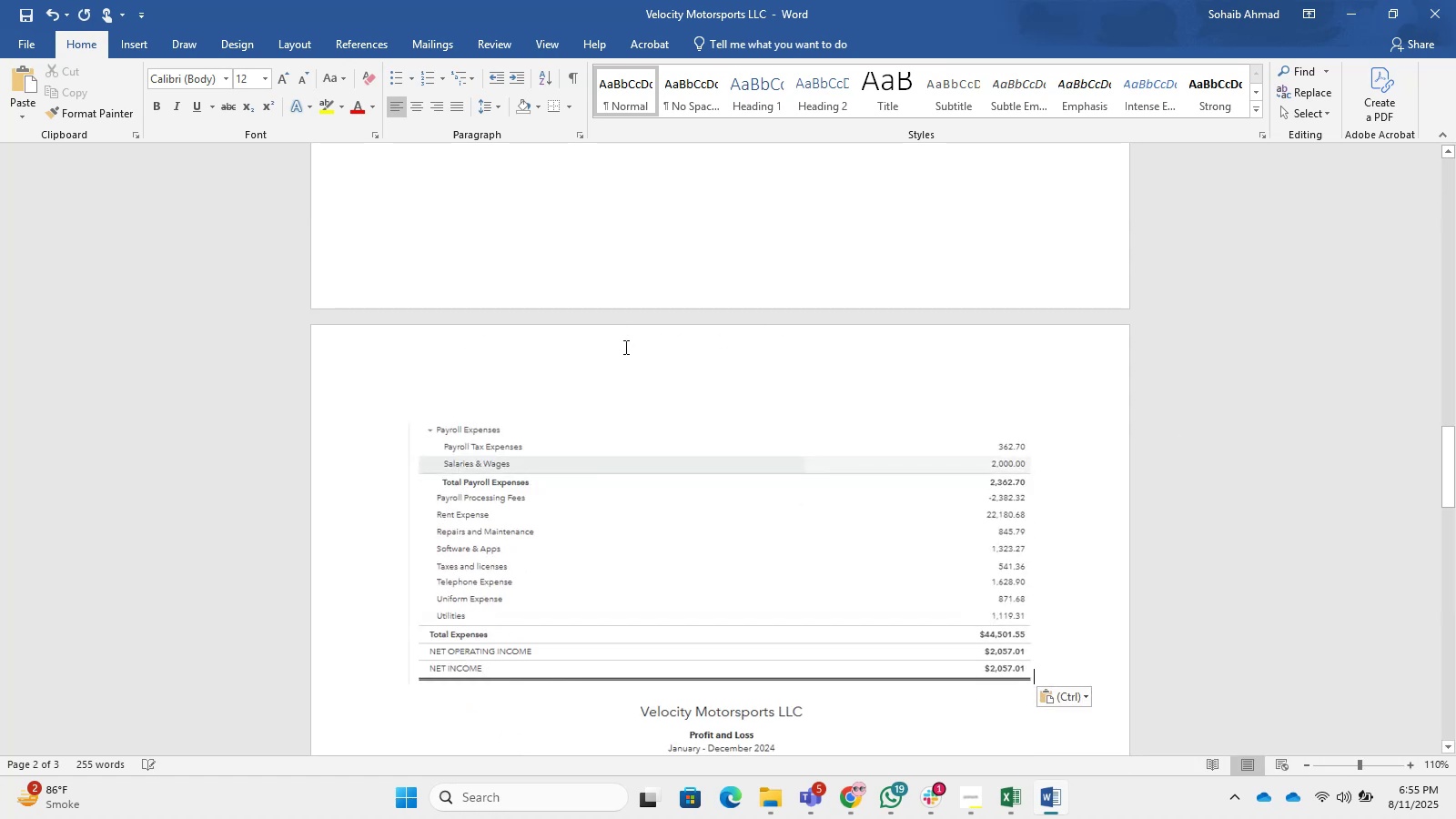 
scroll: coordinate [642, 379], scroll_direction: down, amount: 4.0
 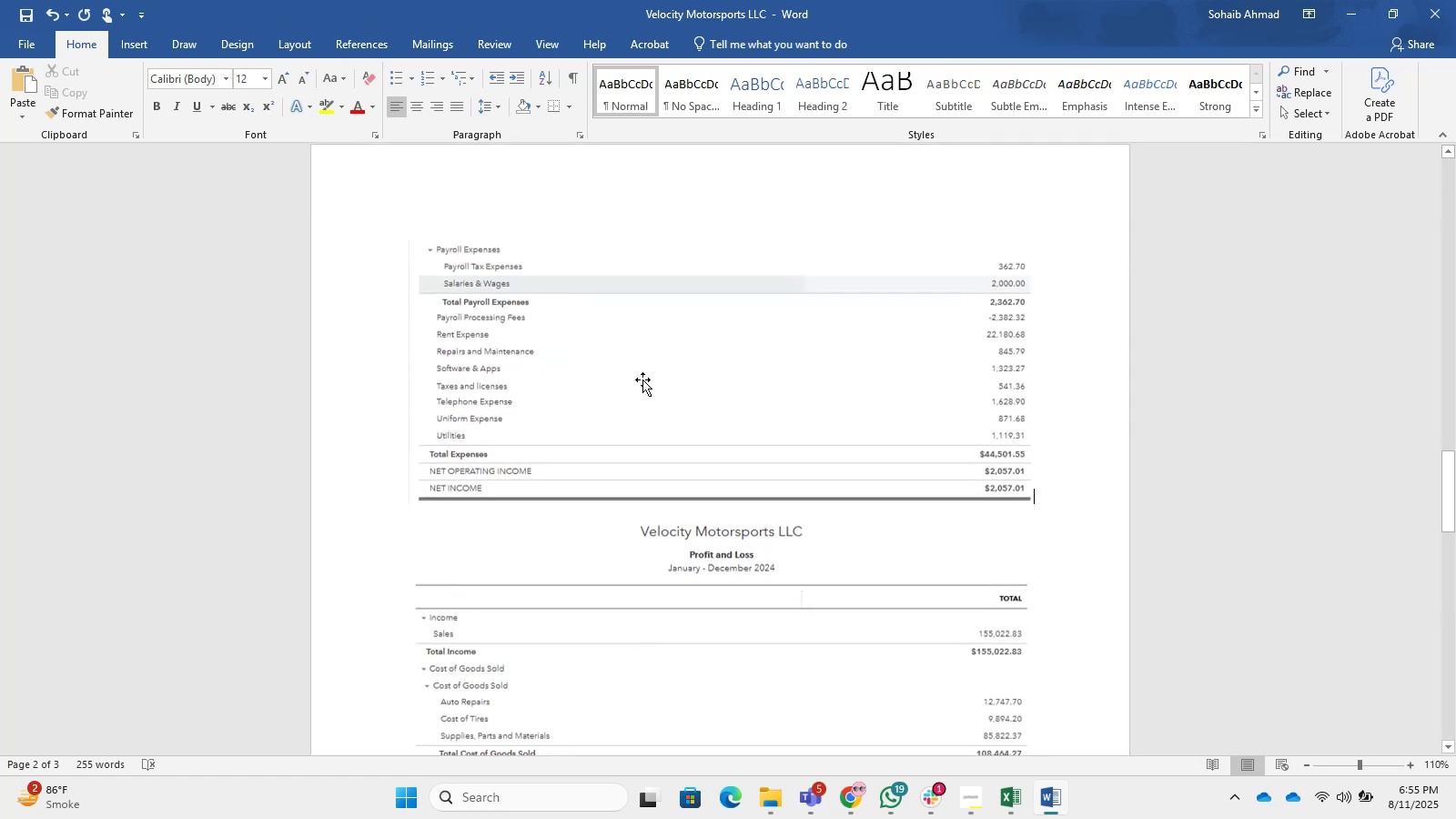 
left_click_drag(start_coordinate=[676, 349], to_coordinate=[711, 667])
 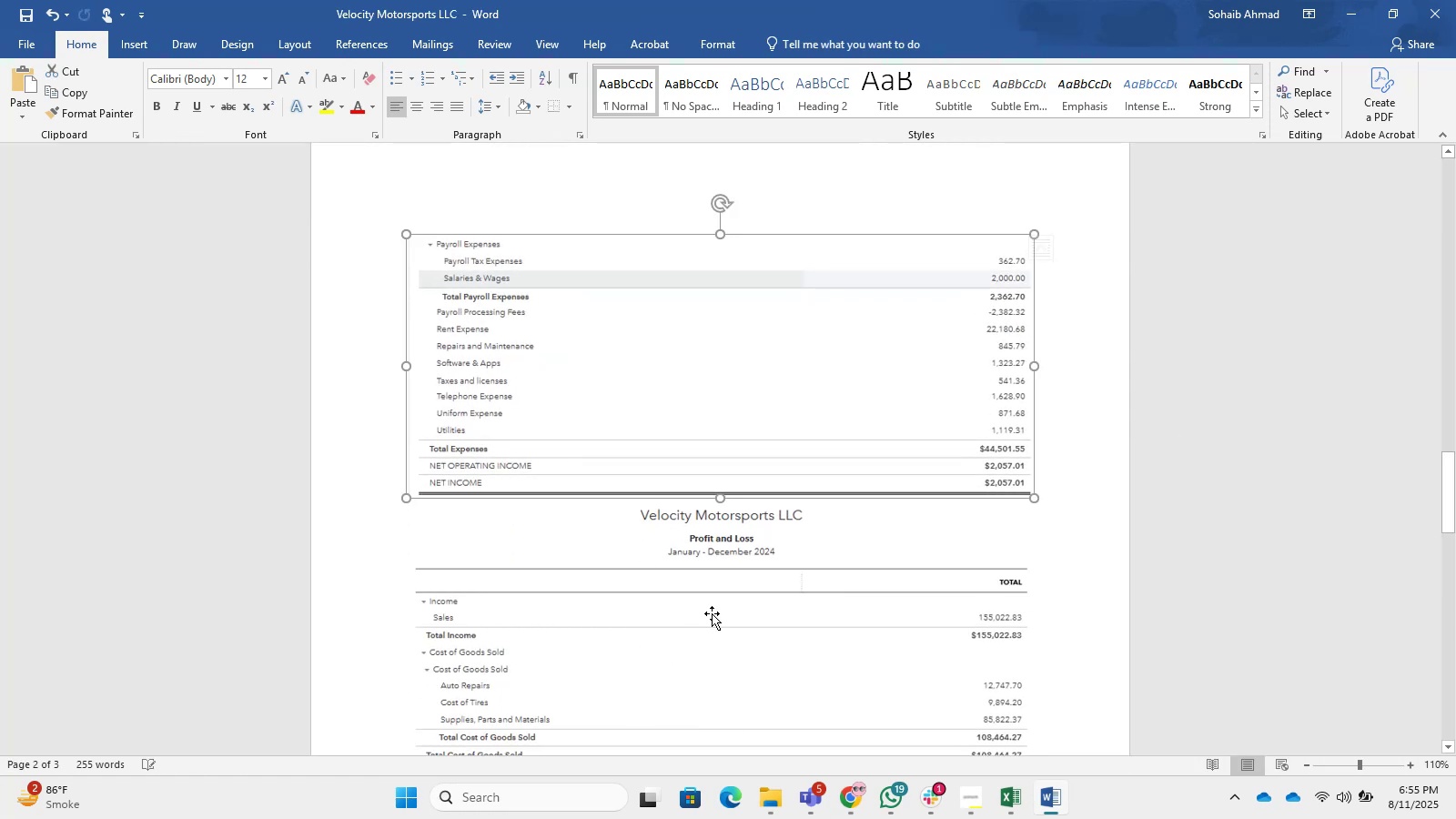 
left_click_drag(start_coordinate=[712, 607], to_coordinate=[712, 269])
 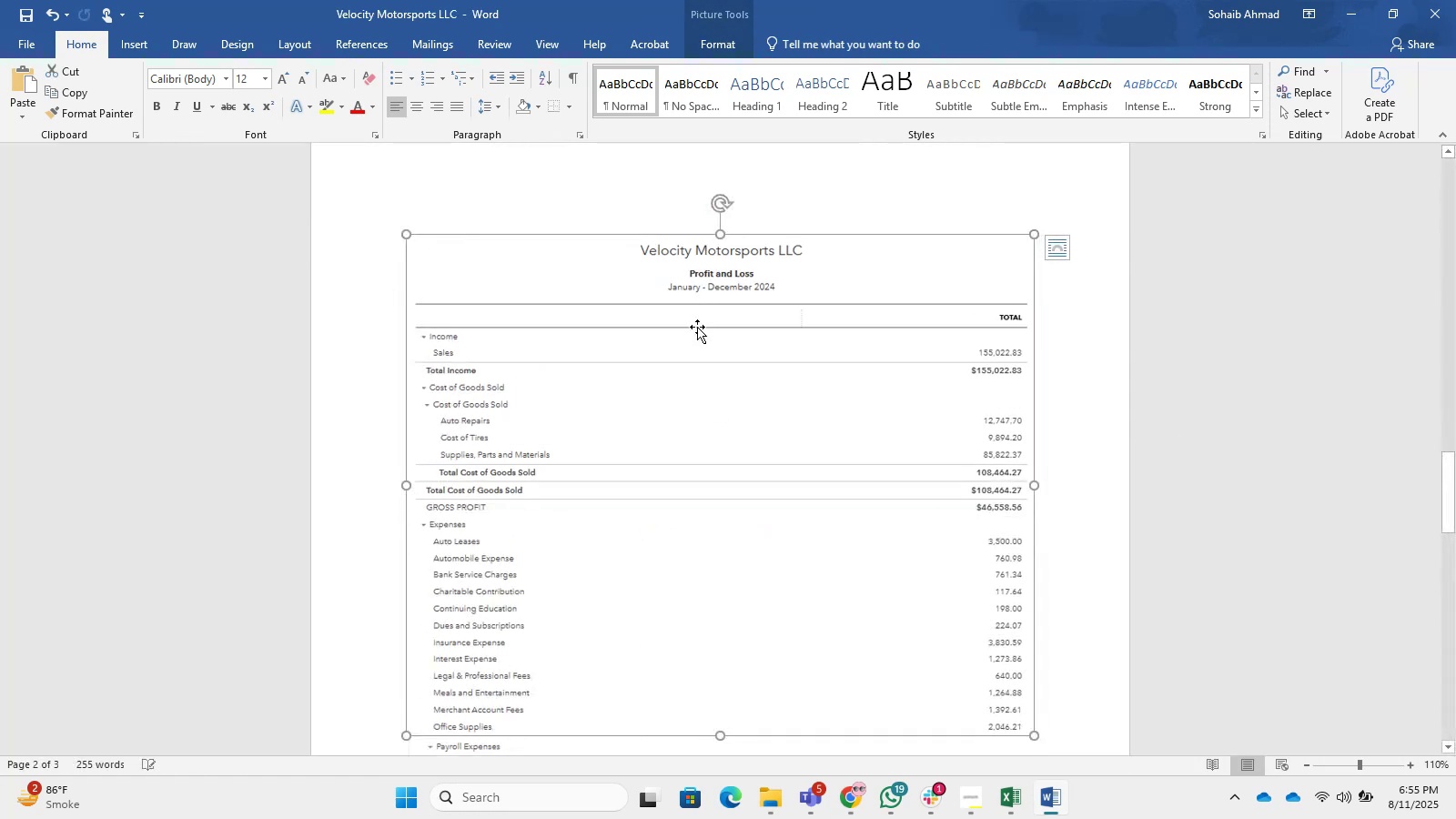 
scroll: coordinate [720, 487], scroll_direction: down, amount: 12.0
 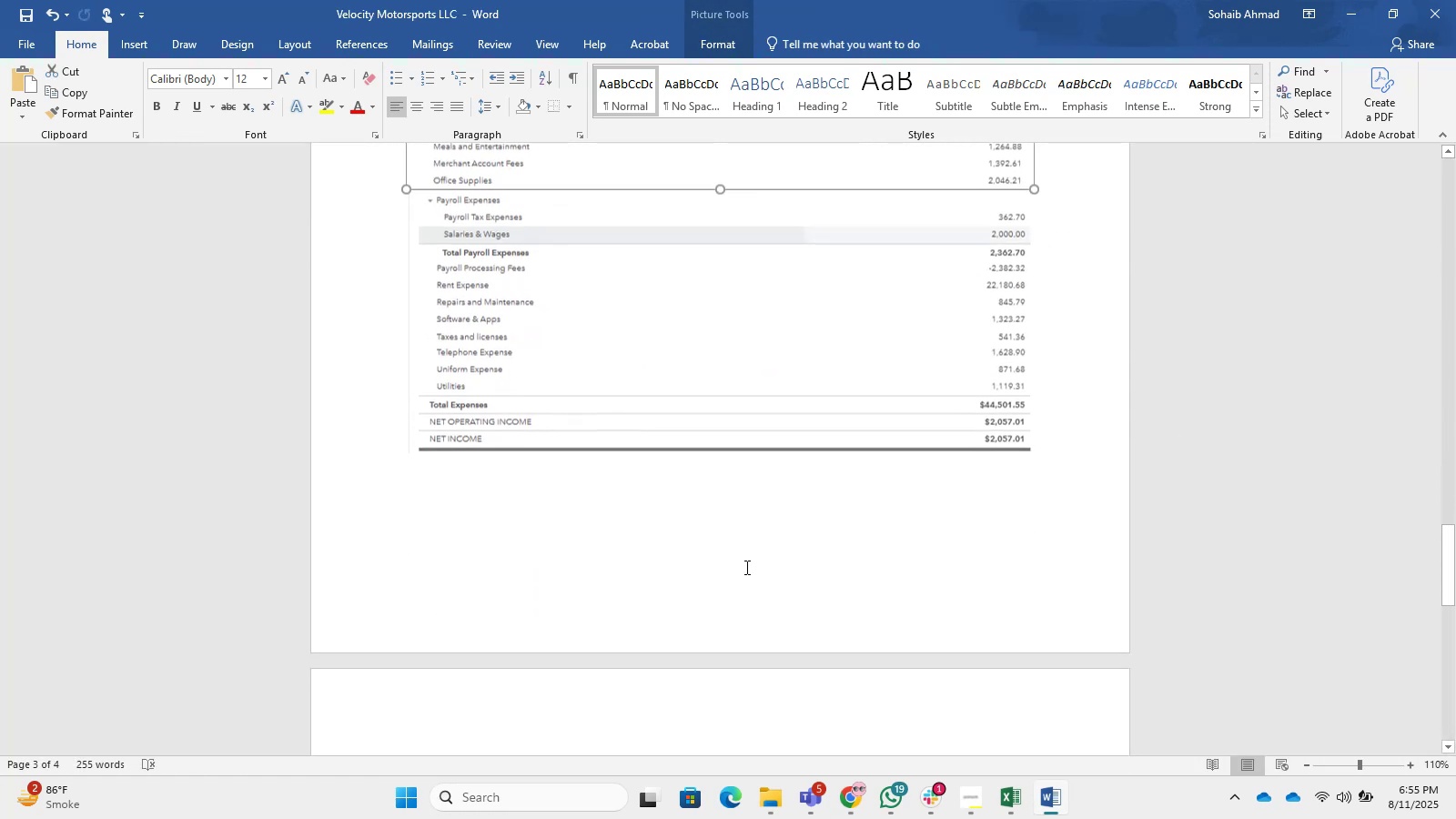 
left_click([769, 591])
 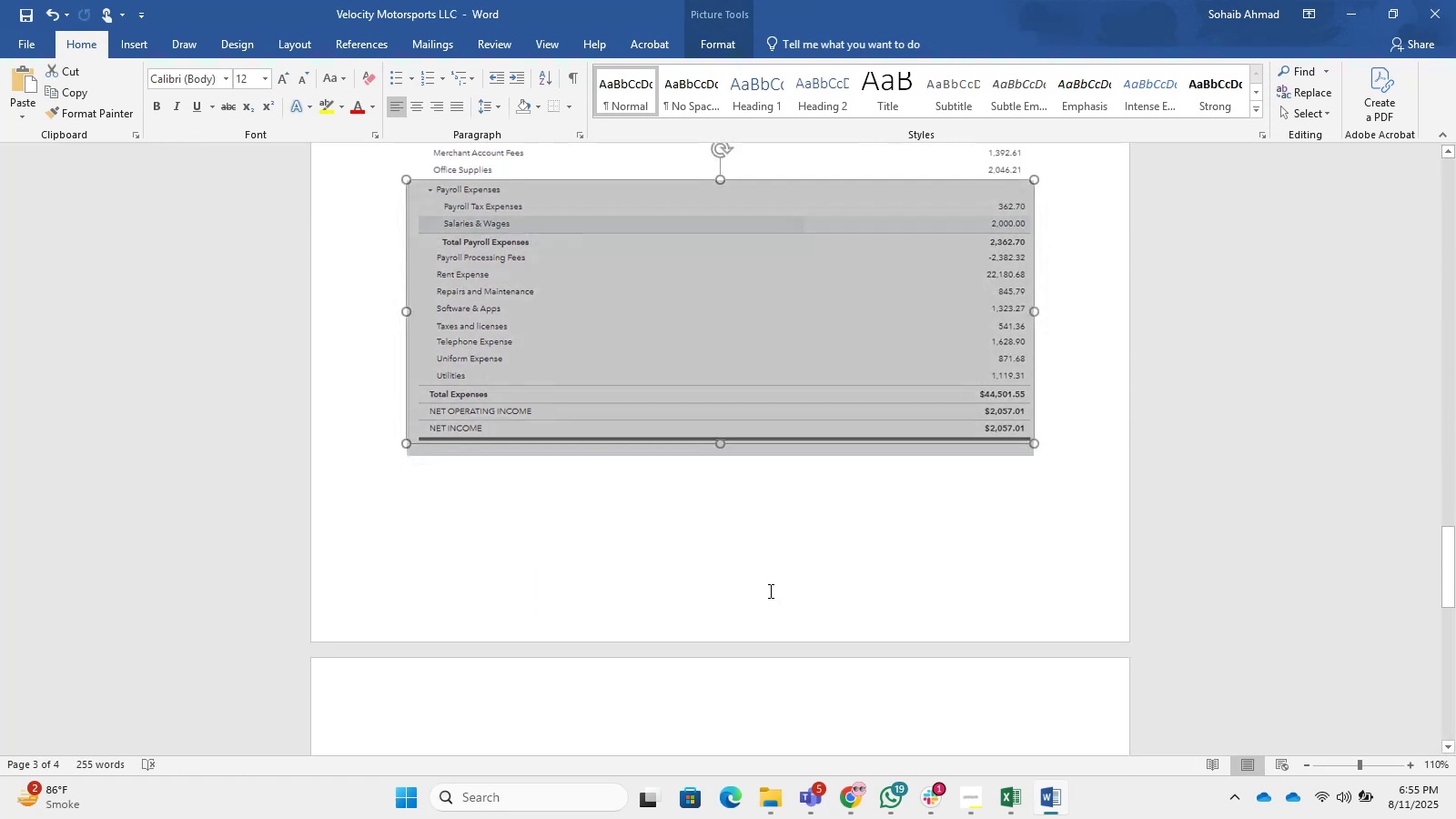 
scroll: coordinate [684, 417], scroll_direction: up, amount: 15.0
 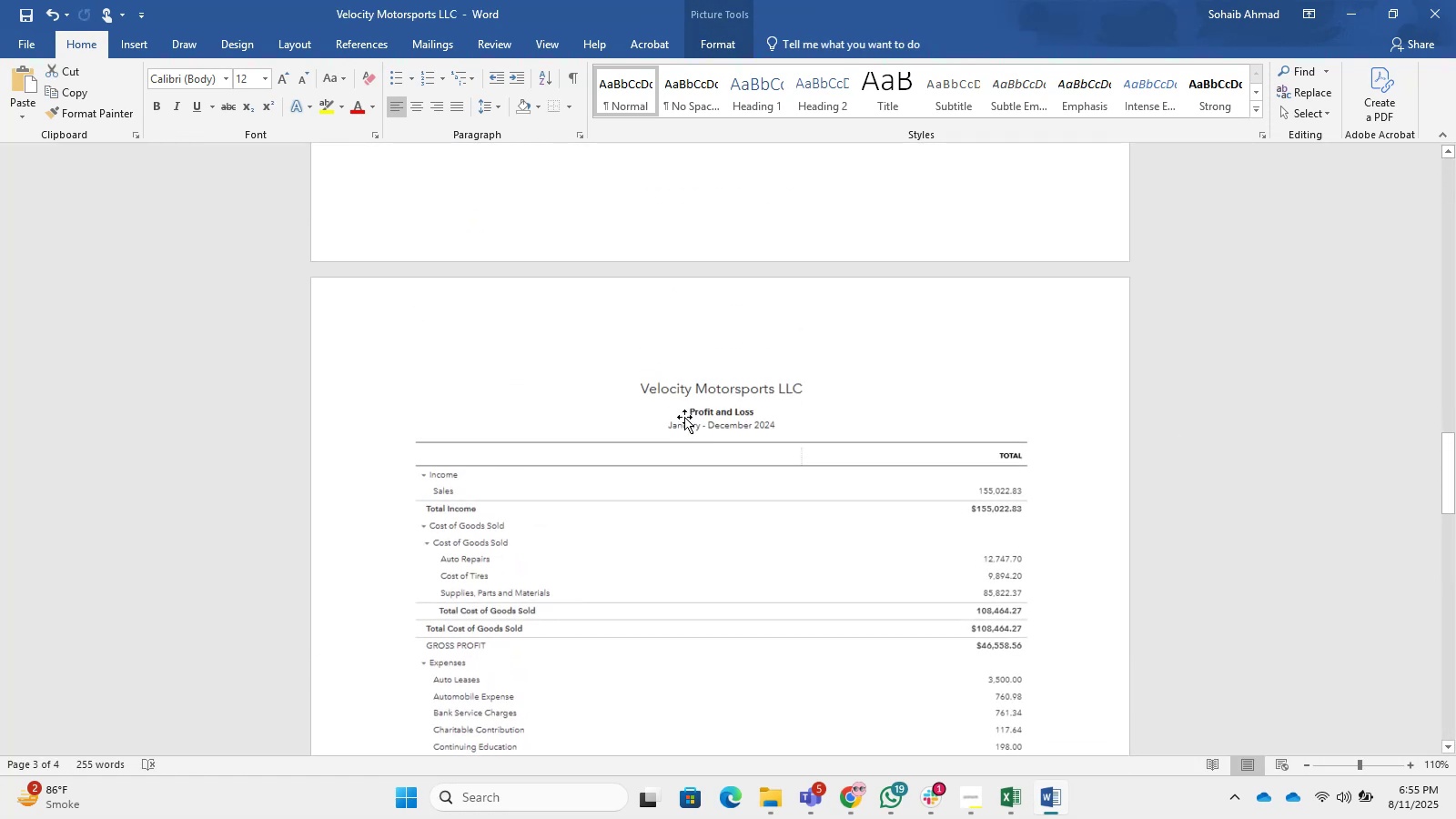 
left_click([650, 451])
 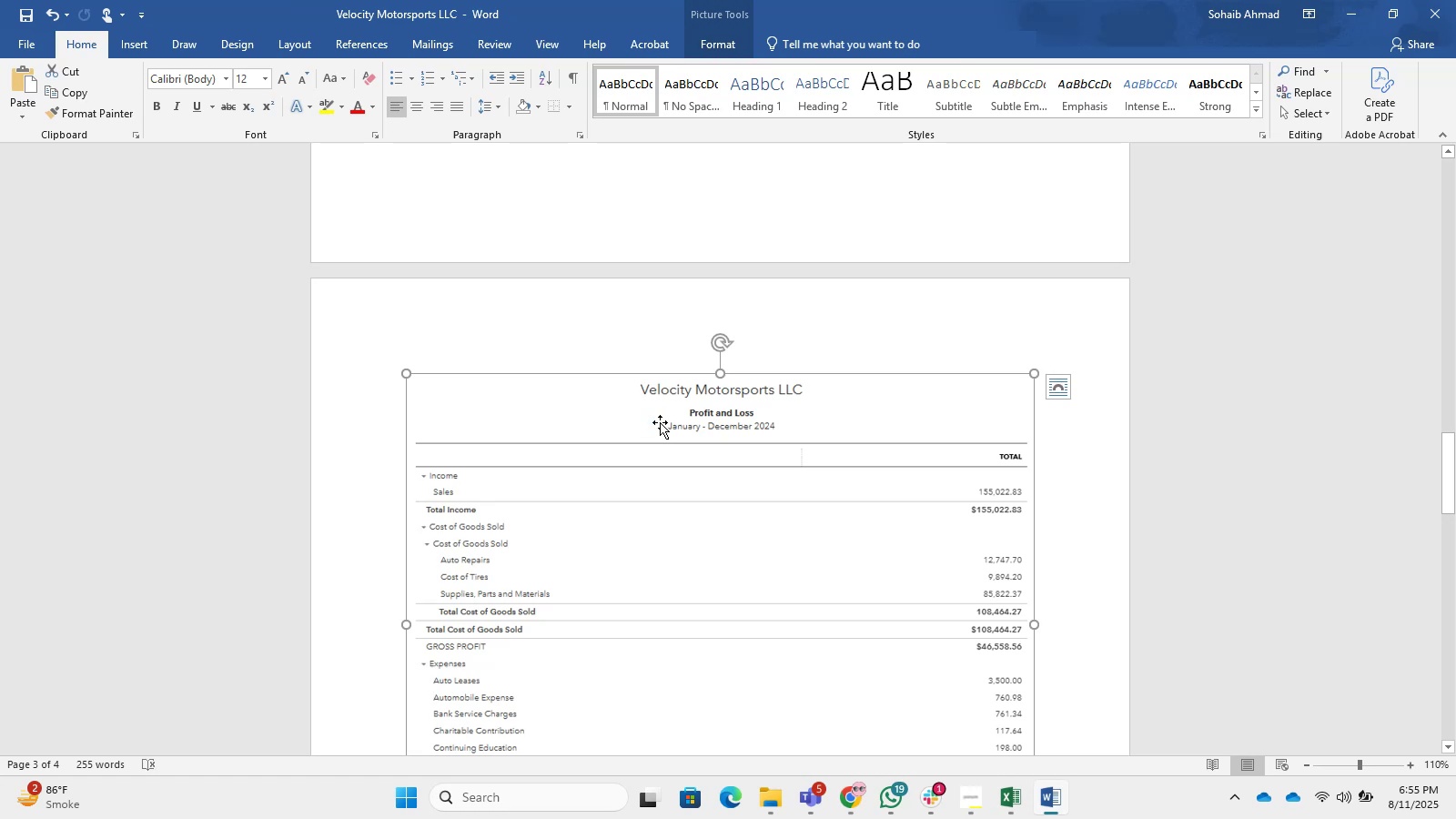 
key(Enter)
 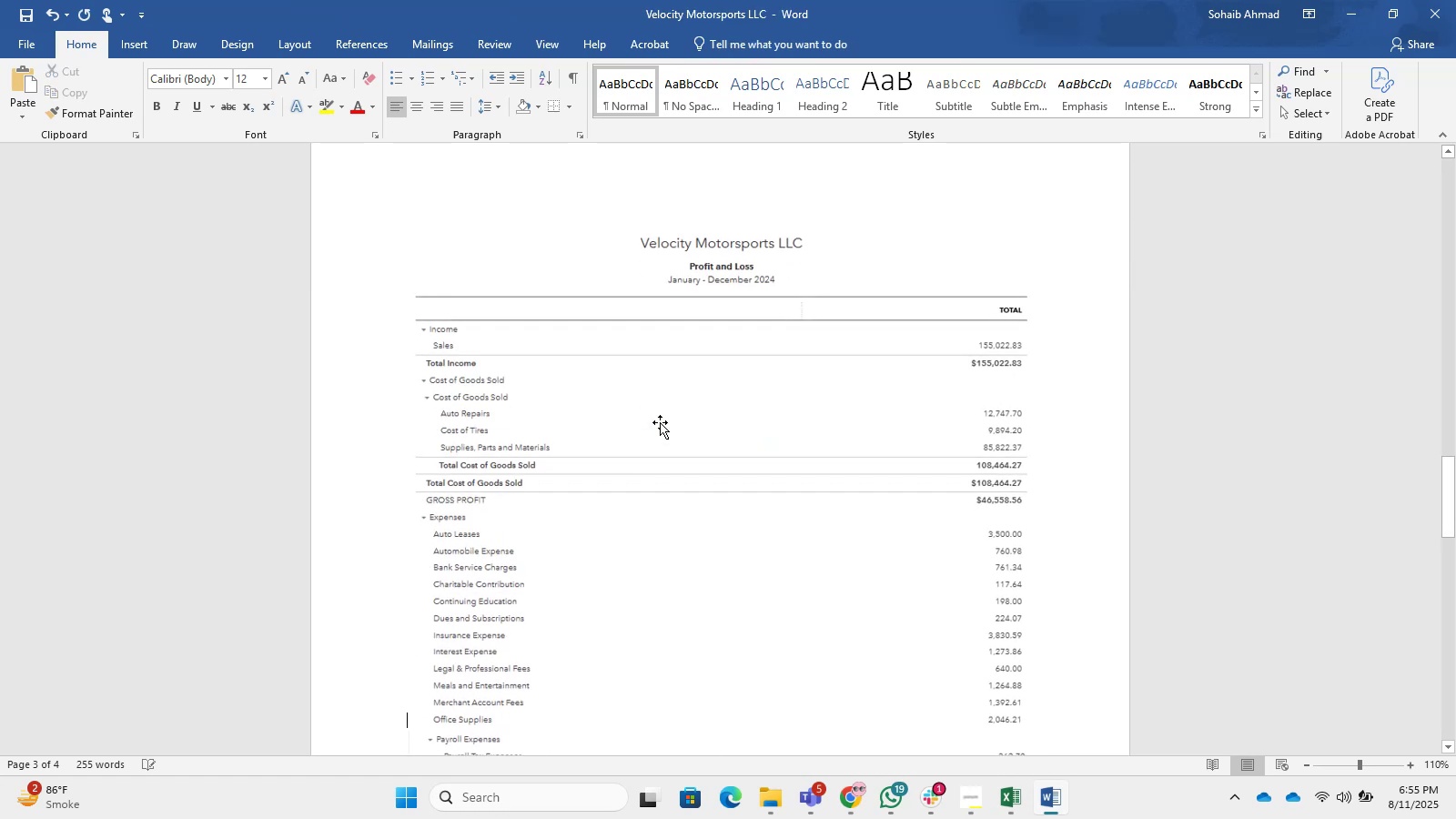 
scroll: coordinate [660, 421], scroll_direction: up, amount: 2.0
 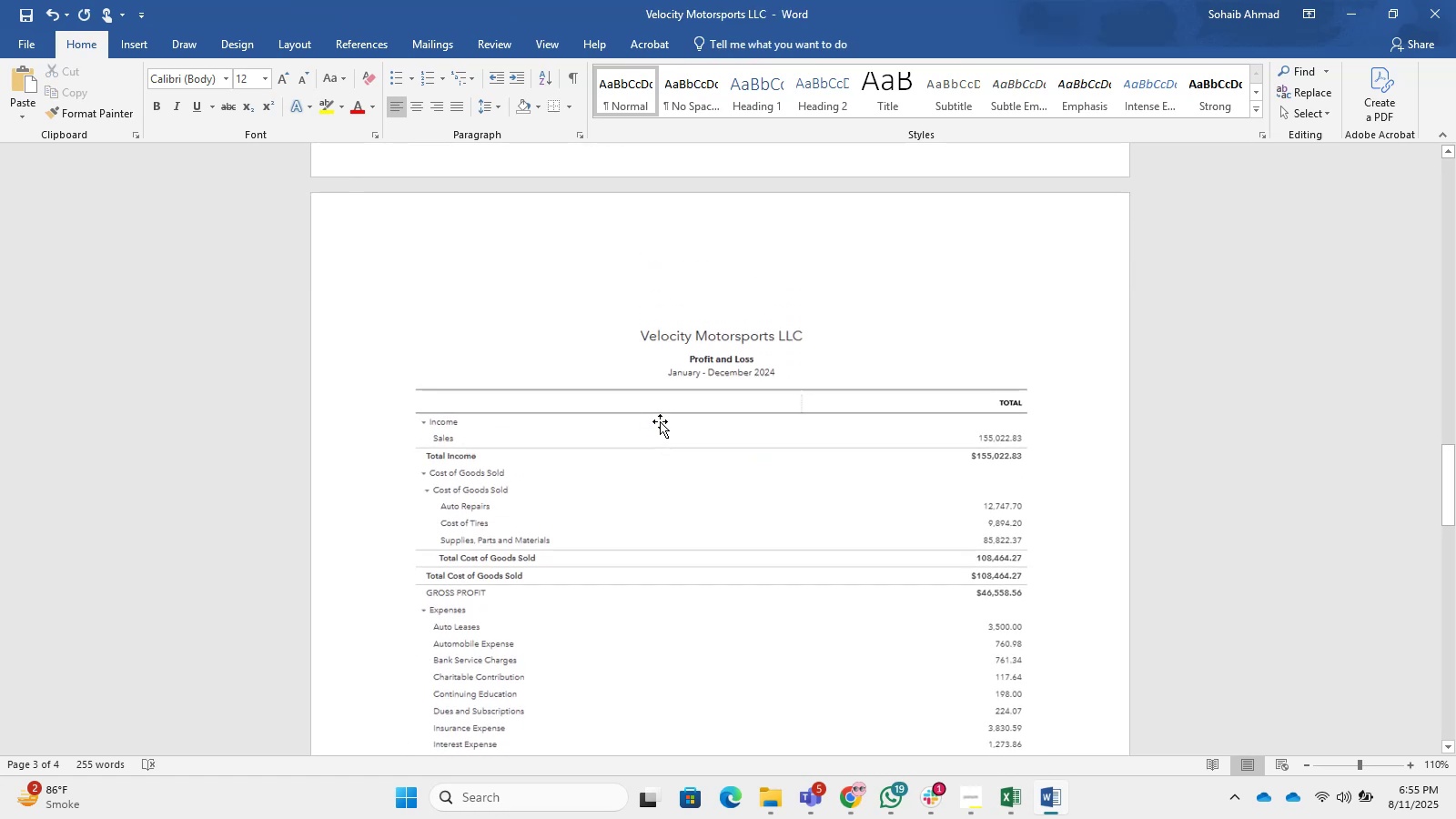 
scroll: coordinate [665, 420], scroll_direction: down, amount: 5.0
 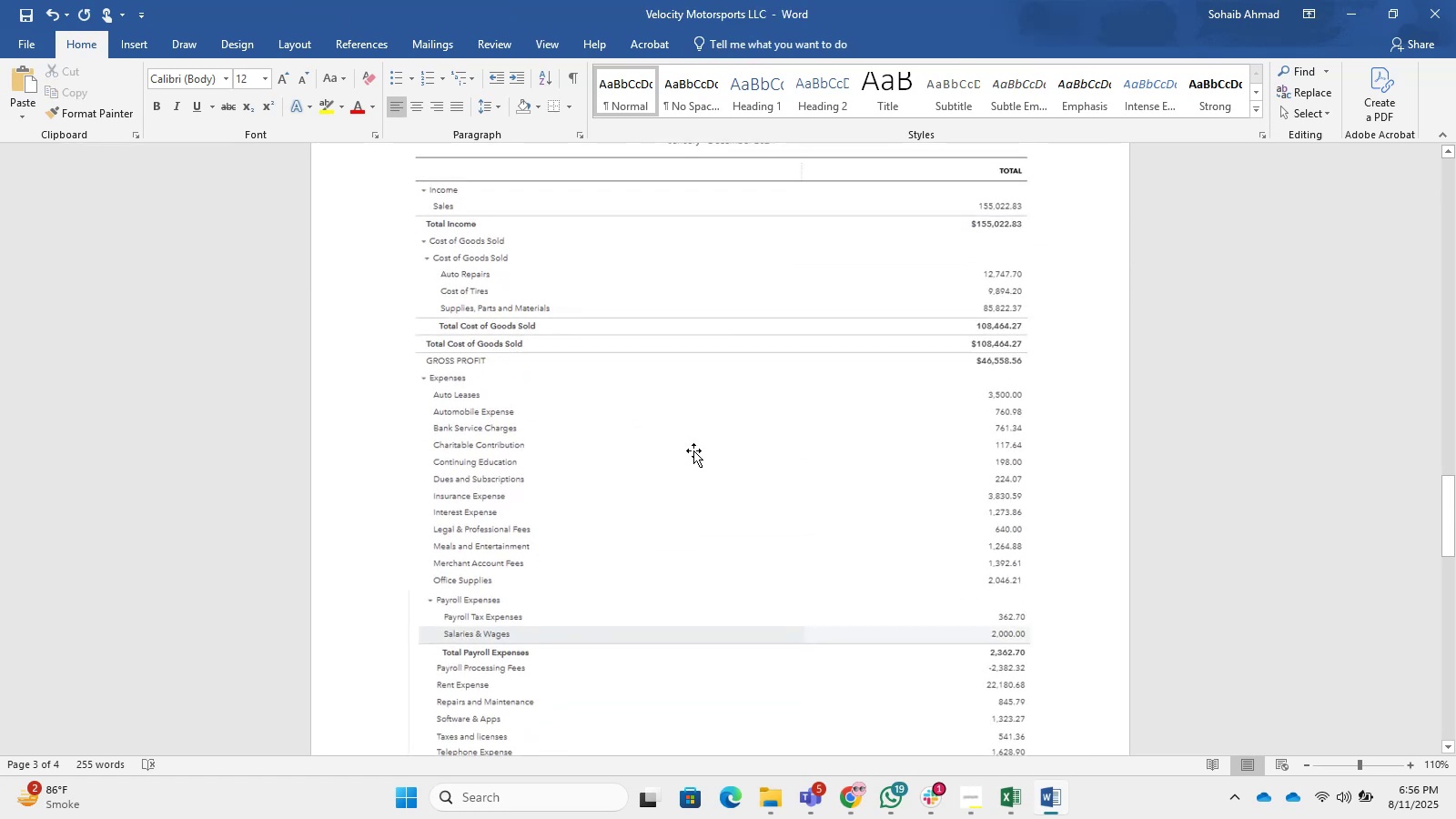 
scroll: coordinate [683, 452], scroll_direction: up, amount: 11.0
 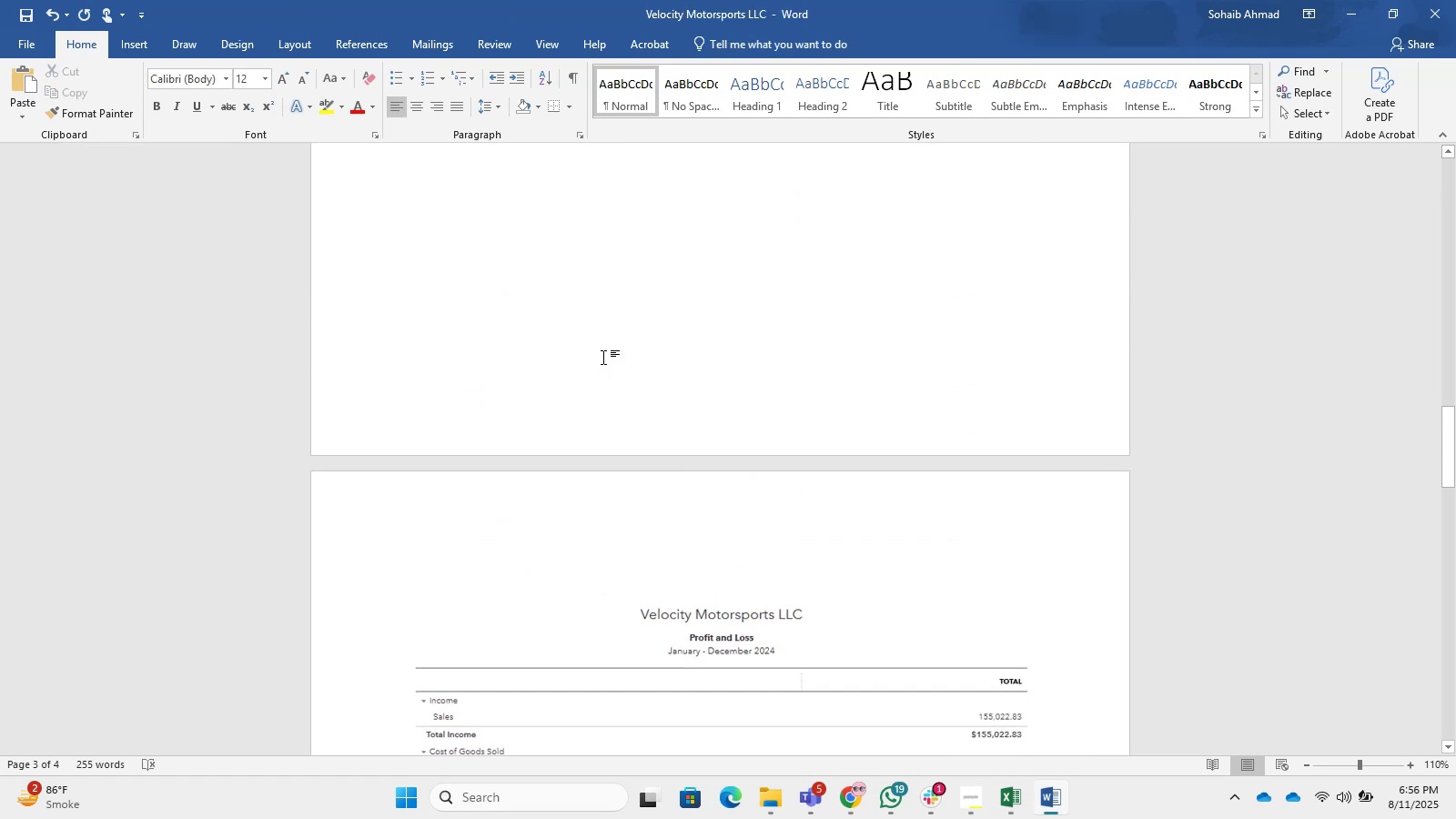 
left_click([577, 308])
 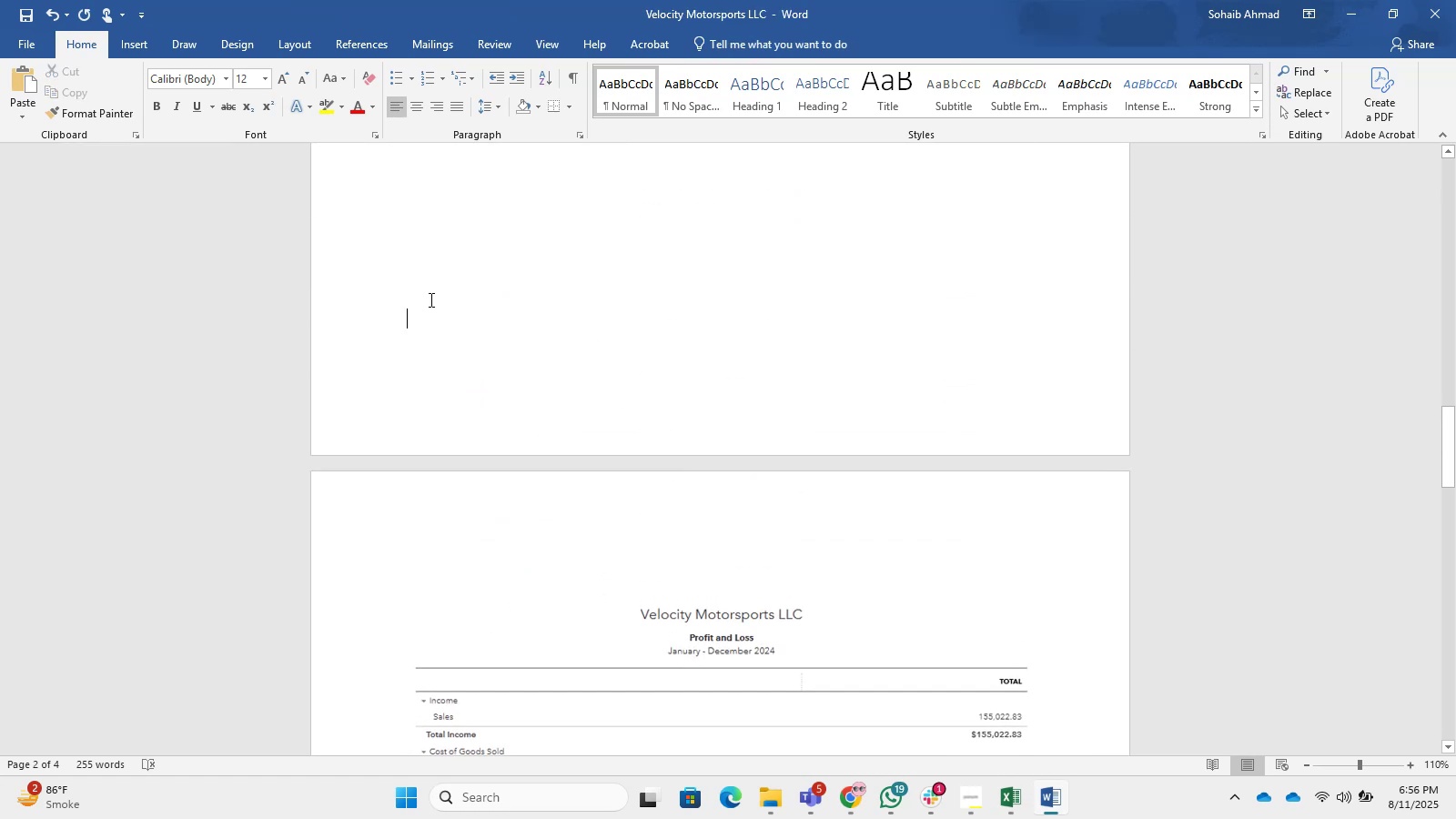 
scroll: coordinate [424, 298], scroll_direction: up, amount: 3.0
 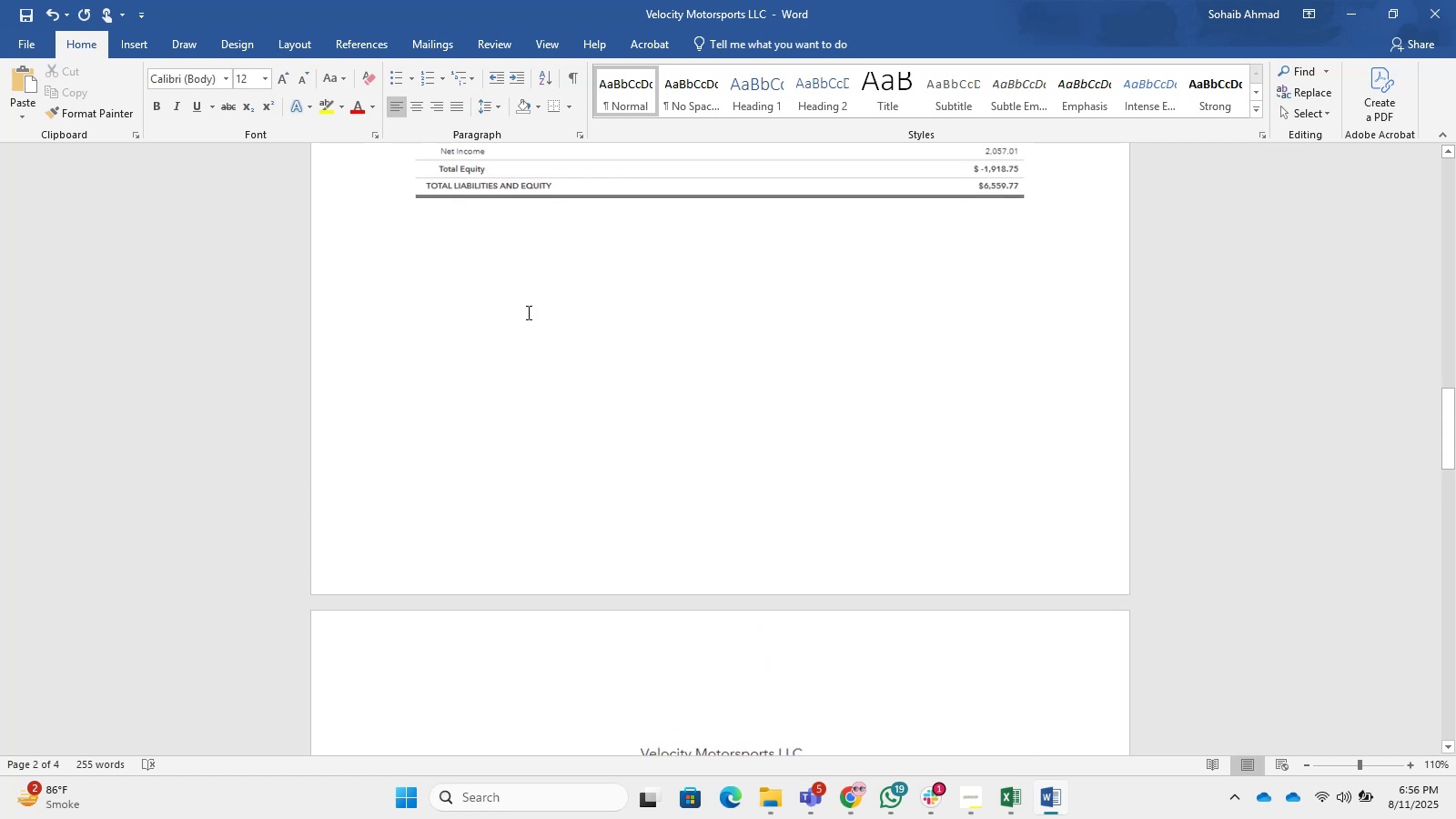 
scroll: coordinate [537, 386], scroll_direction: down, amount: 2.0
 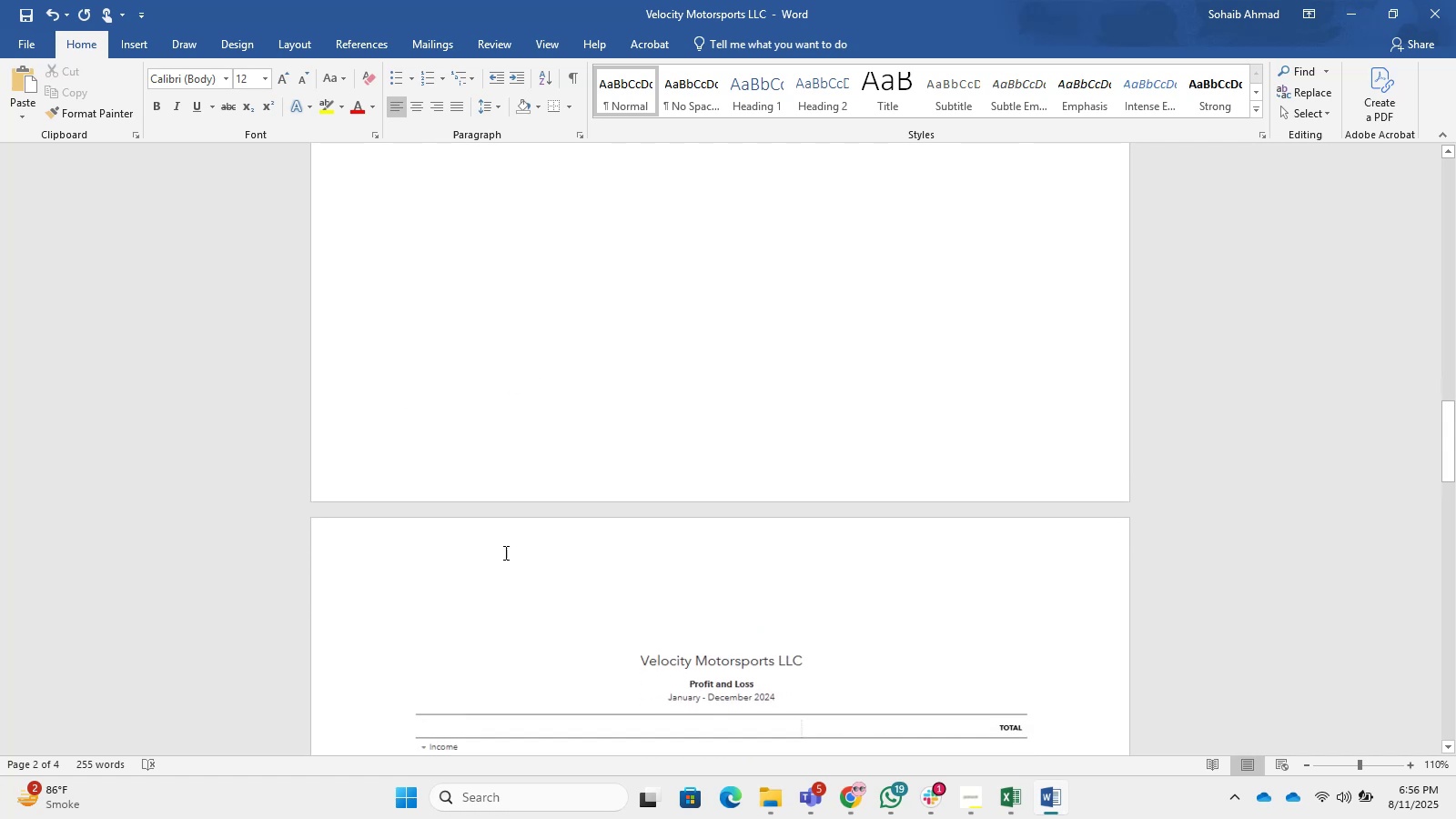 
left_click([513, 615])
 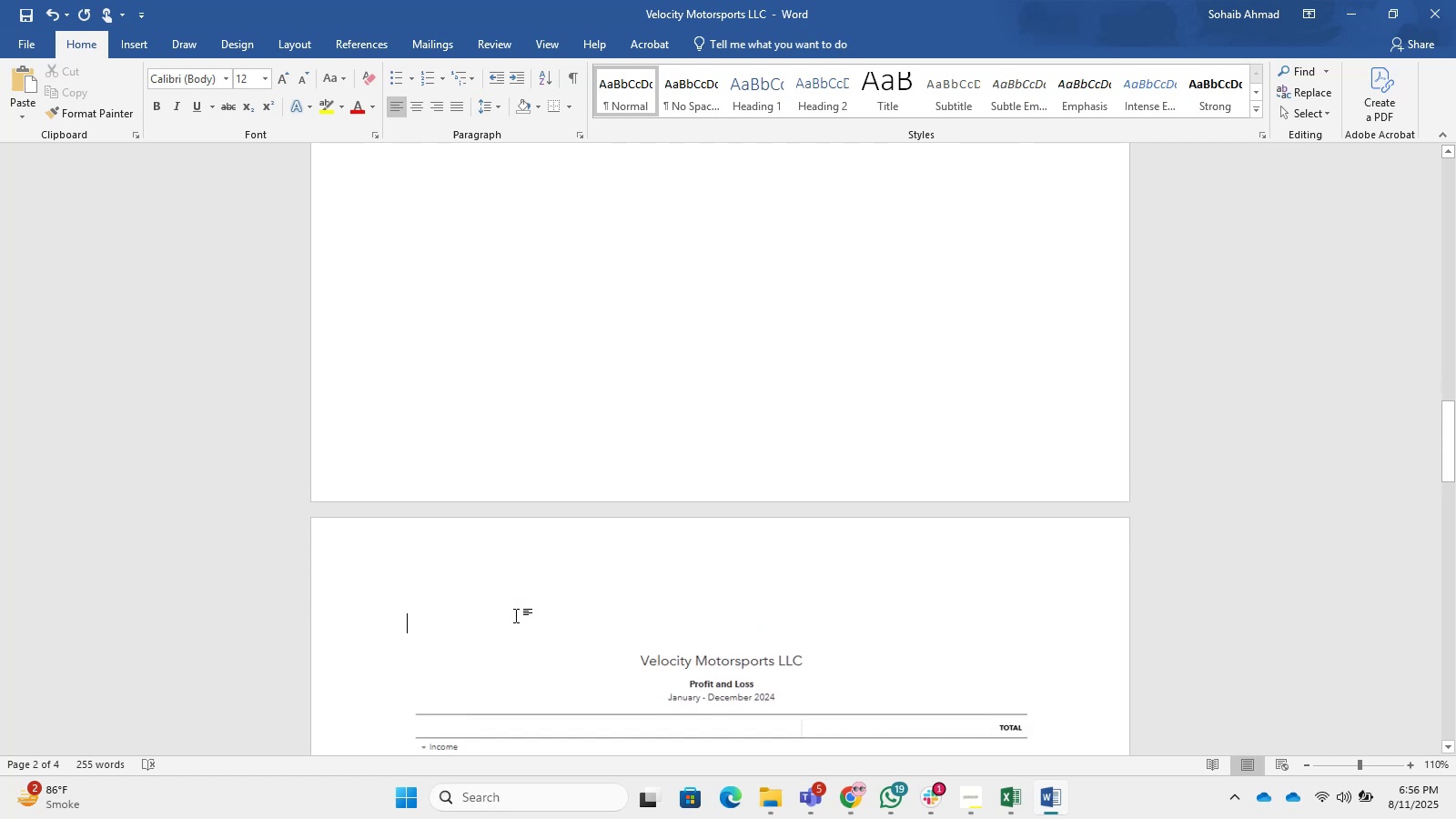 
type(Prift)
key(Backspace)
key(Backspace)
key(Backspace)
type(ofit and Loss:)
 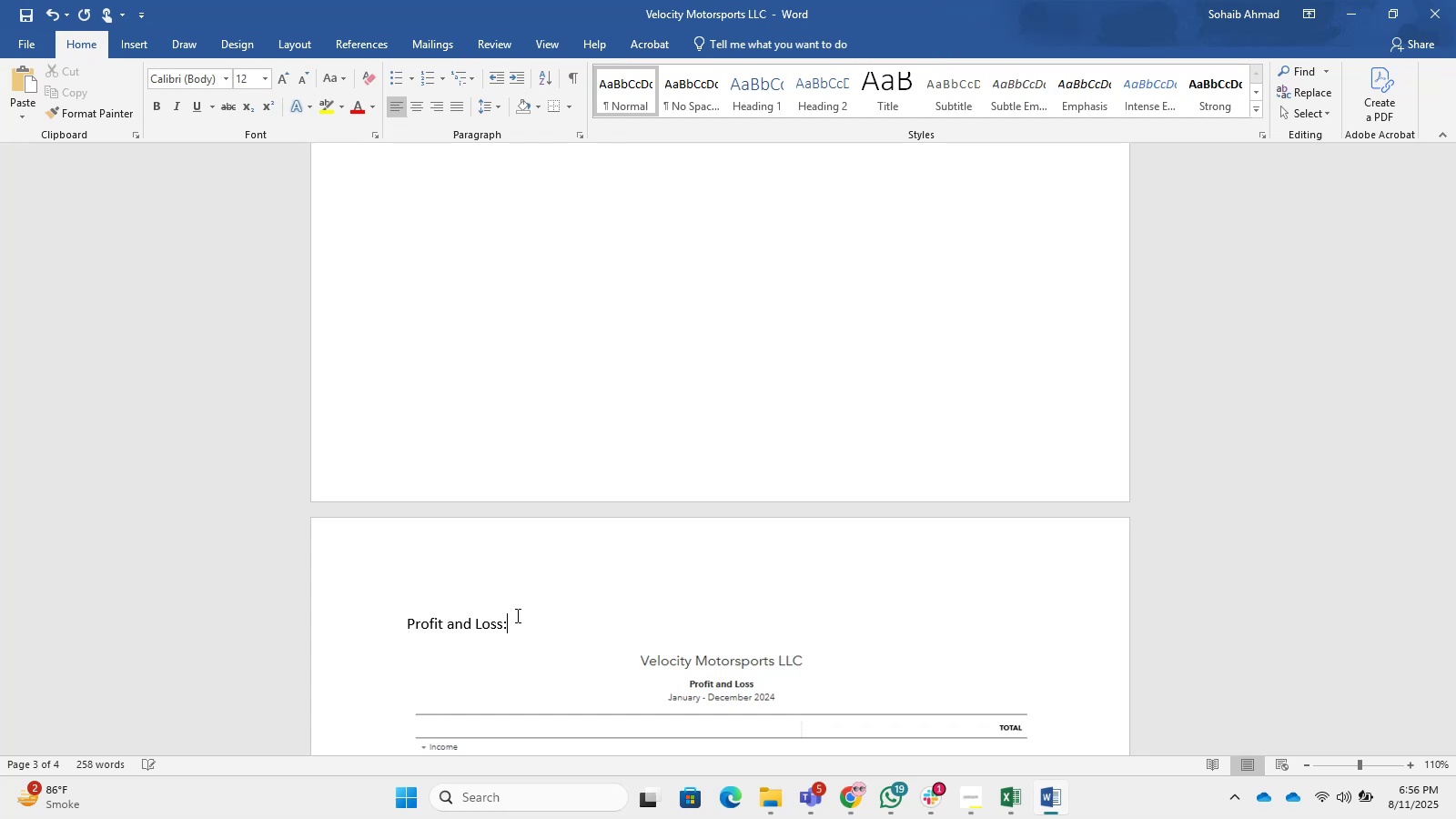 
scroll: coordinate [733, 269], scroll_direction: up, amount: 37.0
 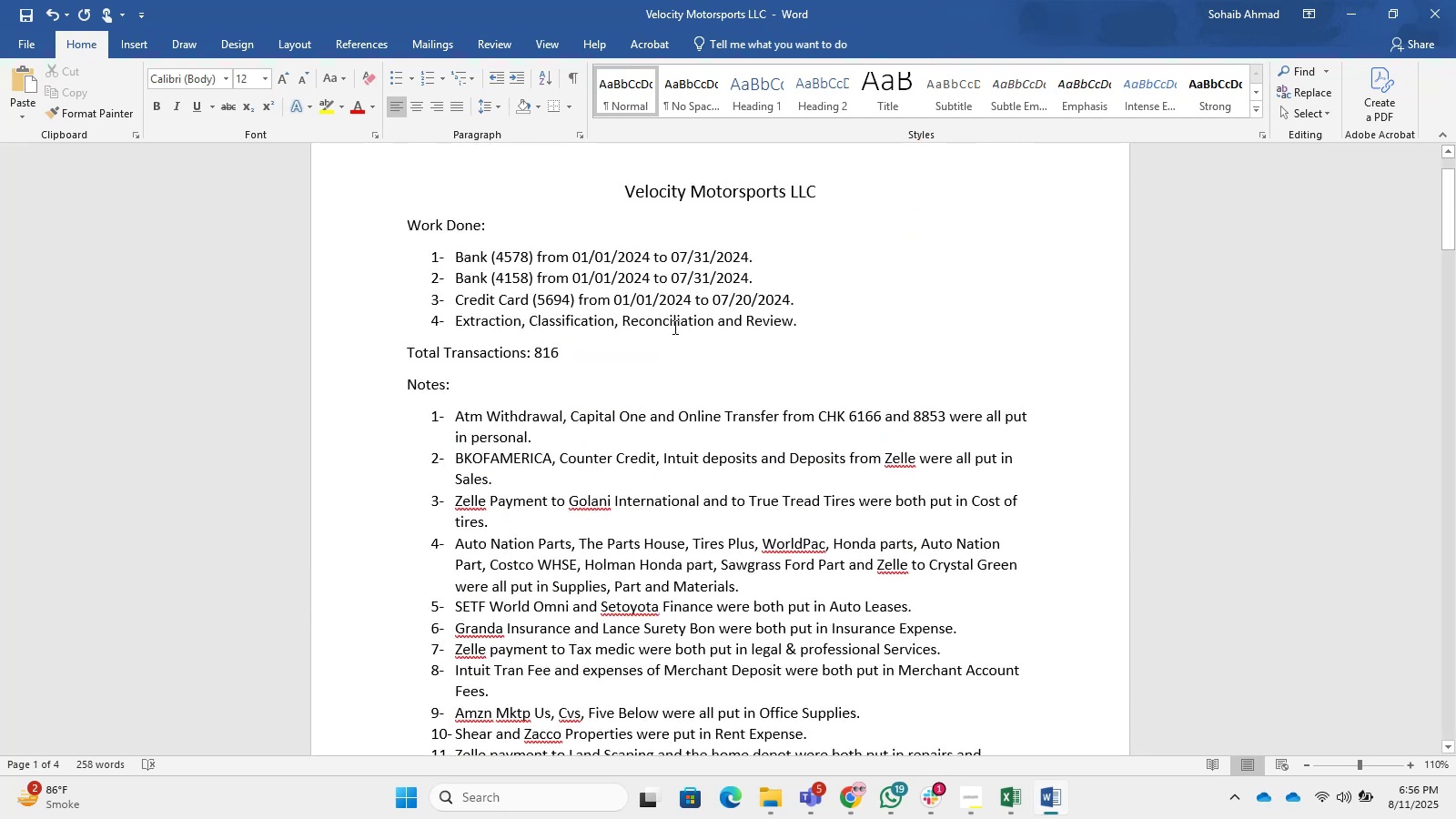 
left_click([648, 383])
 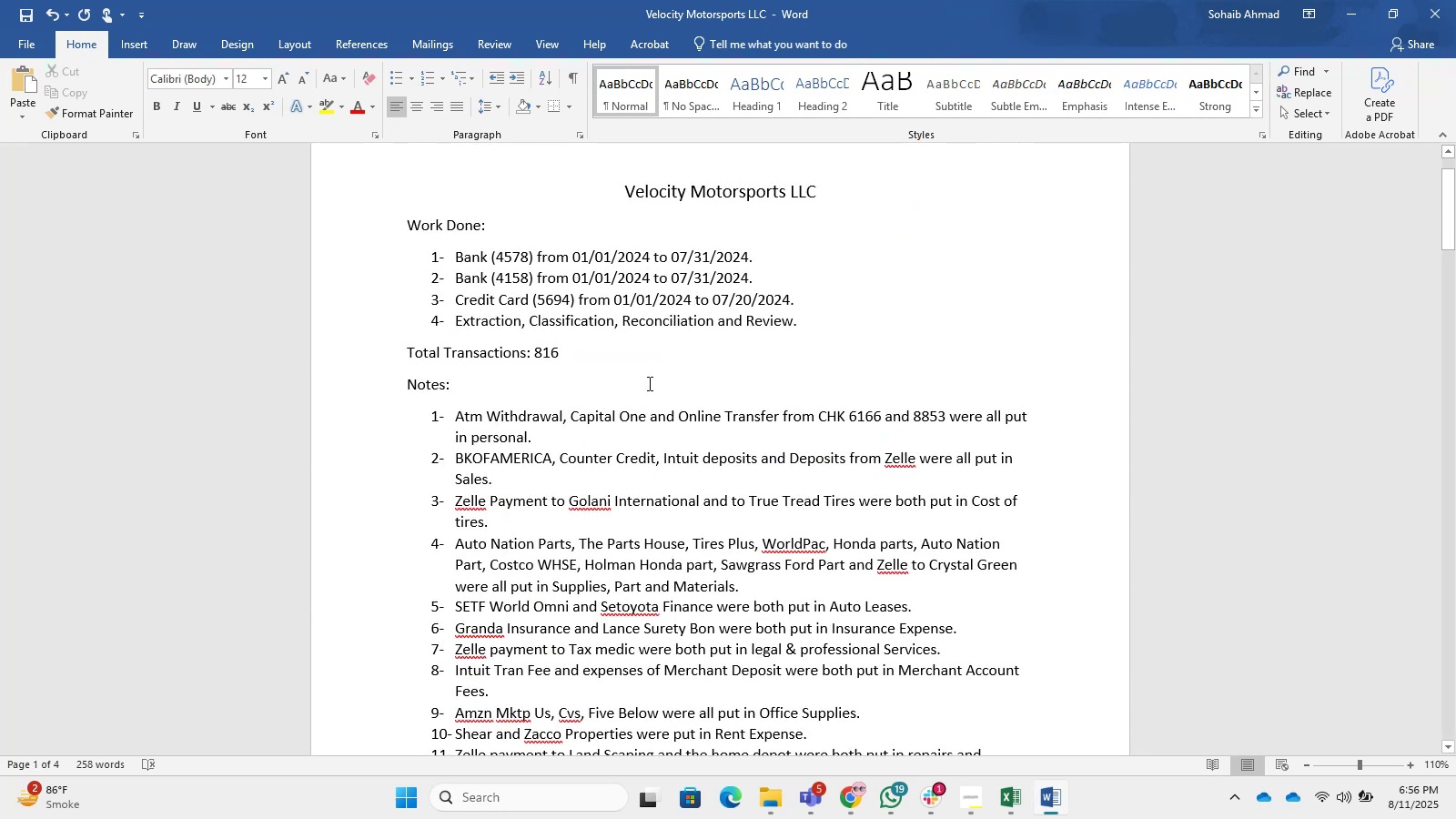 
key(Control+S)
 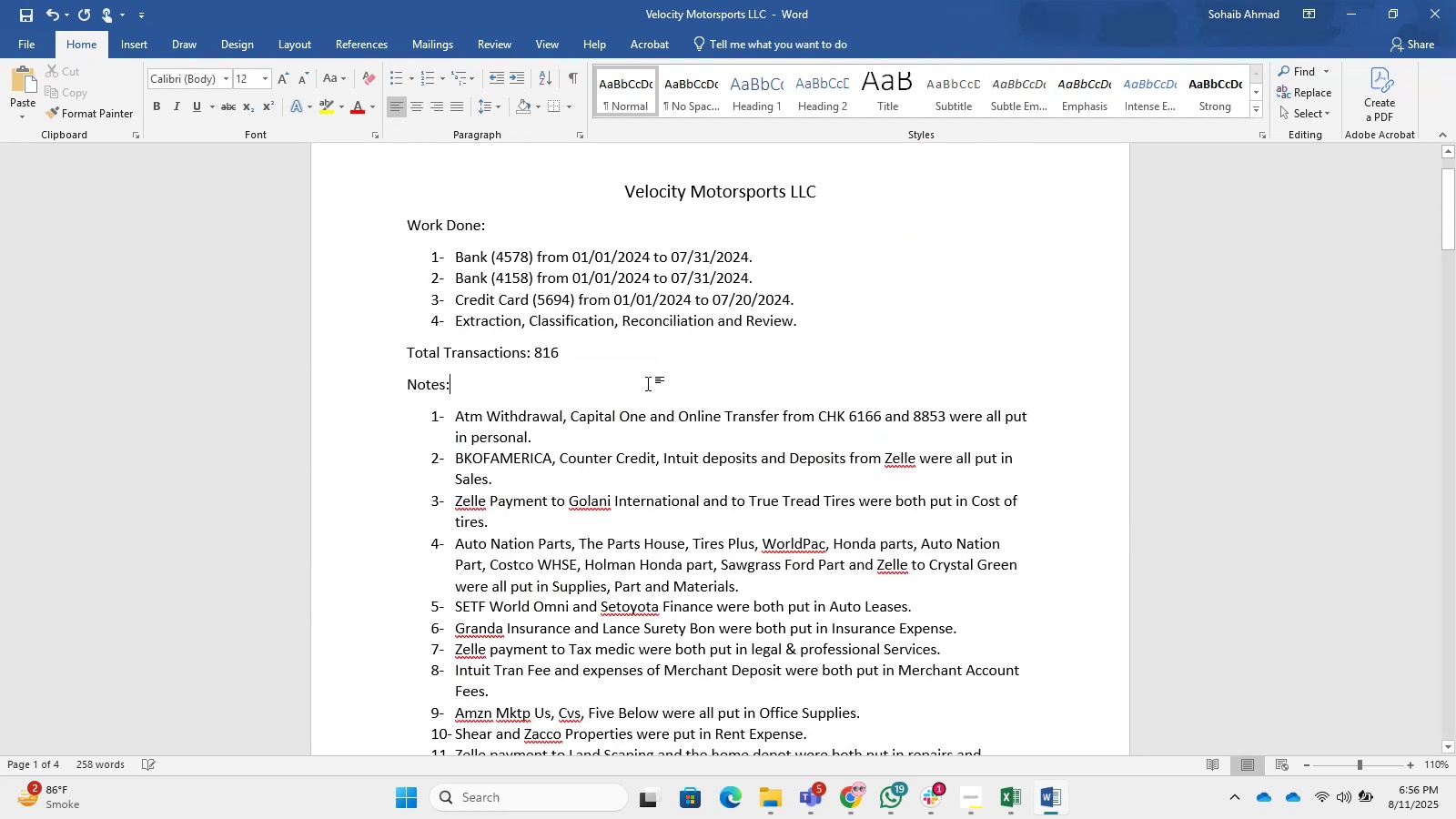 
key(Control+S)
 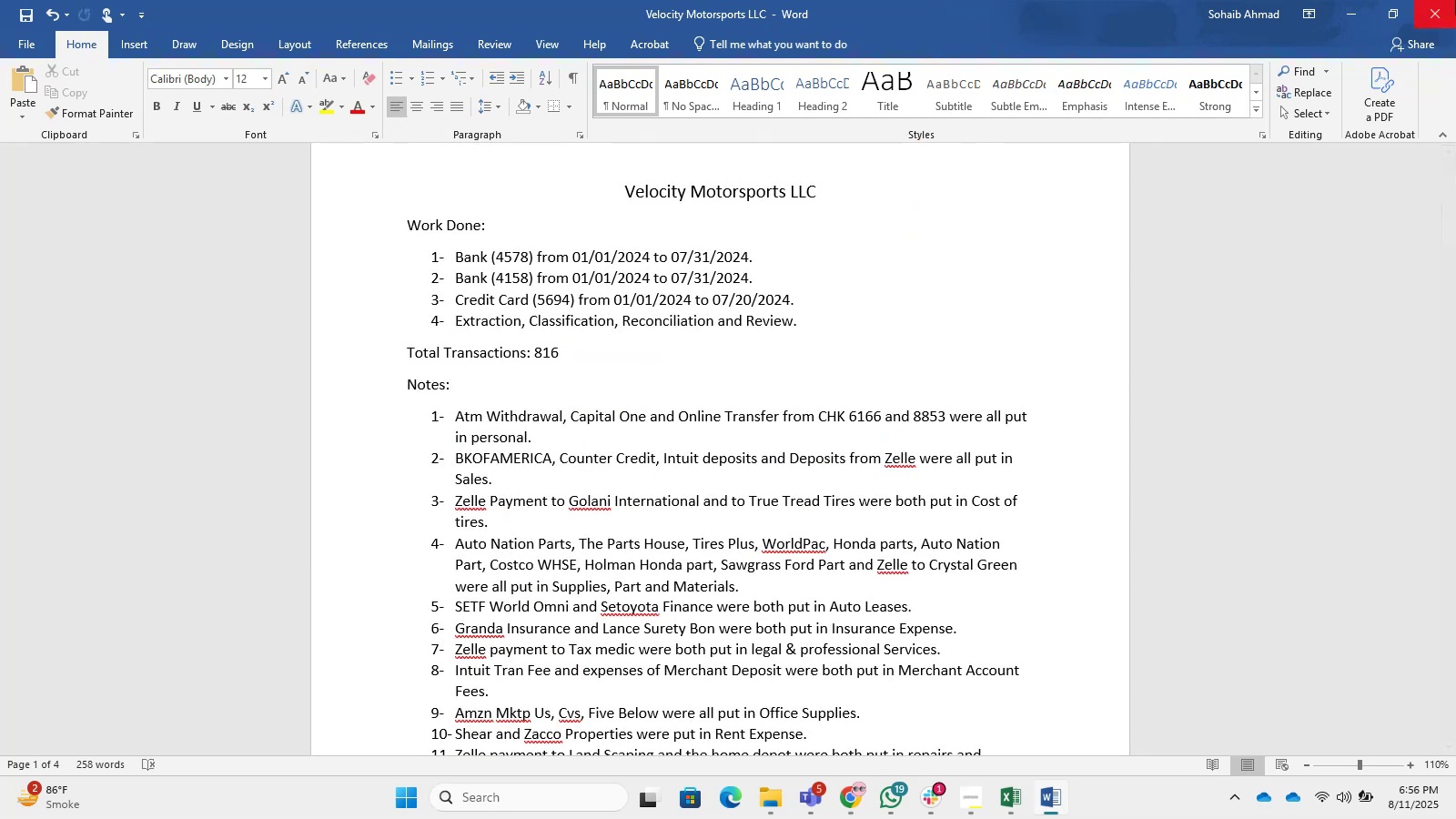 
left_click([1455, 0])
 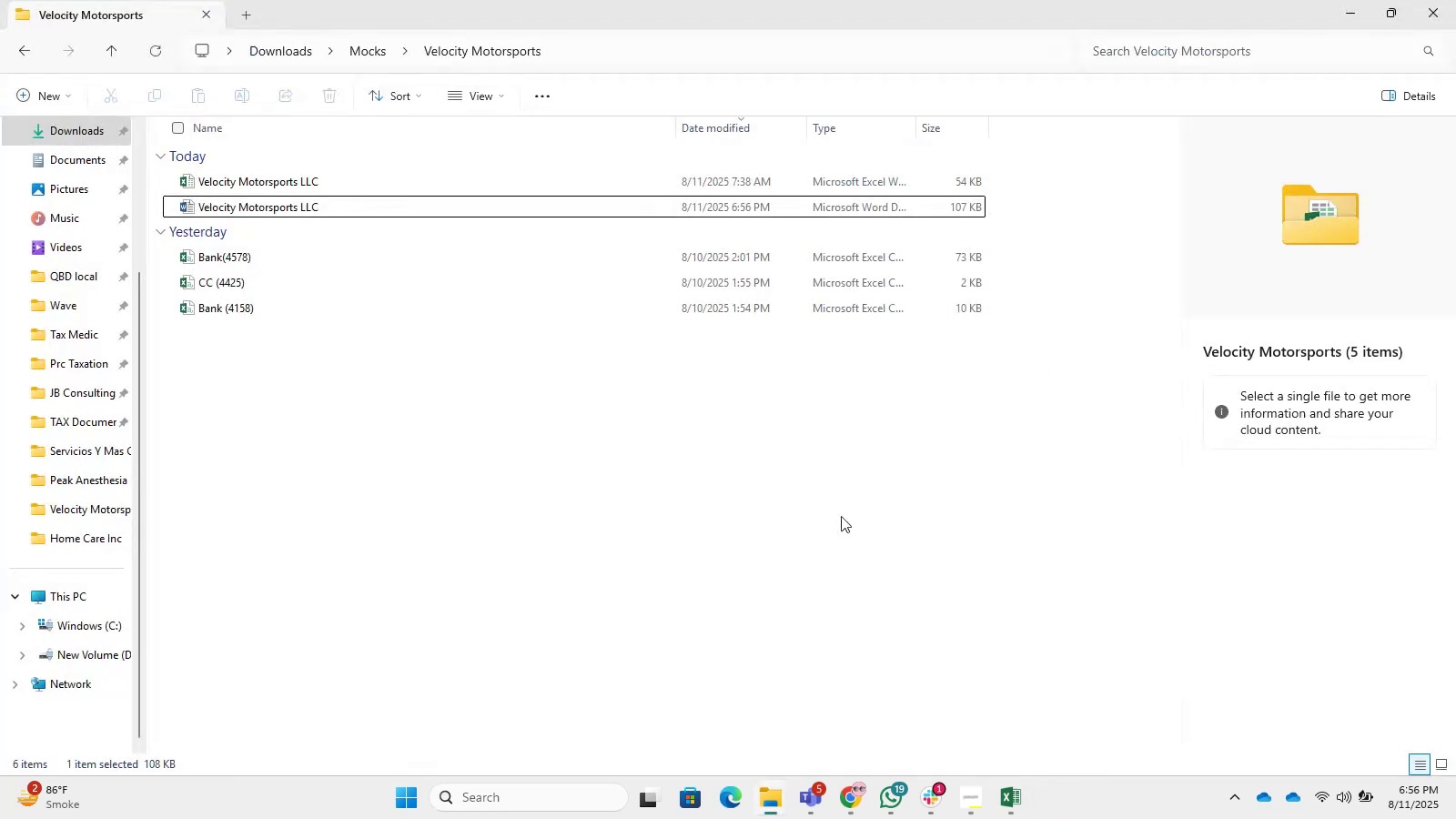 
left_click([842, 518])
 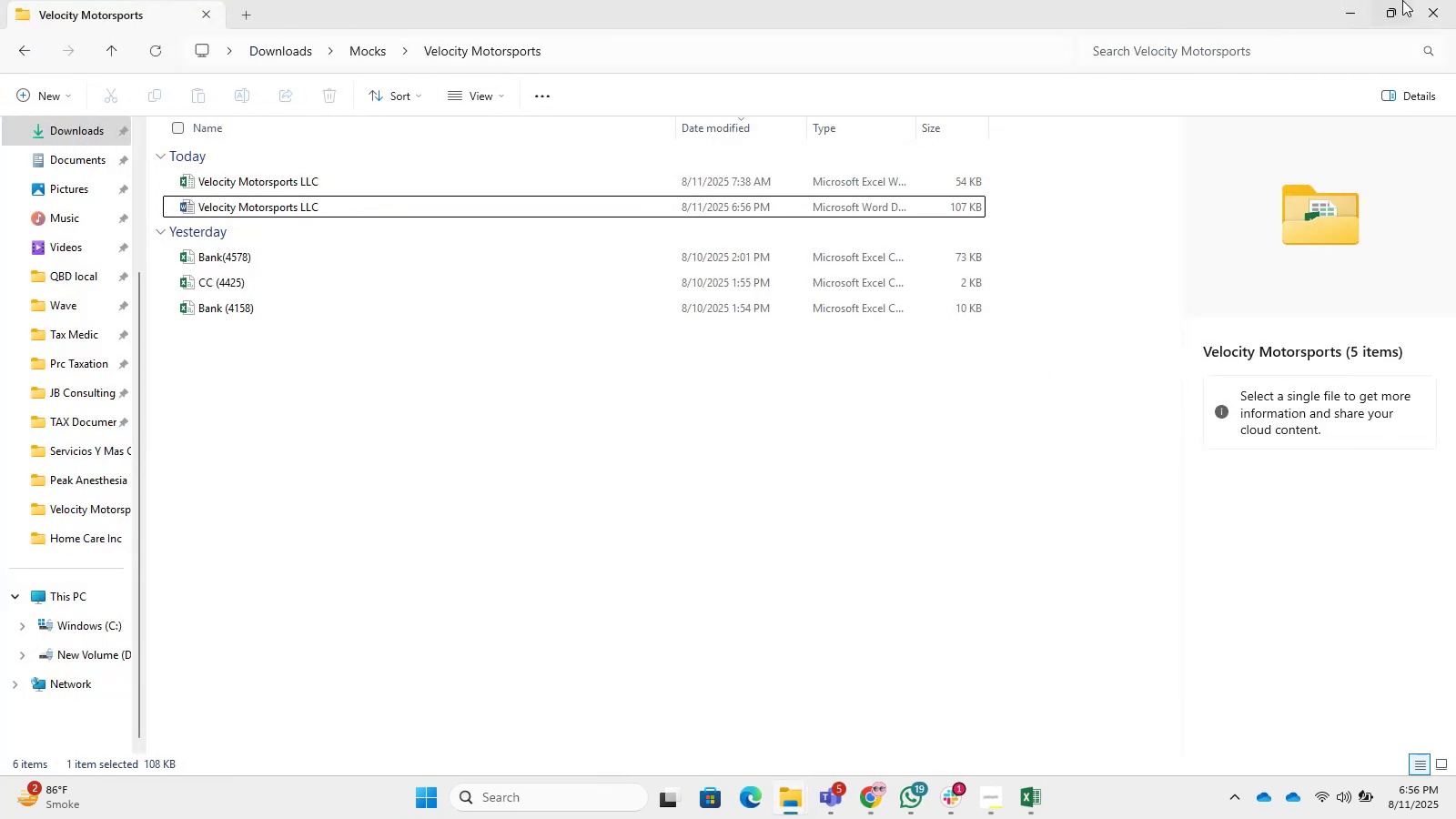 
left_click([1331, 0])
 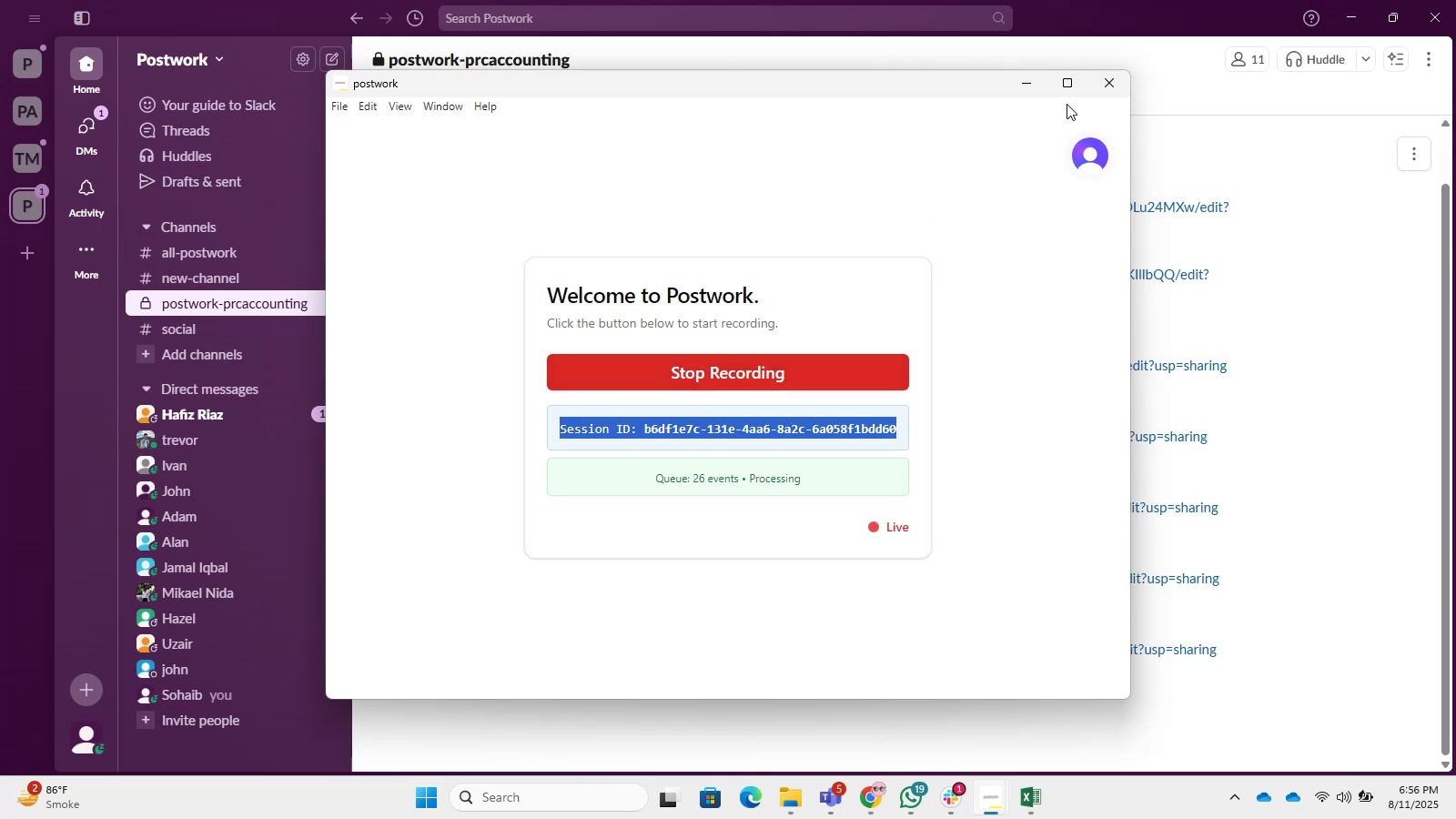 
left_click([1348, 17])
 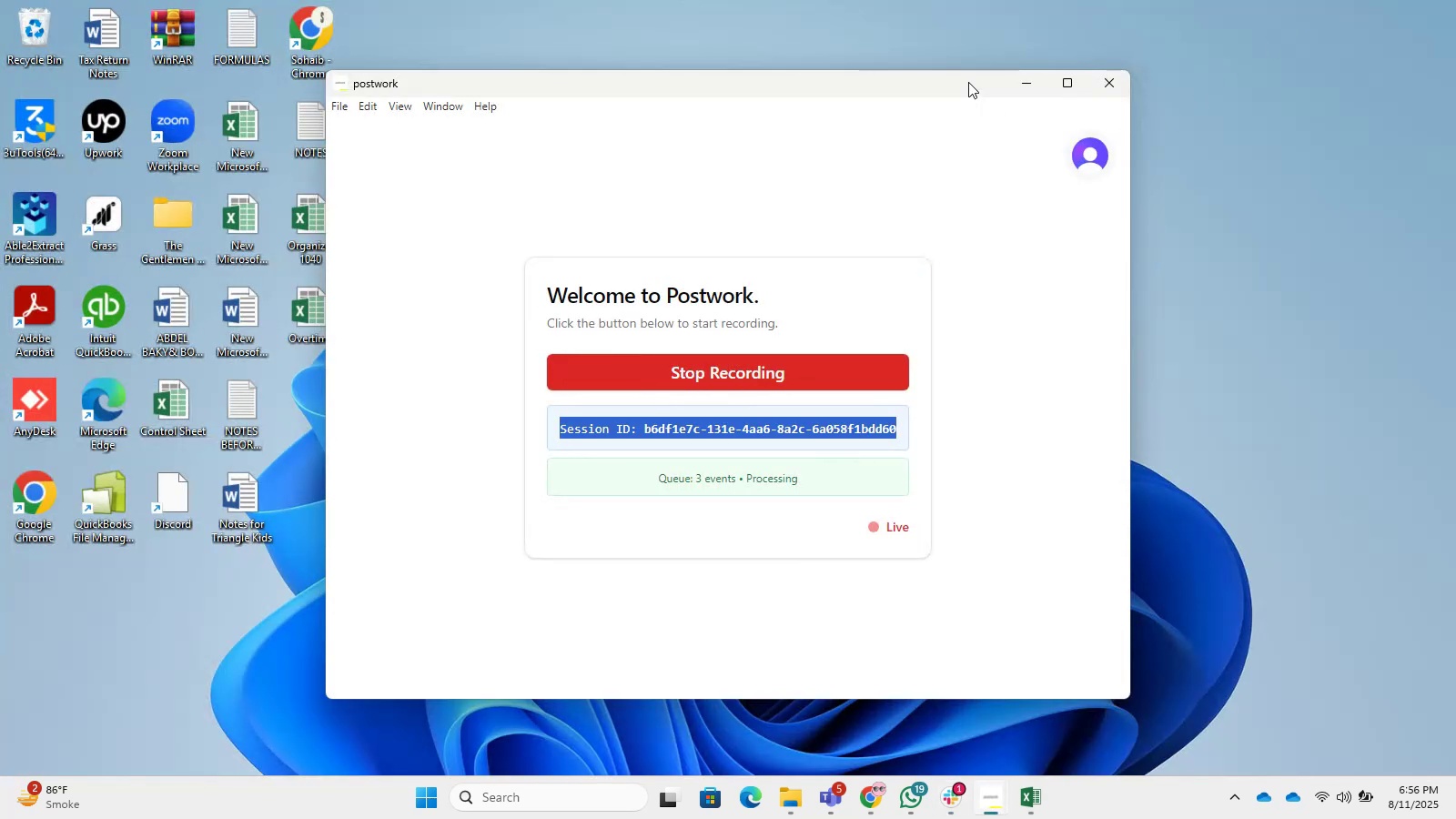 
left_click([1025, 80])
 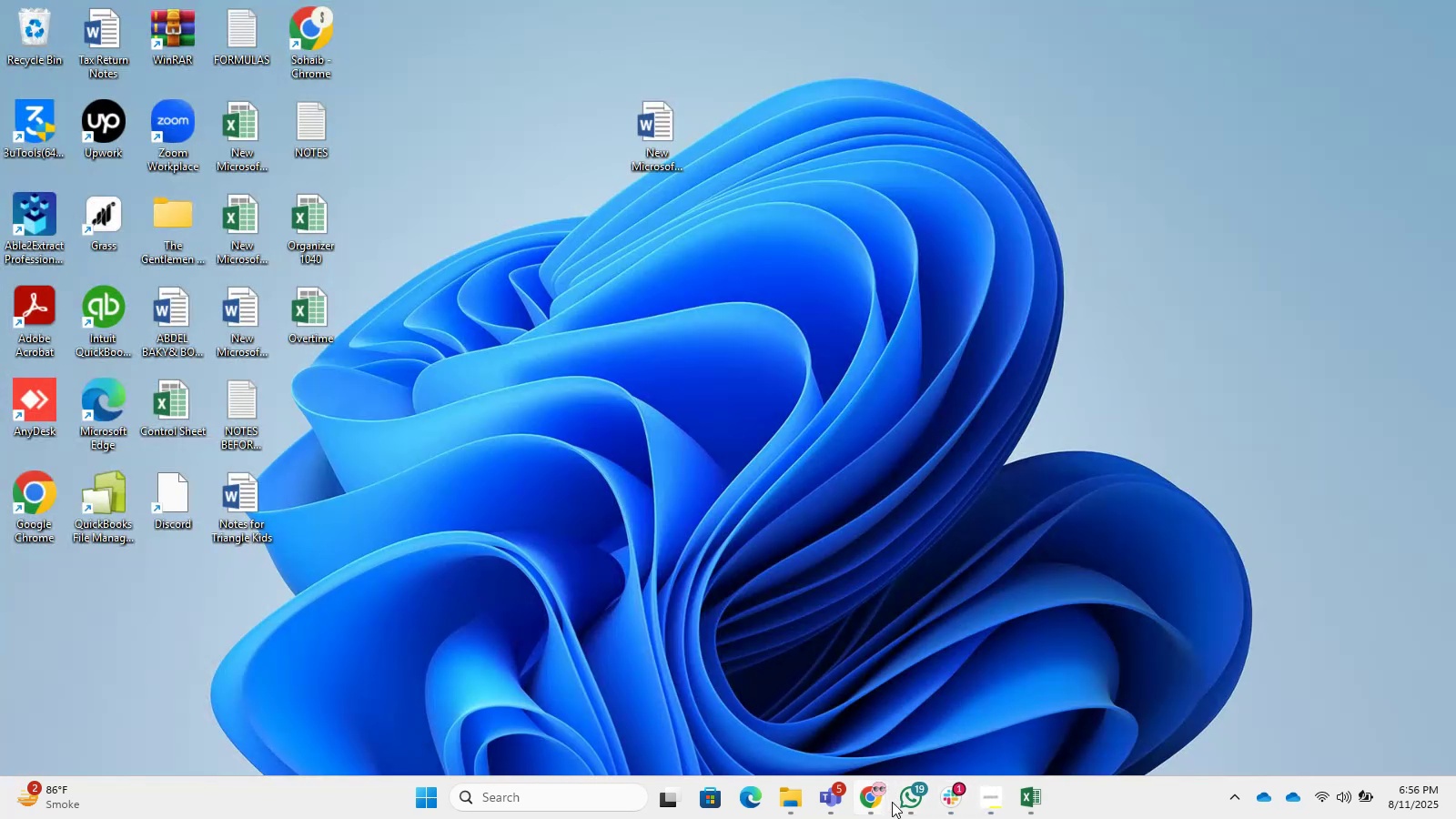 
double_click([885, 802])
 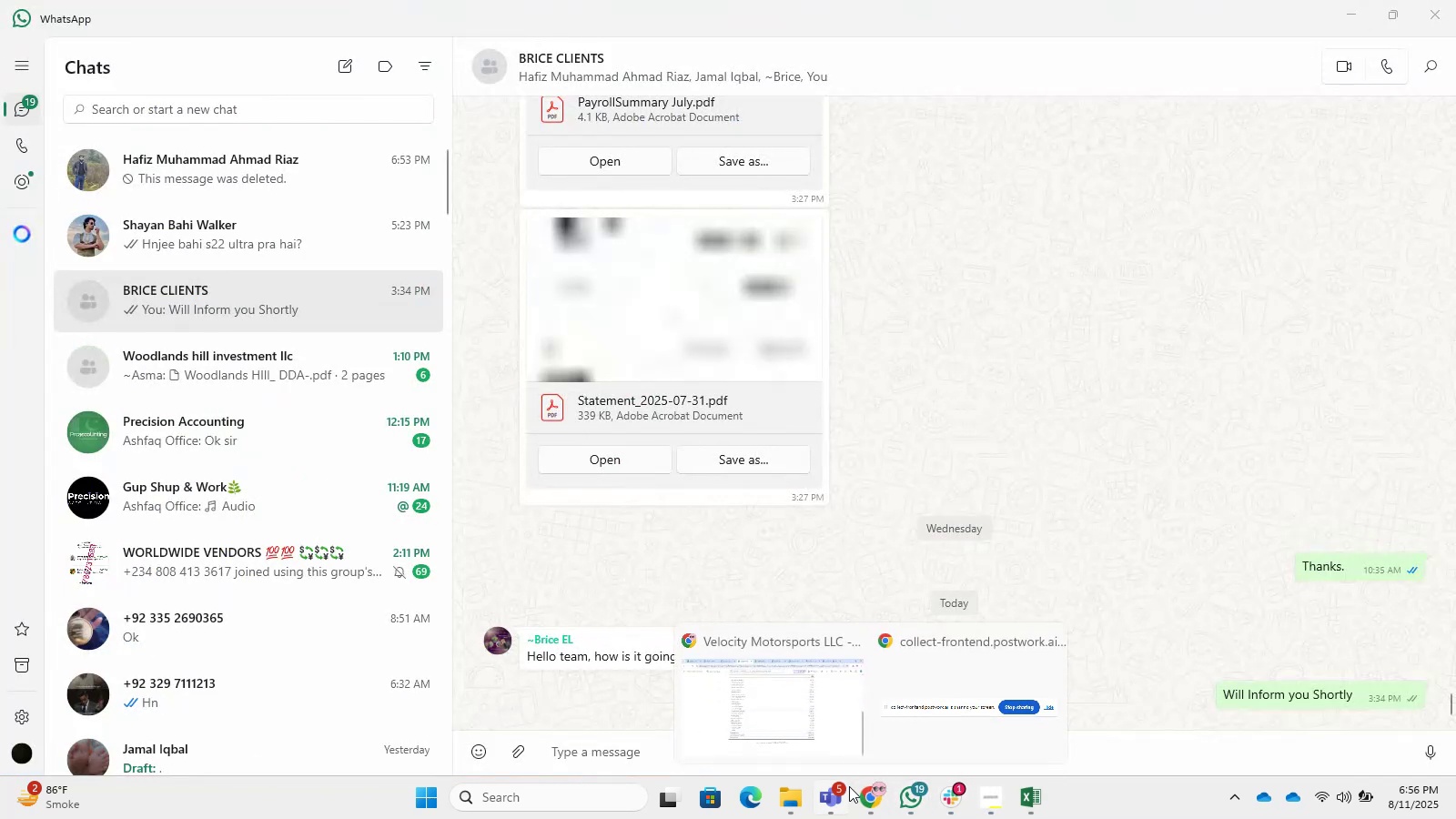 
left_click([794, 713])
 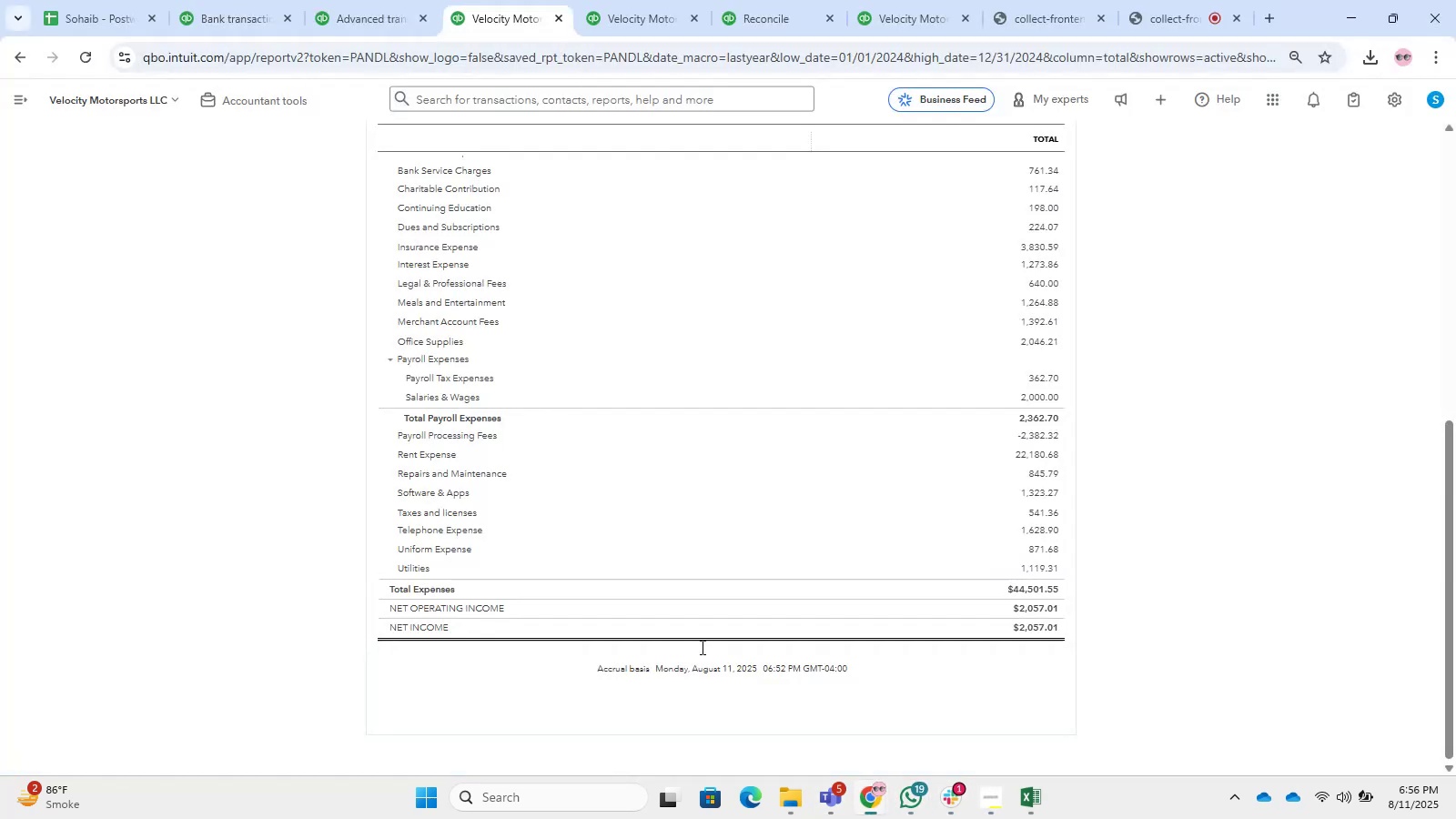 
scroll: coordinate [642, 649], scroll_direction: up, amount: 10.0
 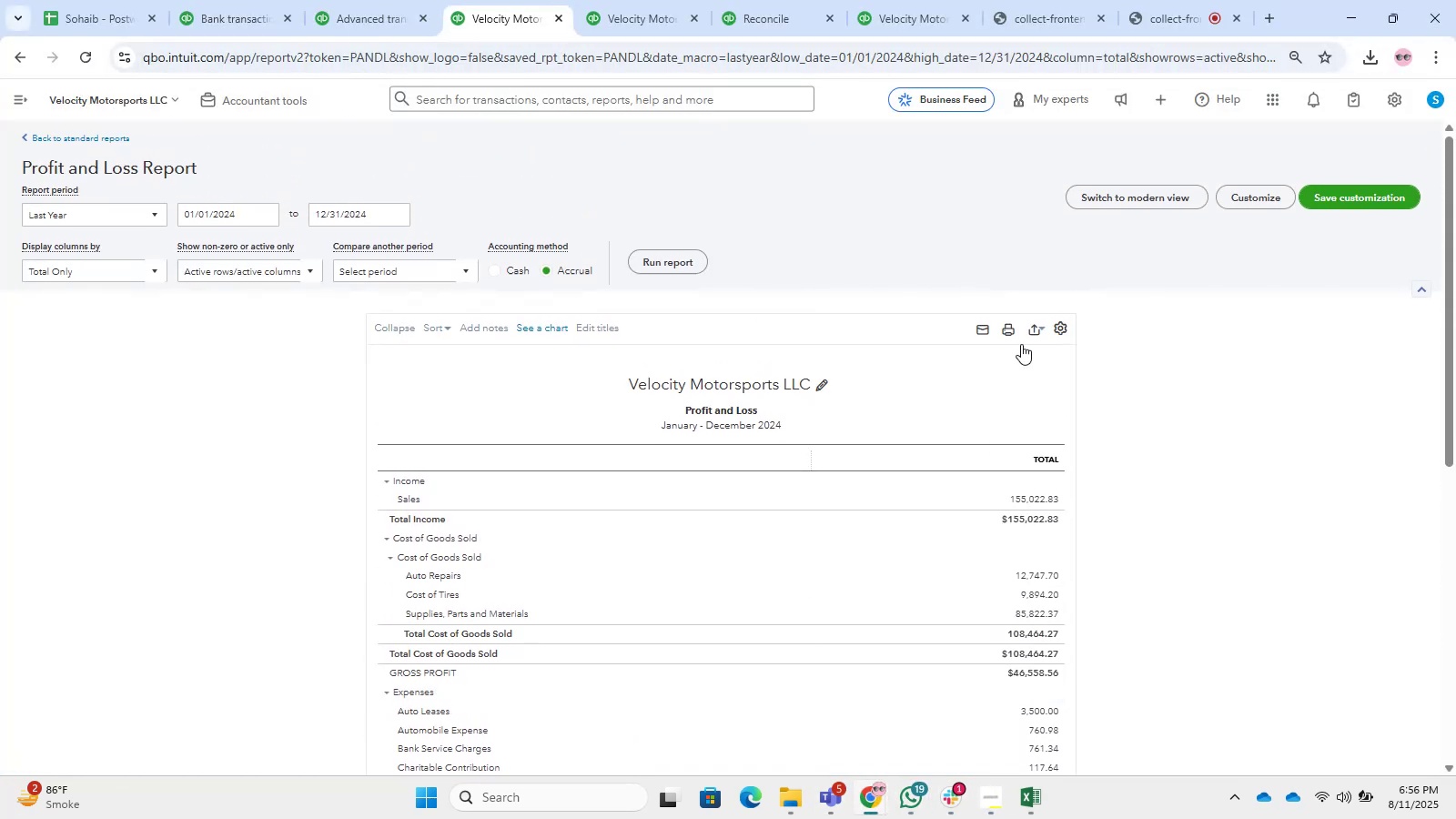 
left_click([1032, 325])
 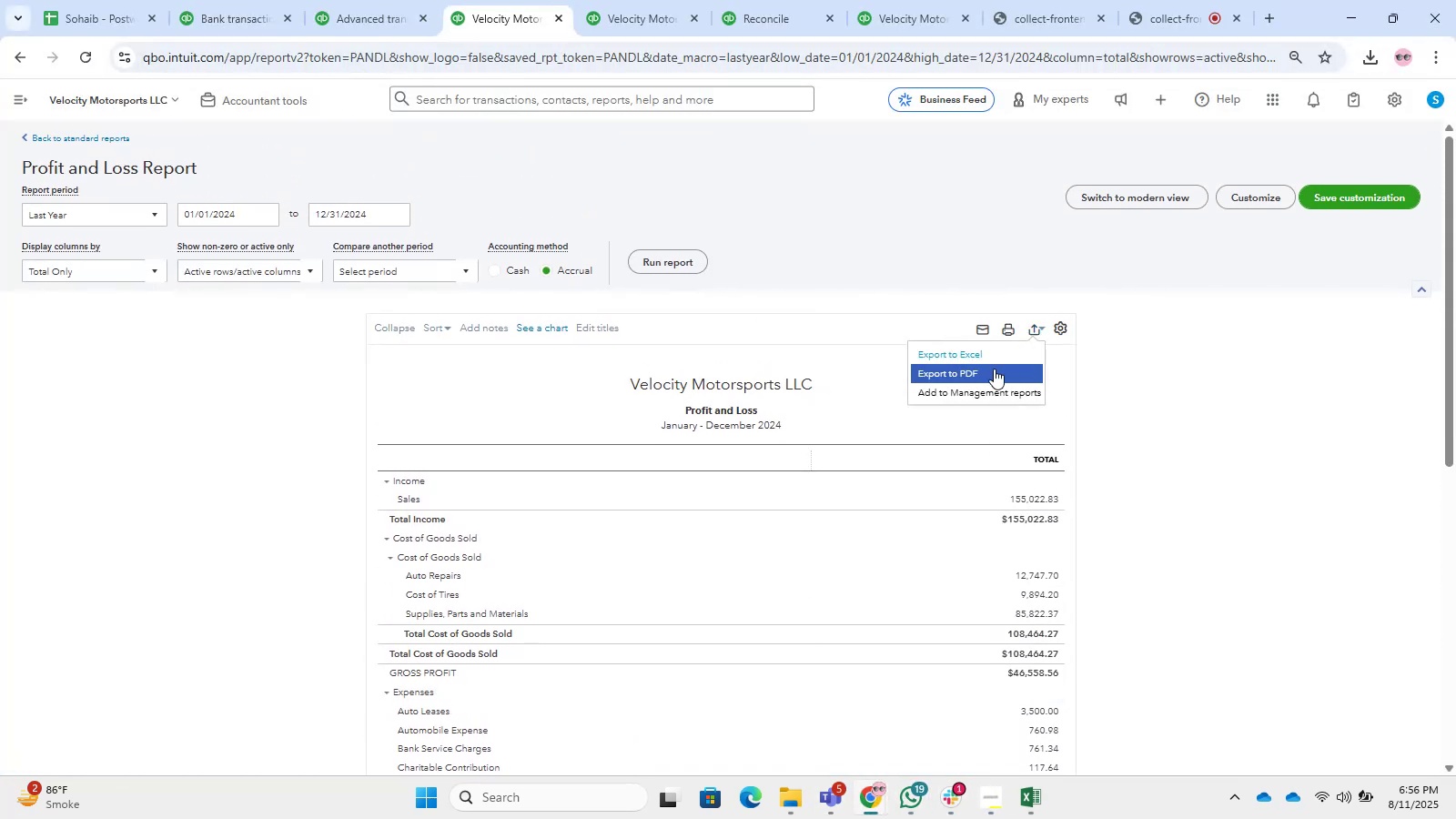 
left_click([994, 369])
 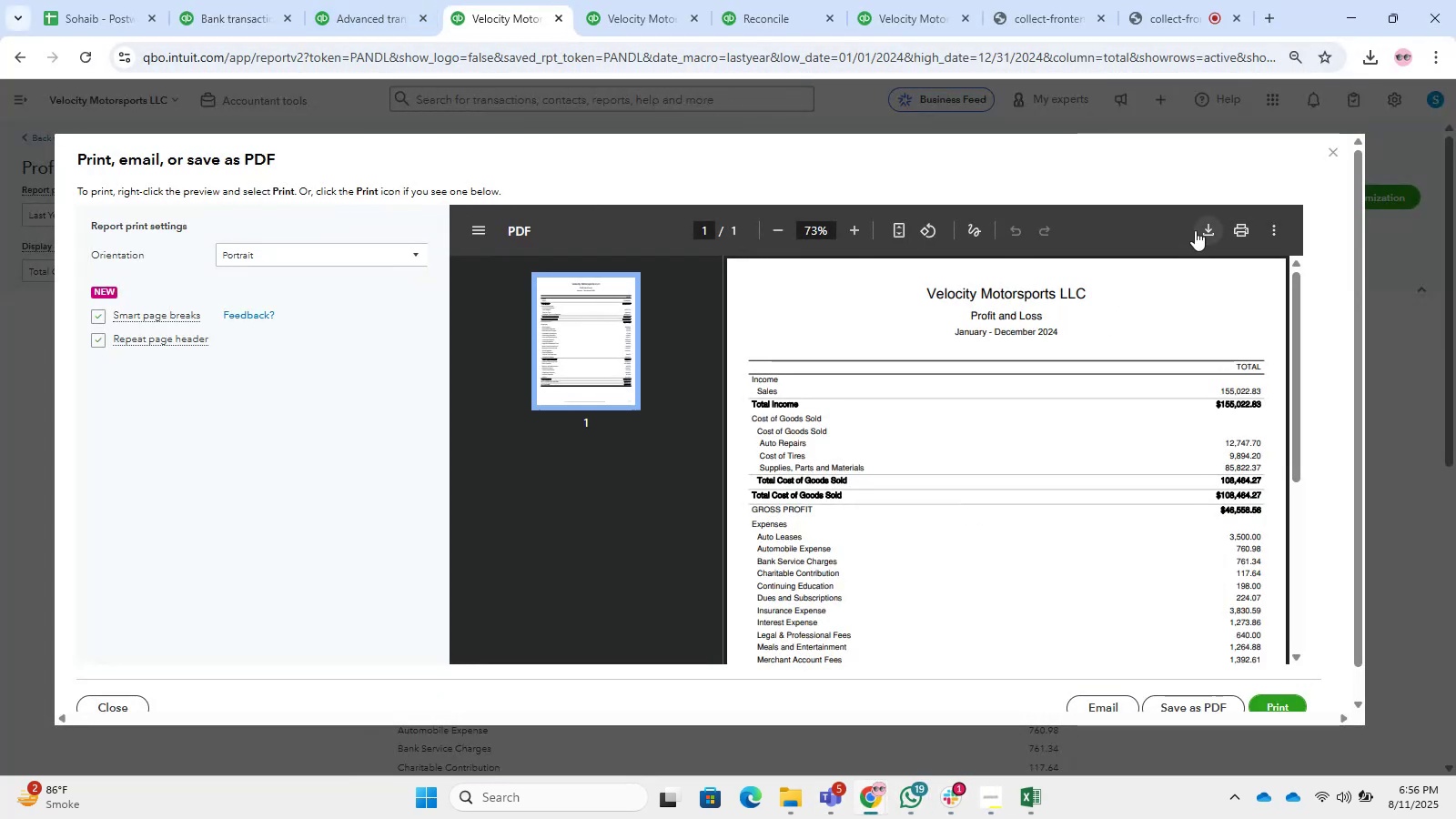 
left_click_drag(start_coordinate=[816, 798], to_coordinate=[800, 805])
 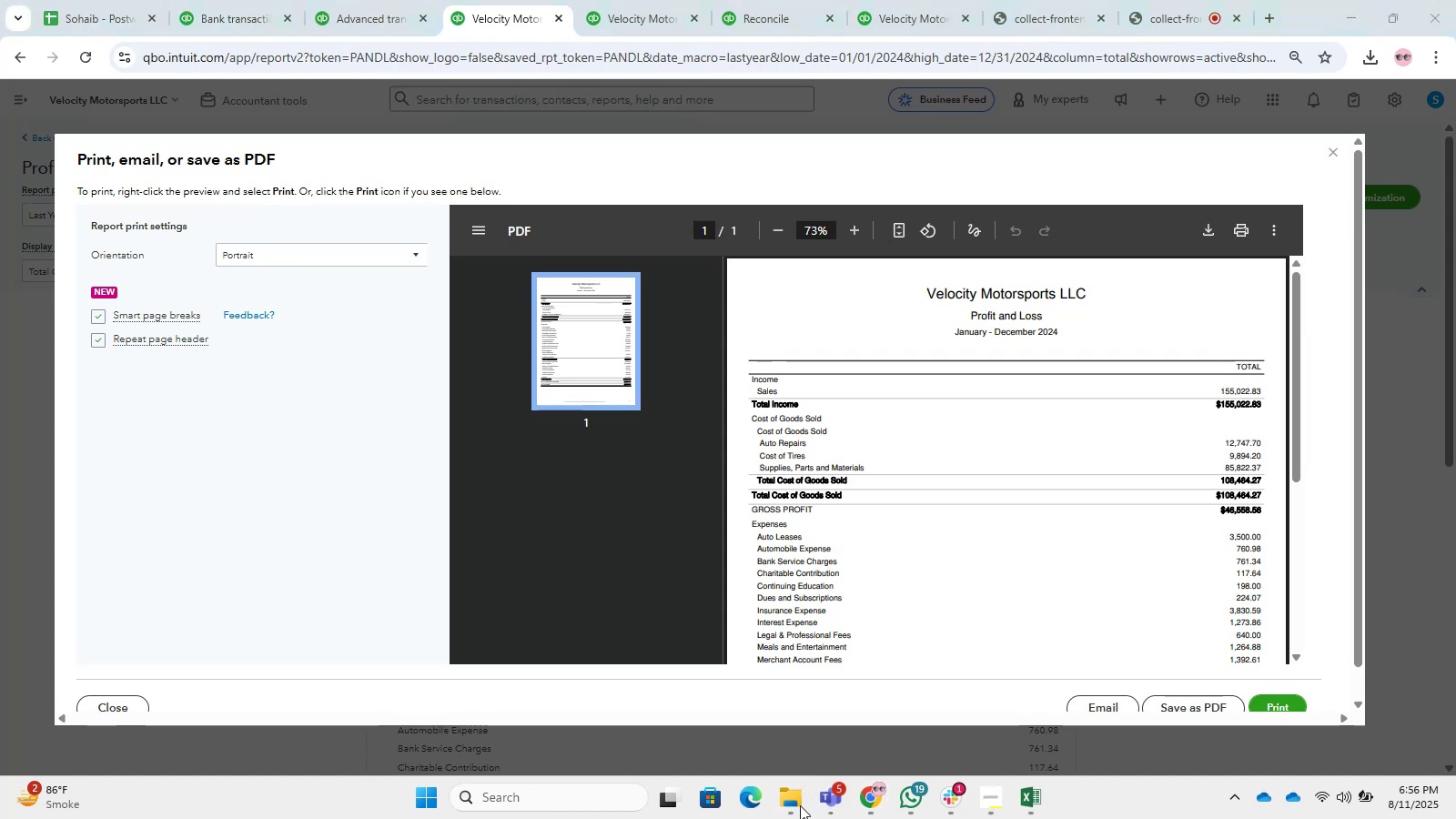 
left_click([800, 805])
 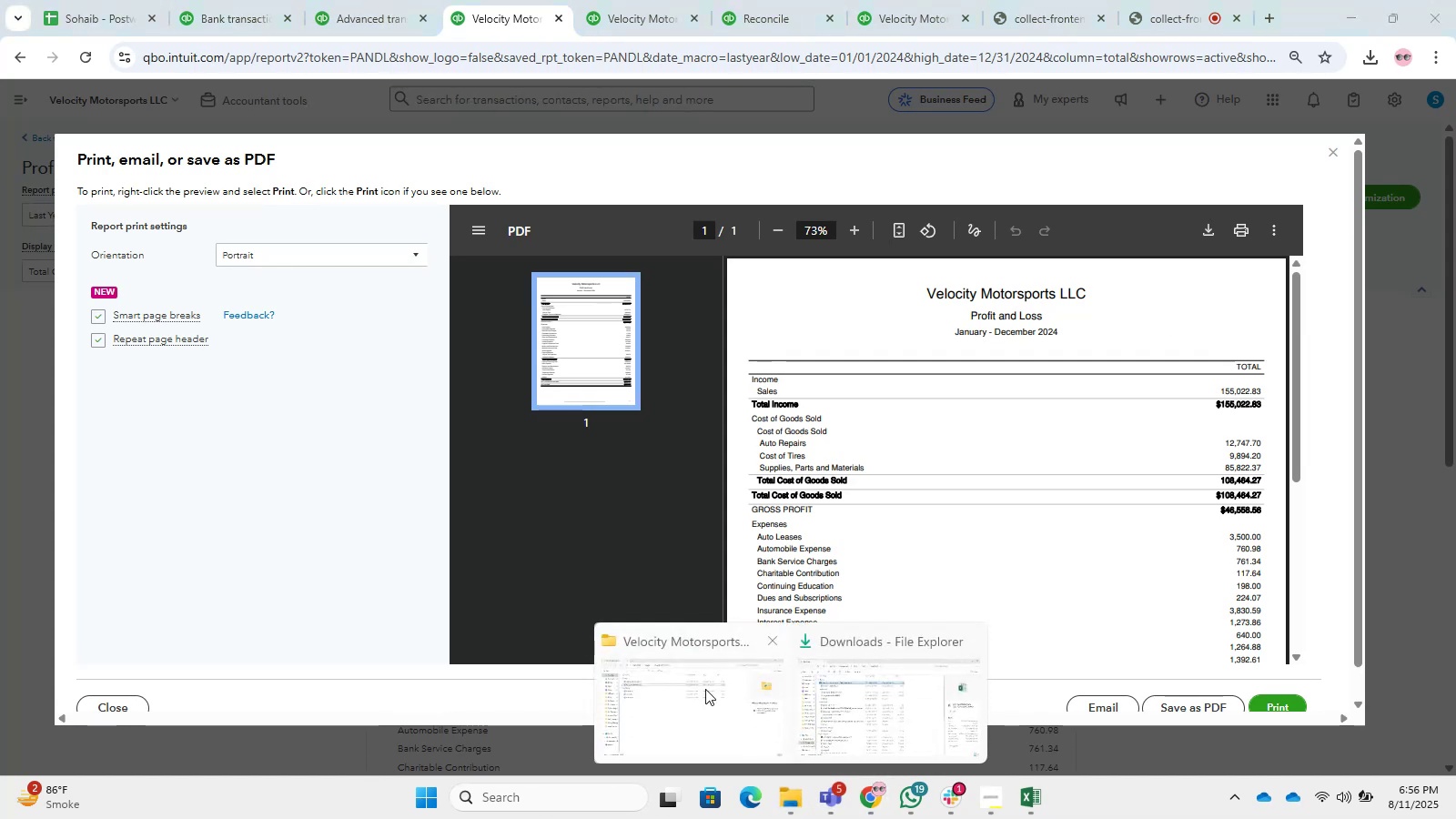 
left_click([703, 682])
 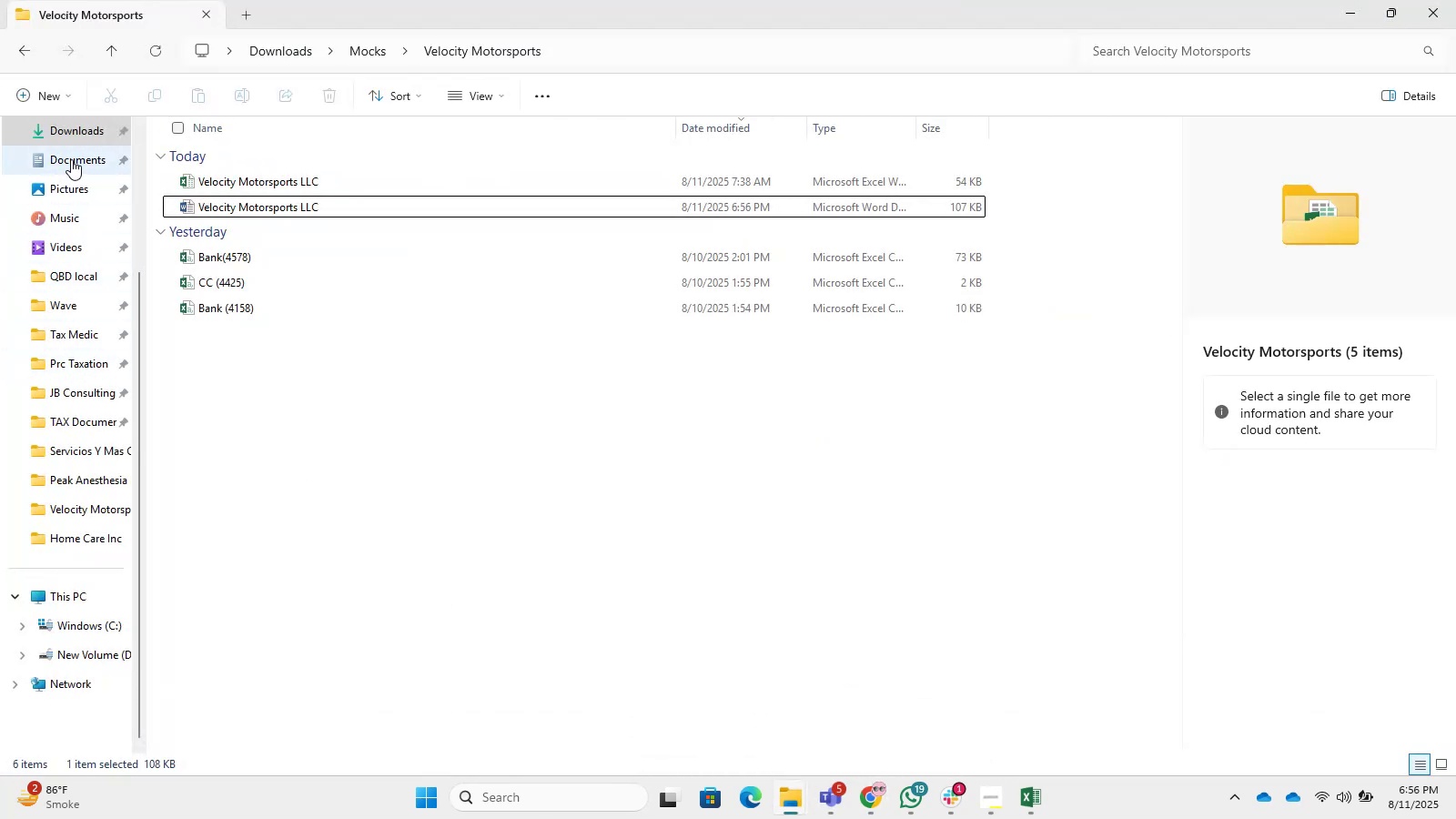 
left_click([71, 133])
 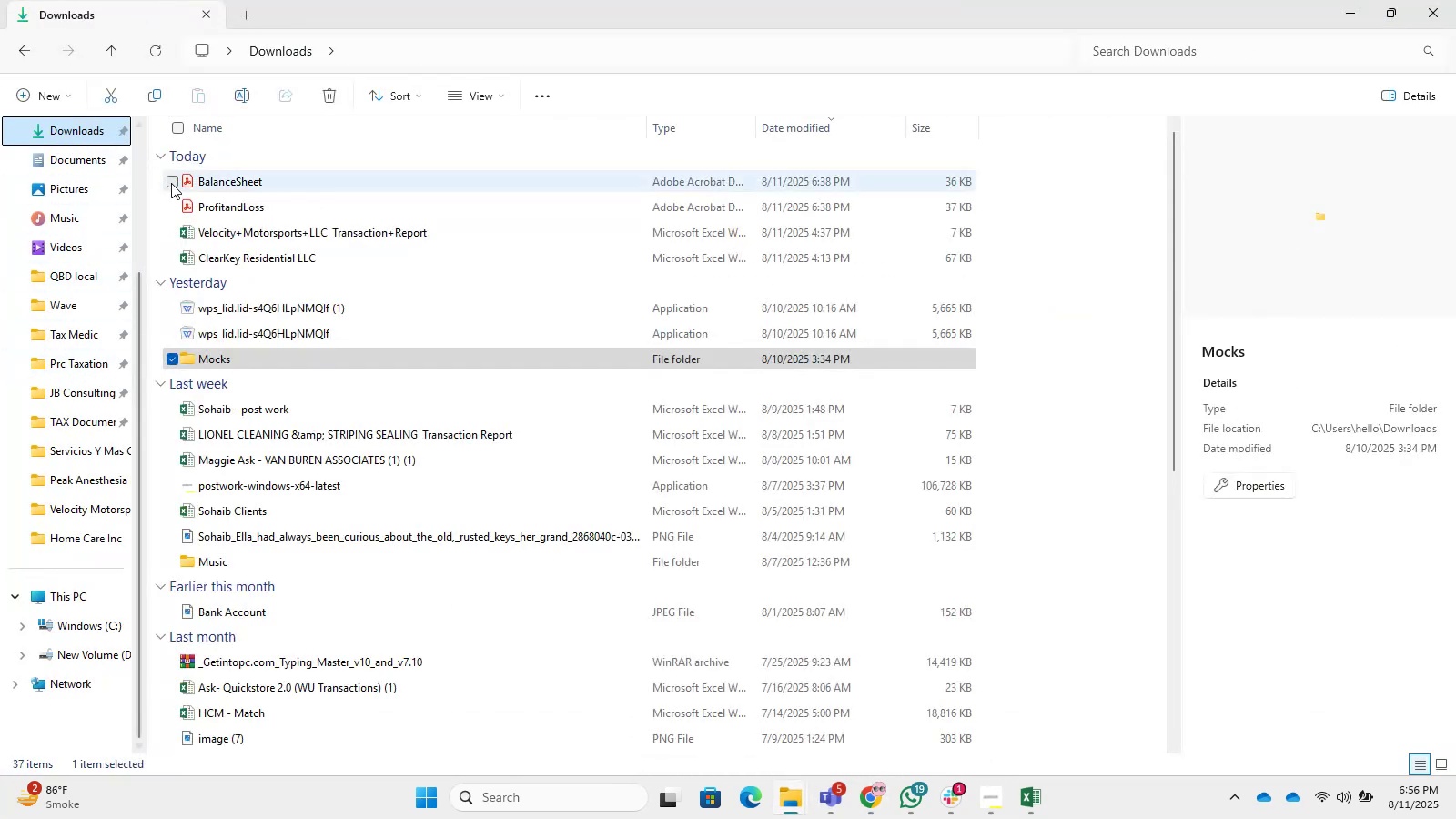 
left_click([171, 183])
 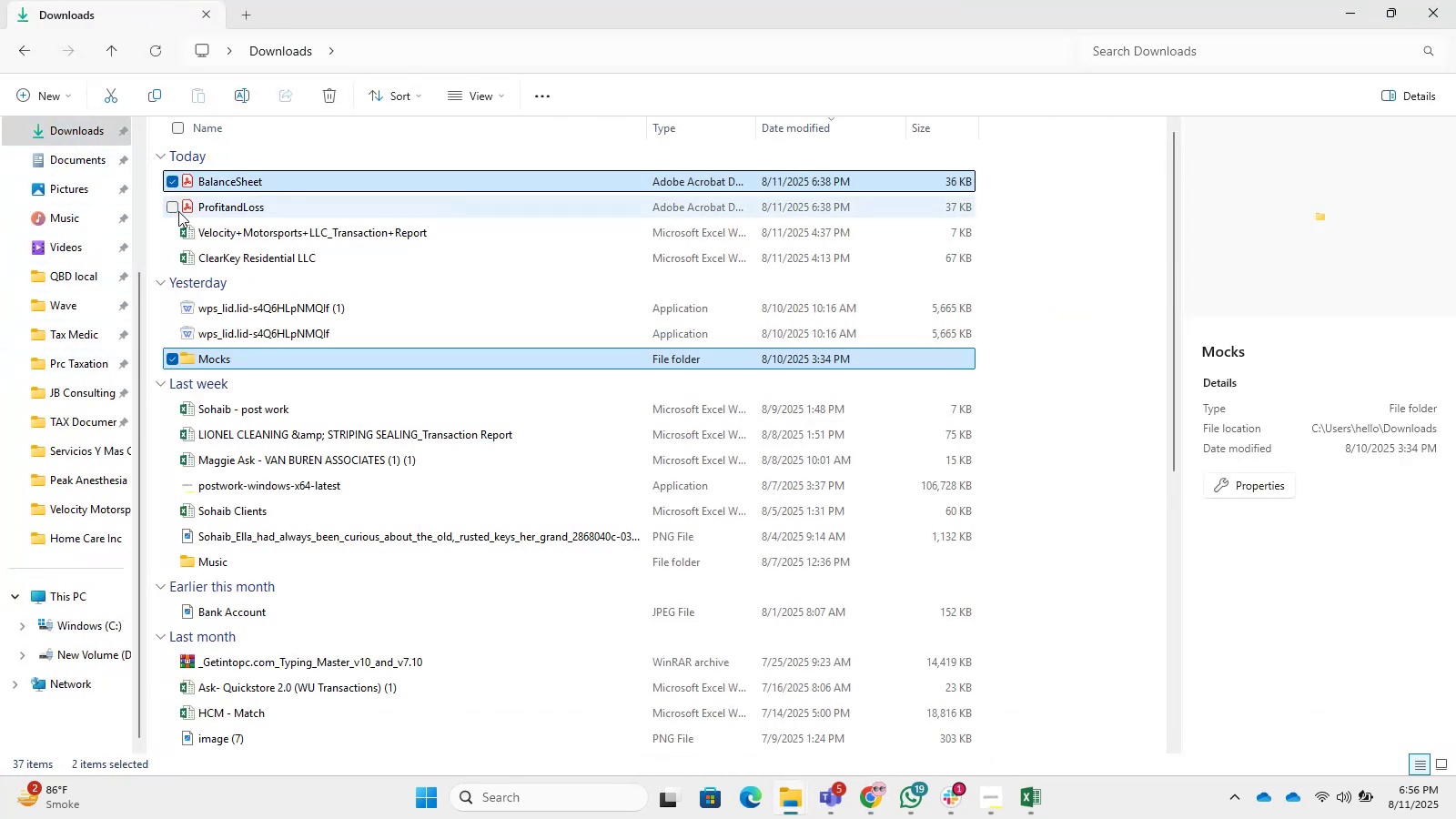 
left_click([178, 211])
 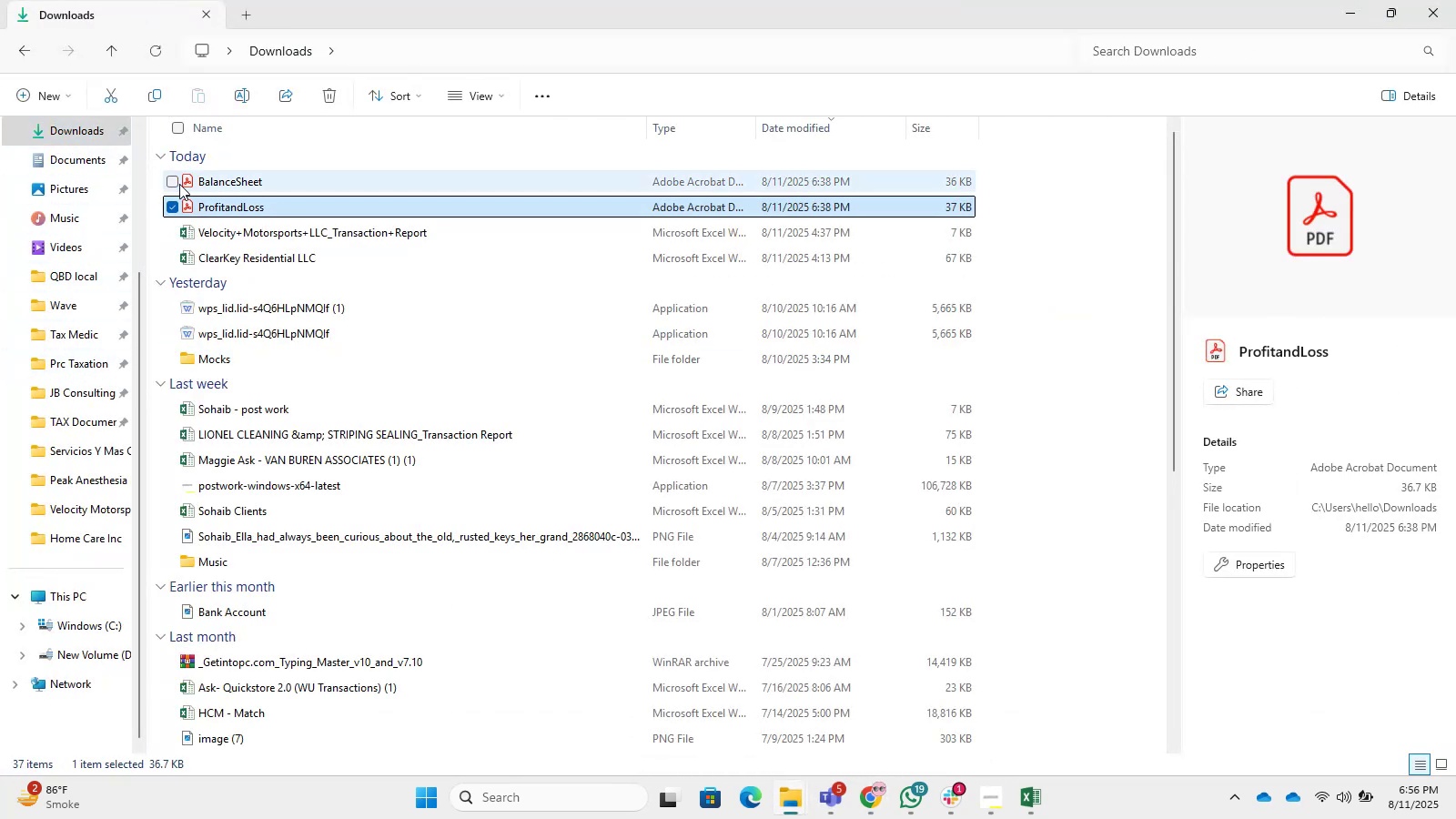 
left_click([179, 184])
 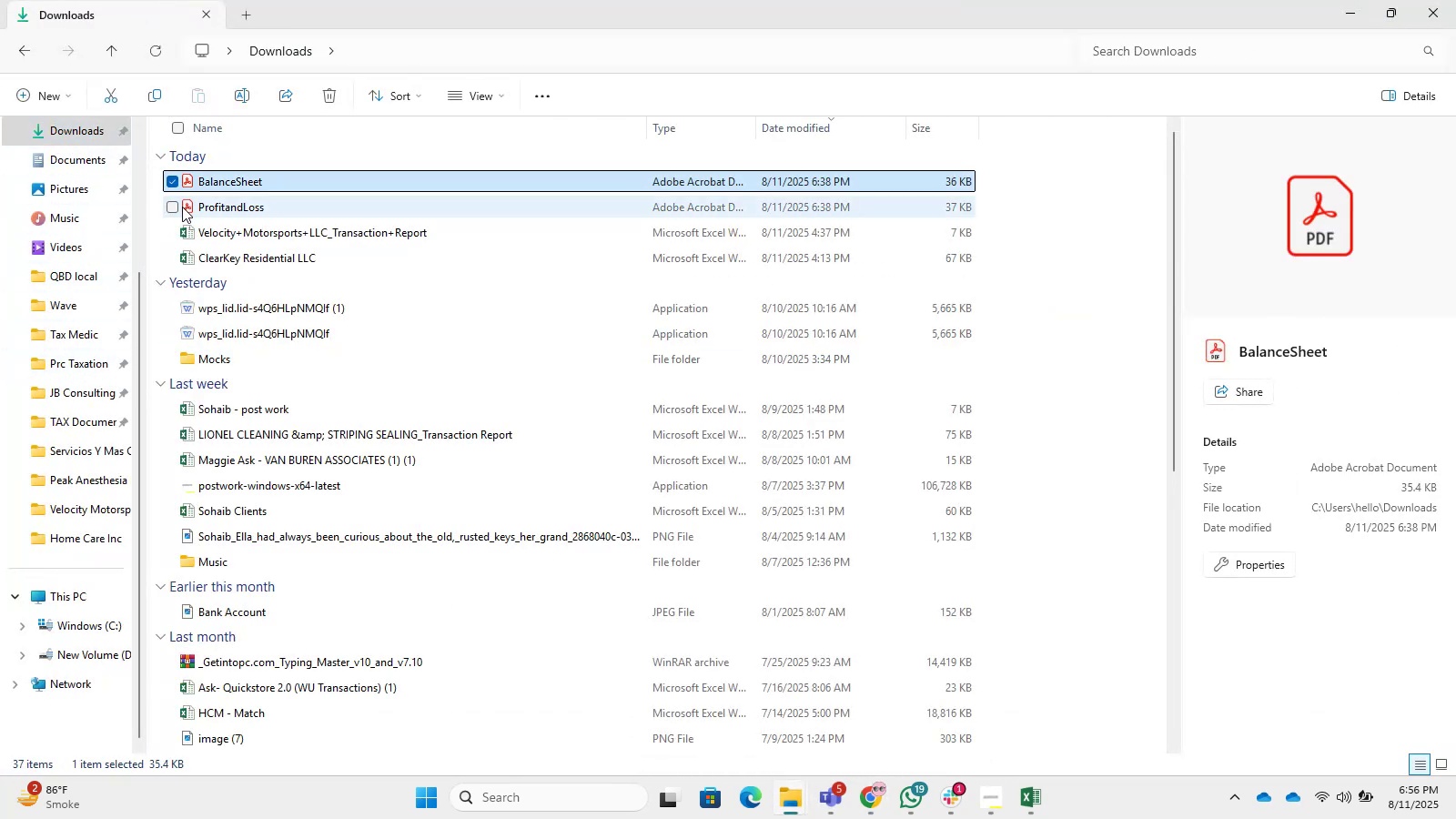 
left_click([175, 207])
 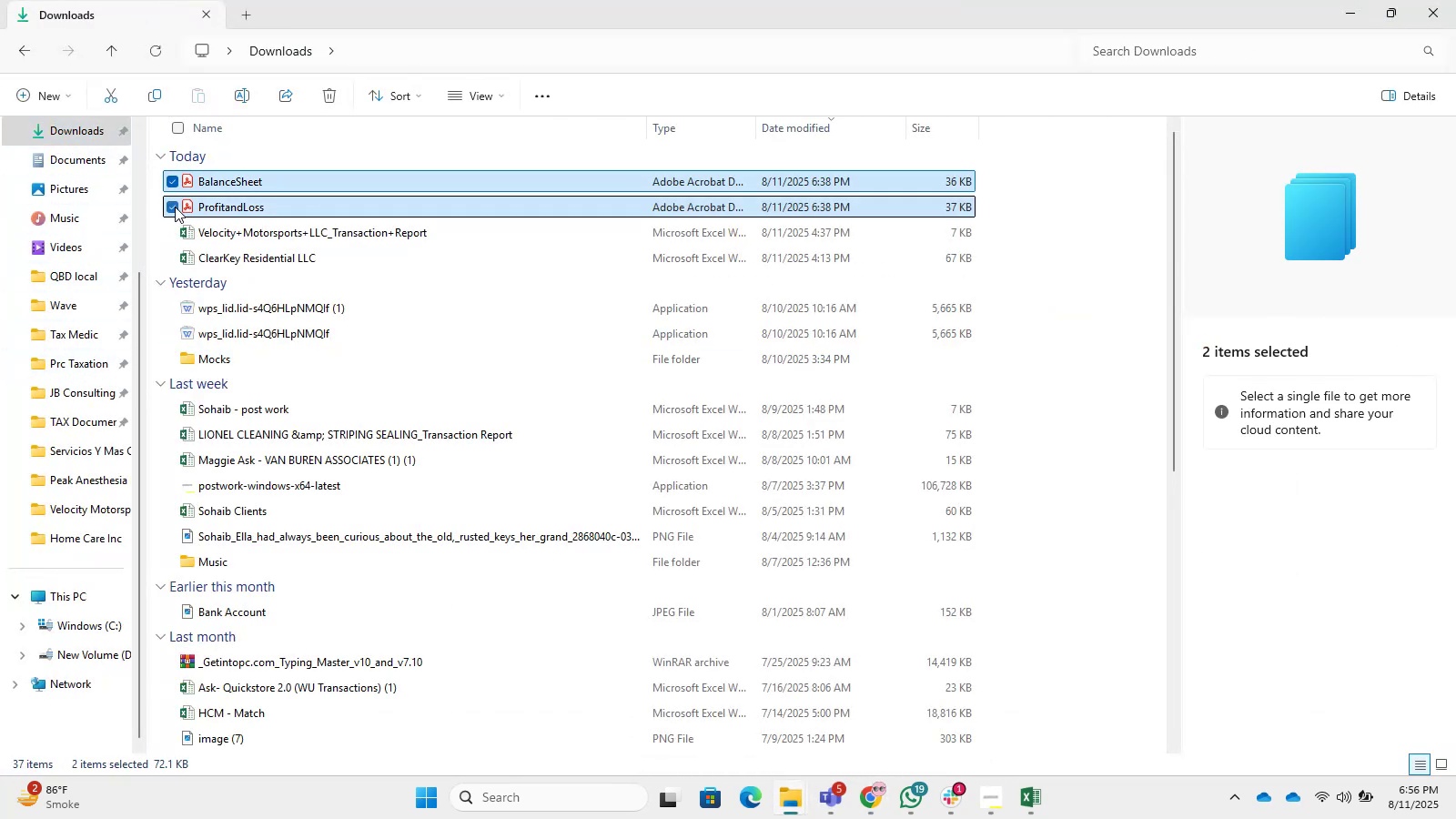 
left_click([1203, 228])
 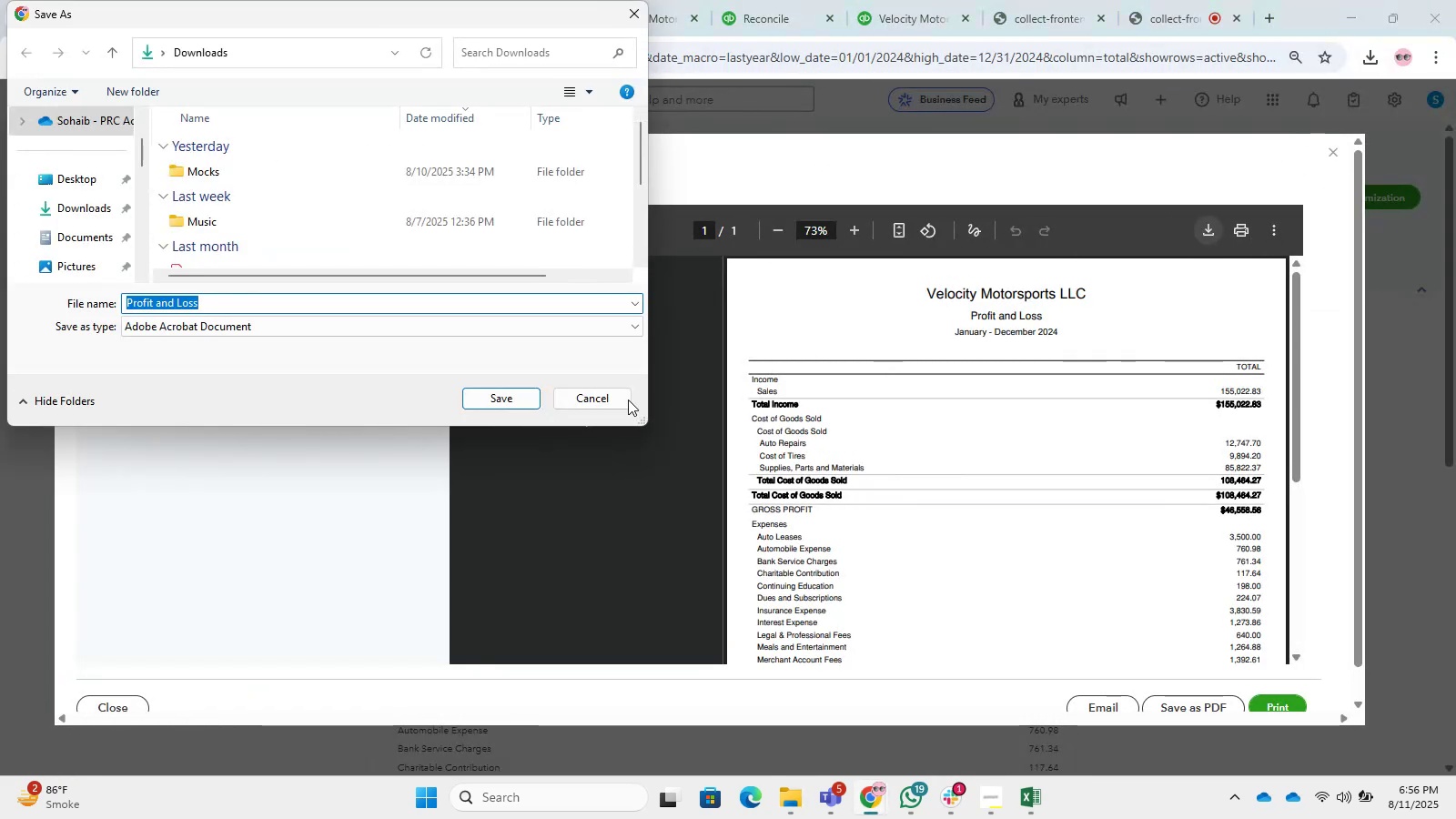 
left_click([523, 397])
 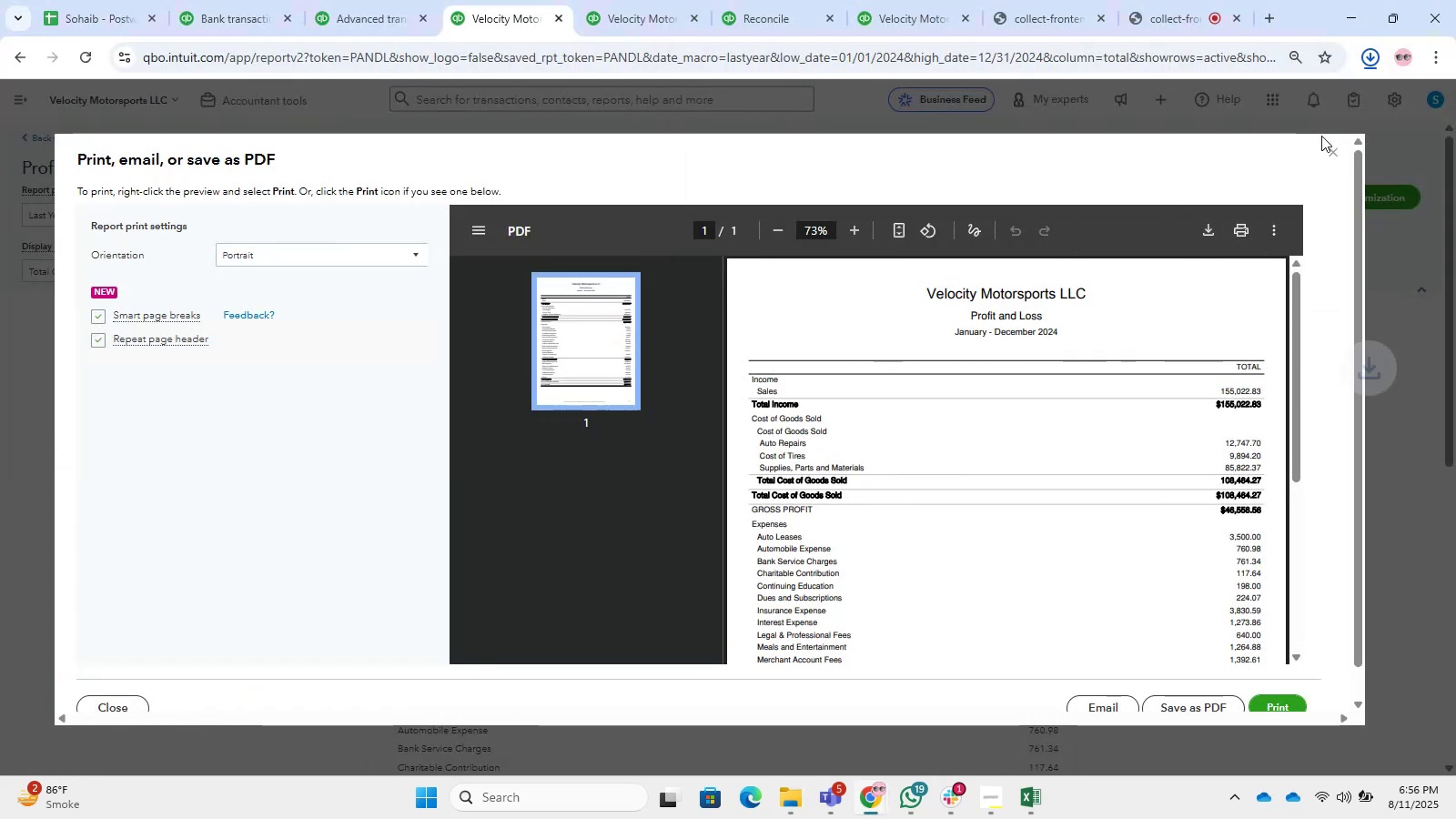 
left_click([1335, 148])
 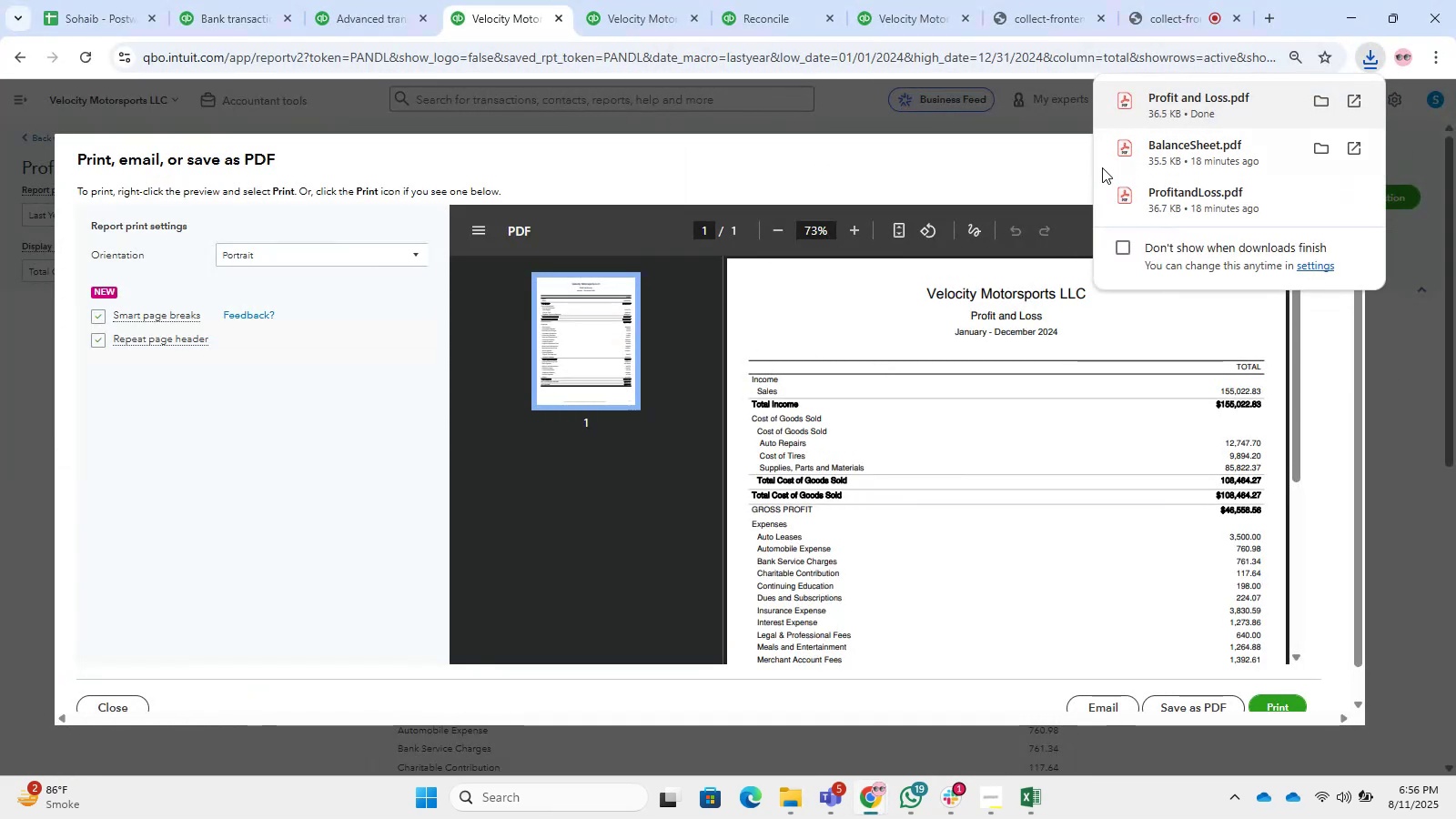 
left_click([1070, 175])
 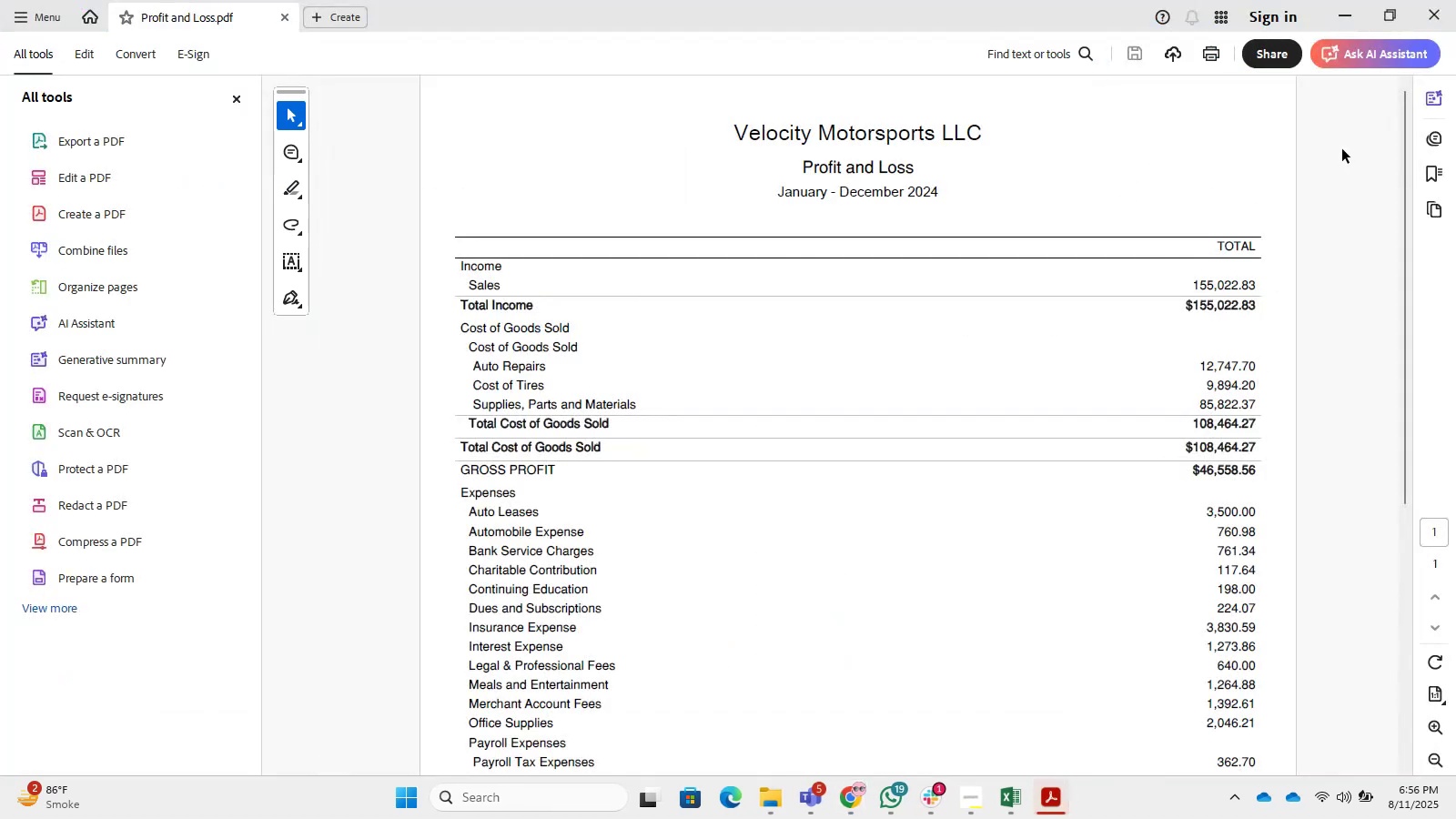 
left_click([1426, 5])
 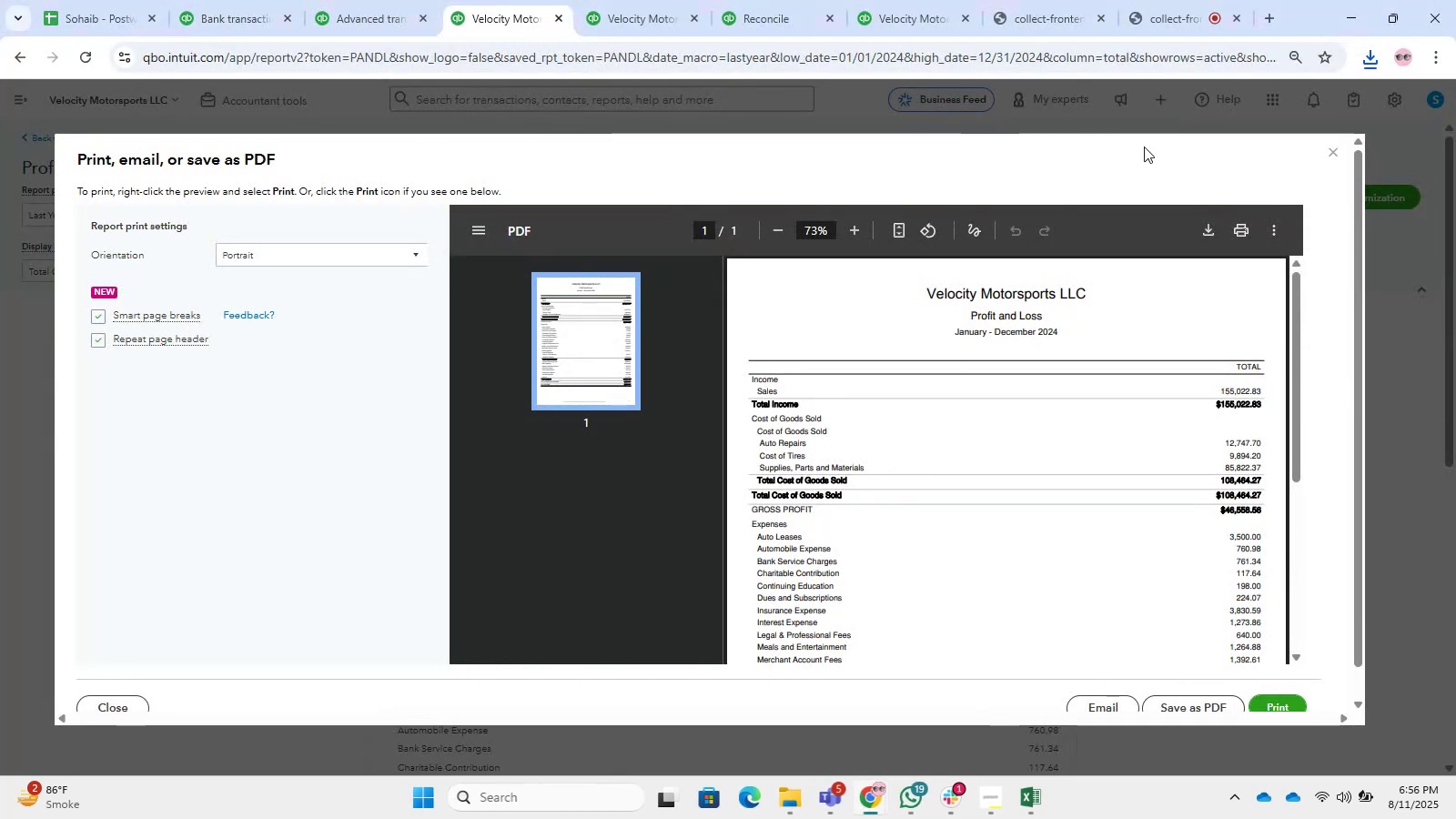 
left_click([1323, 151])
 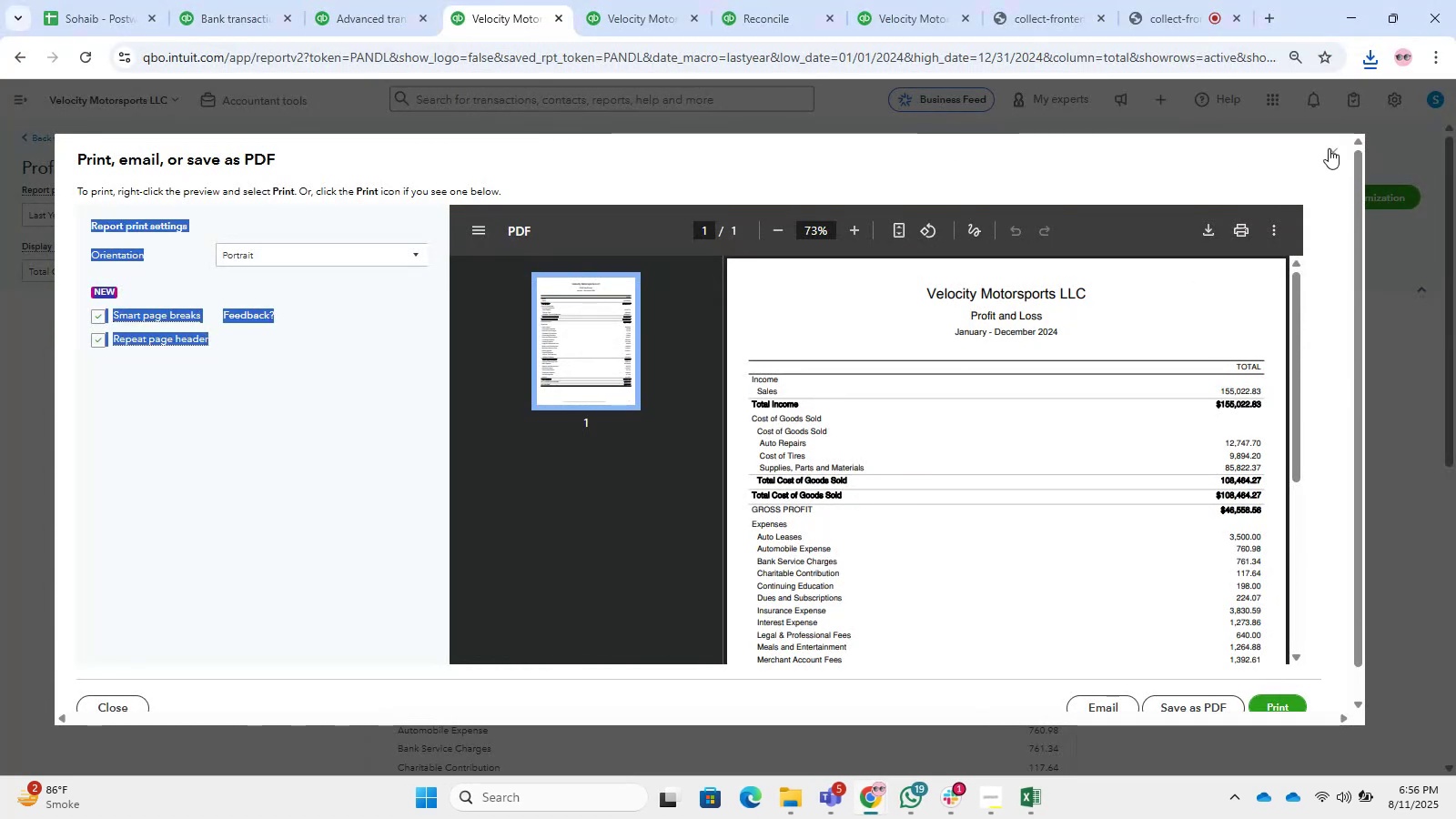 
triple_click([1331, 148])
 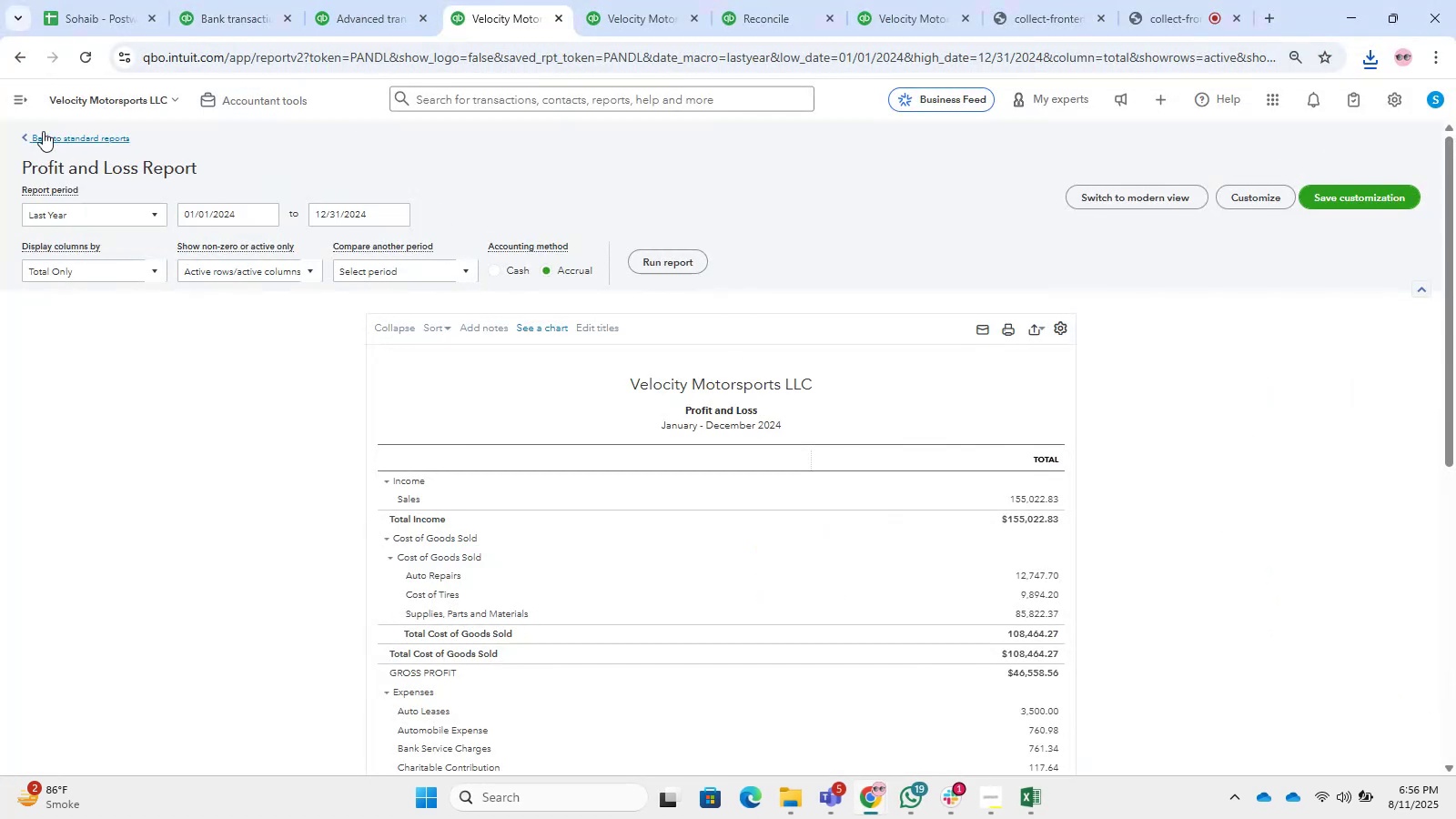 
left_click([29, 101])
 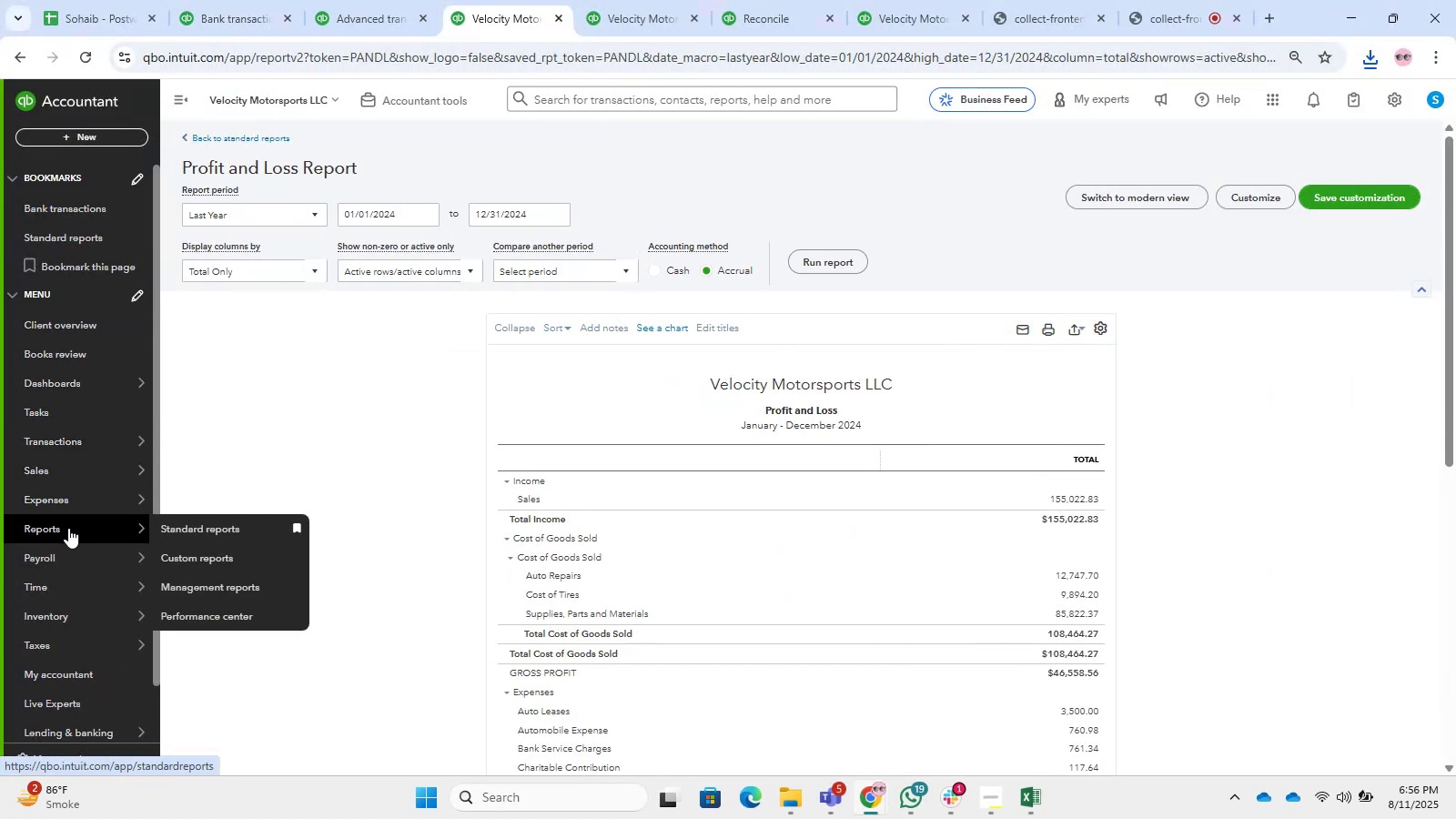 
right_click([204, 522])
 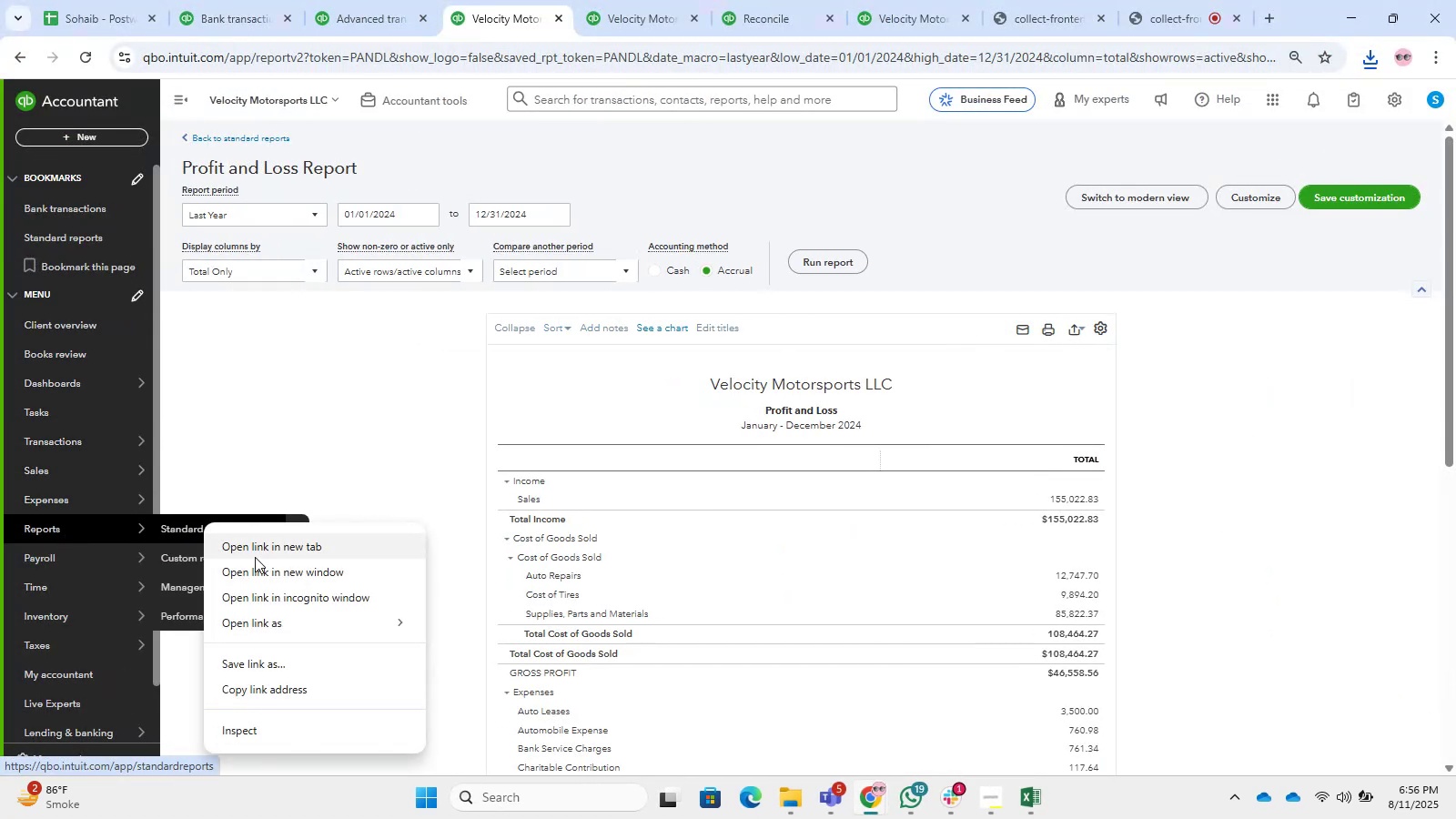 
left_click([267, 548])
 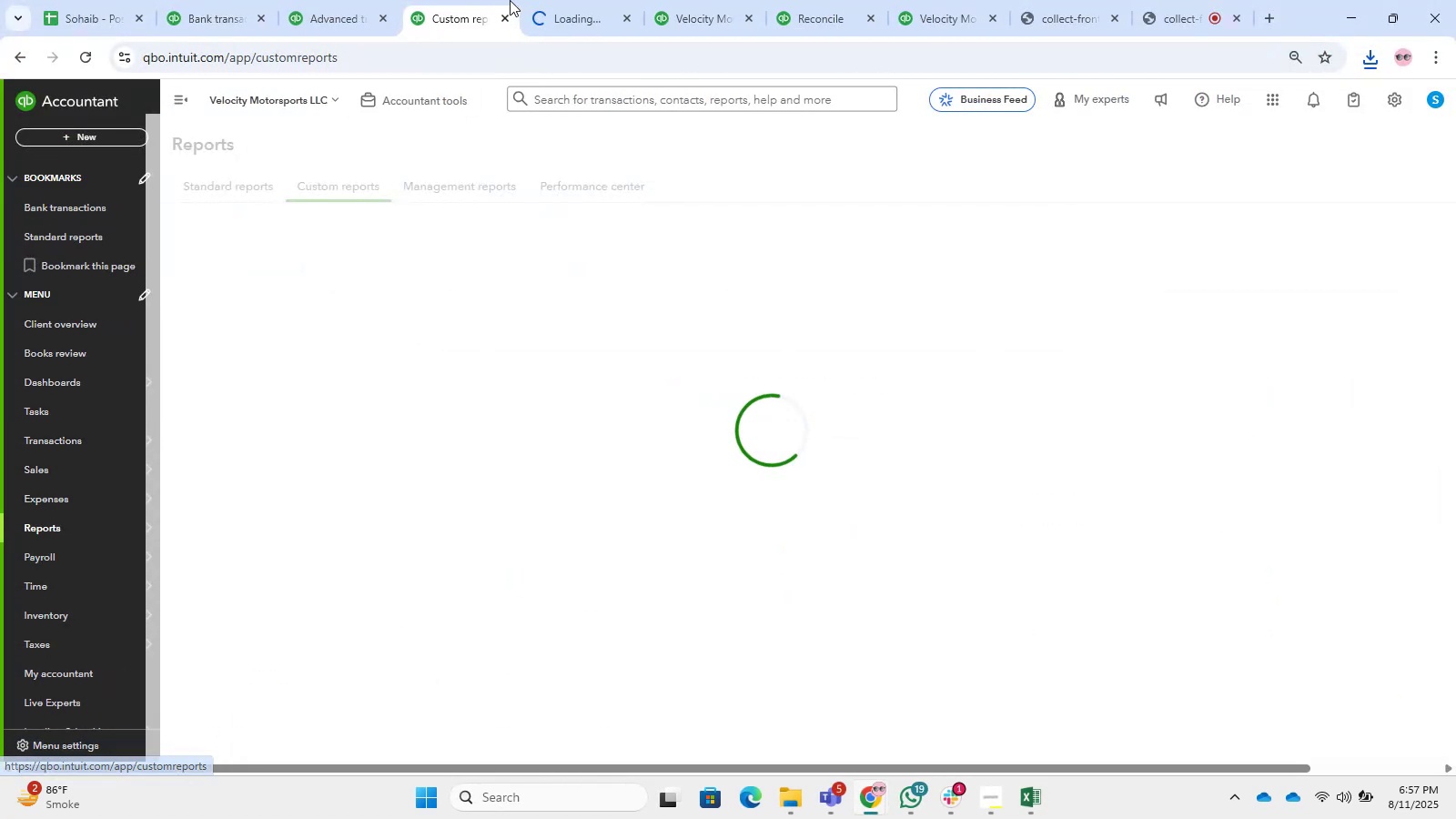 
left_click([591, 0])
 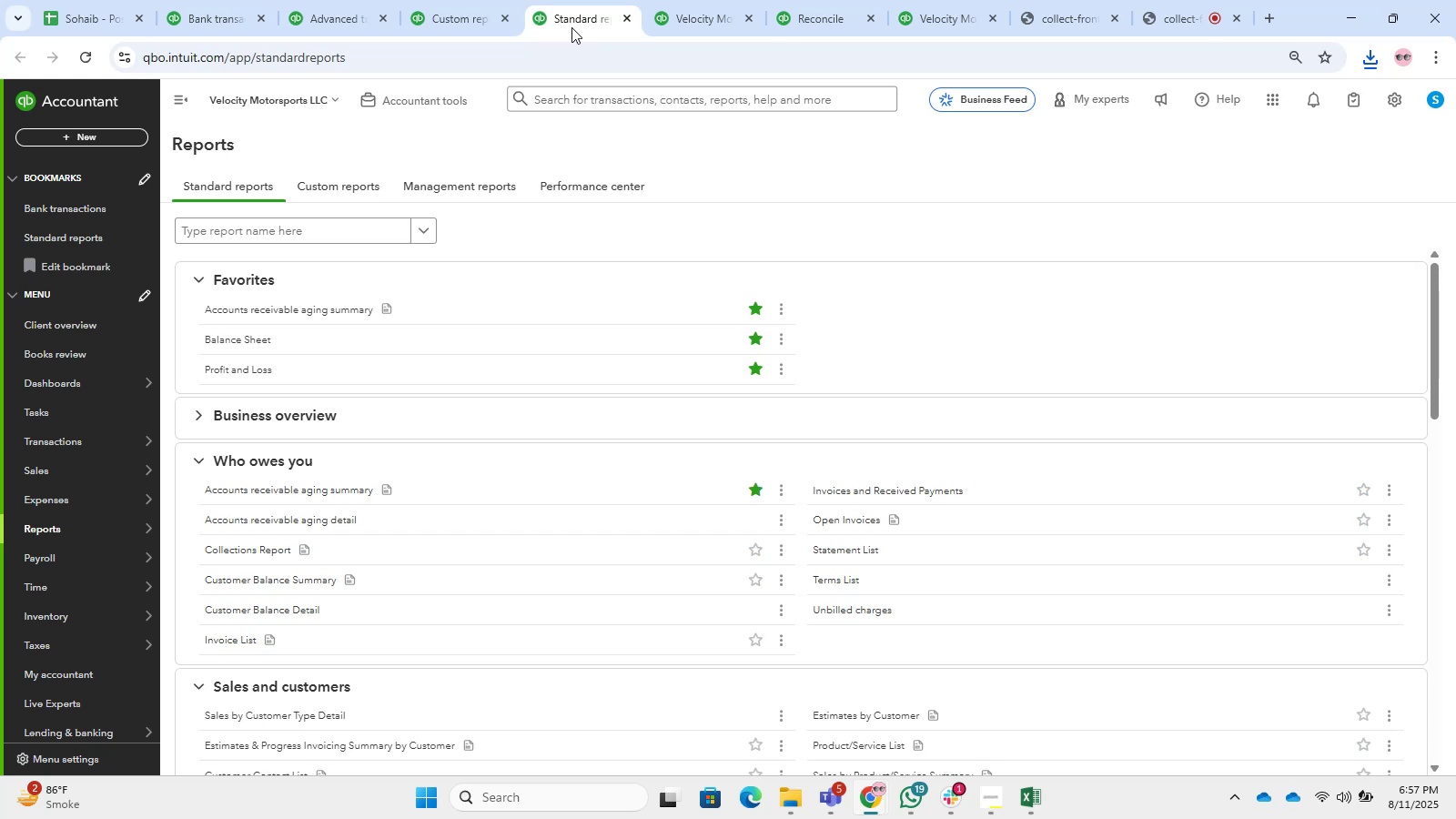 
wait(42.85)
 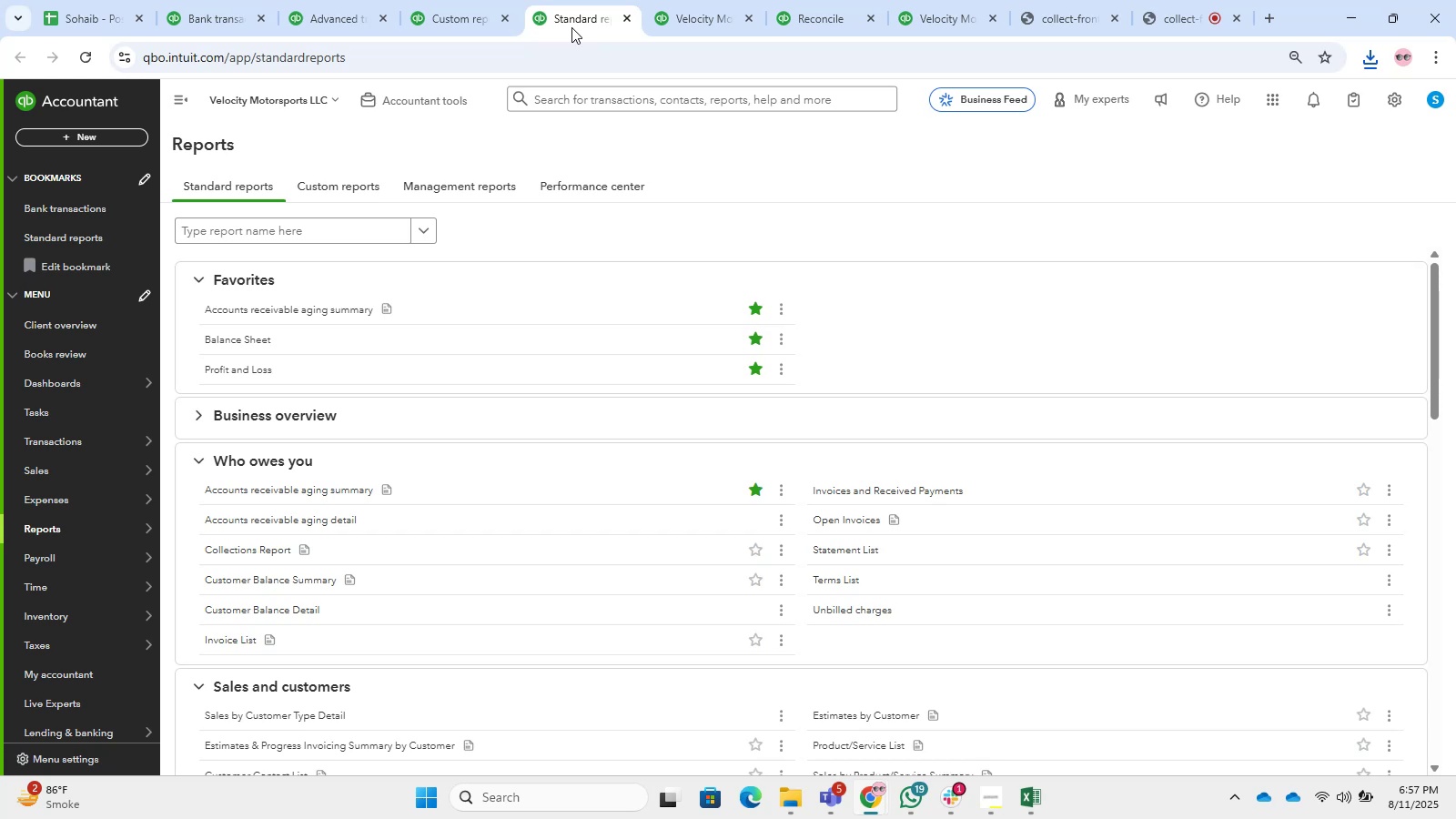 
double_click([494, 0])
 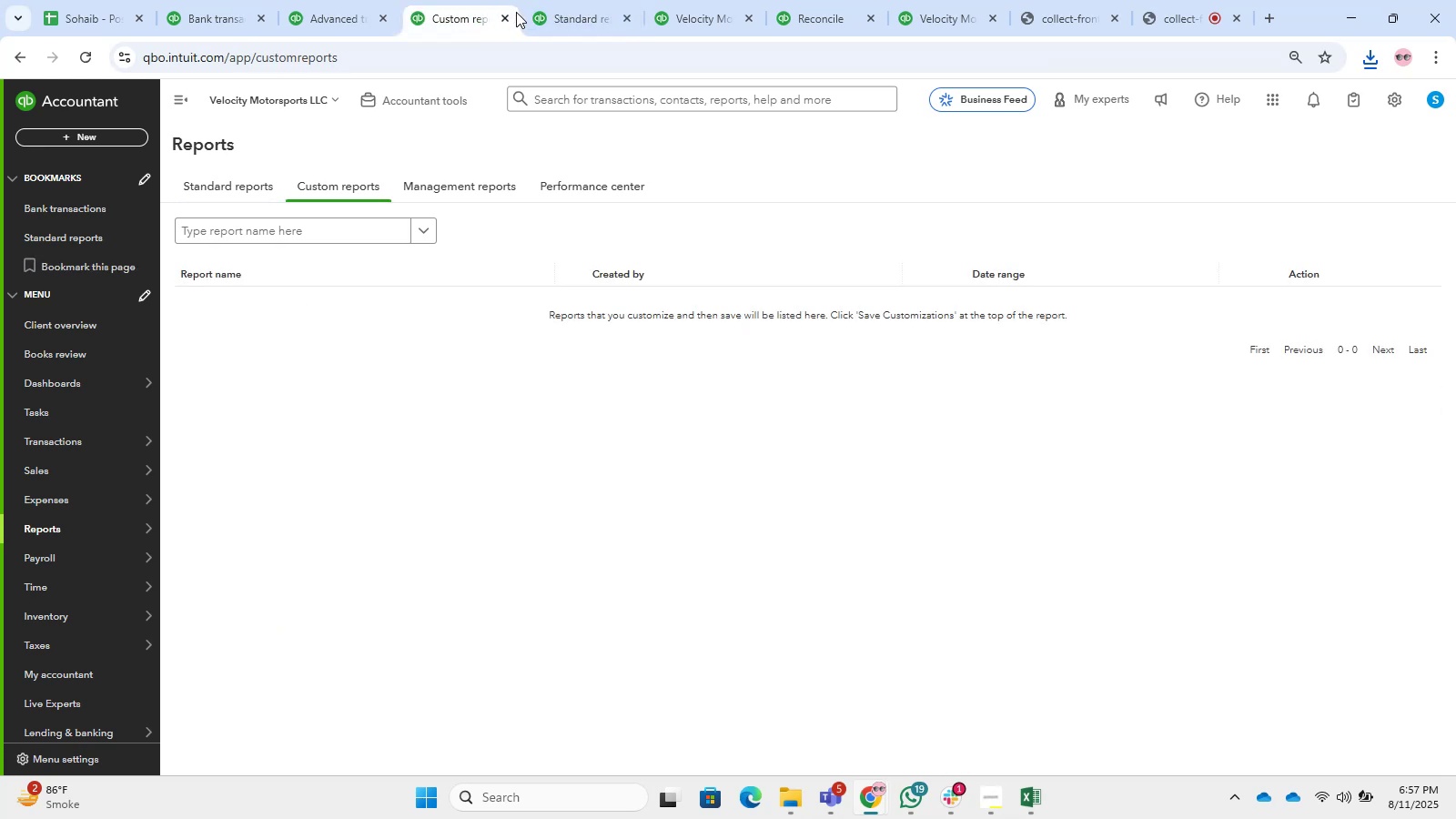 
left_click([551, 0])
 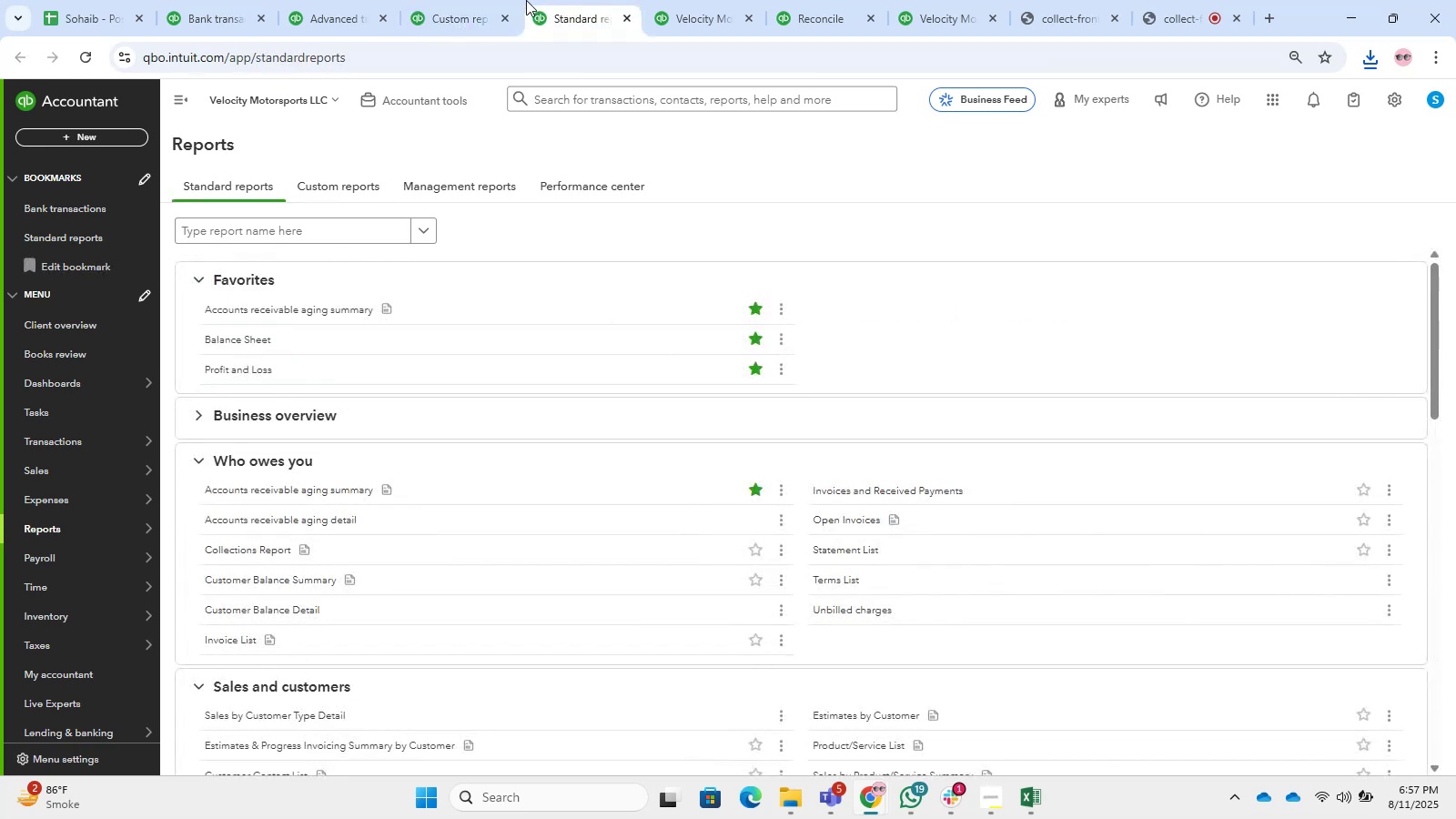 
left_click([495, 0])
 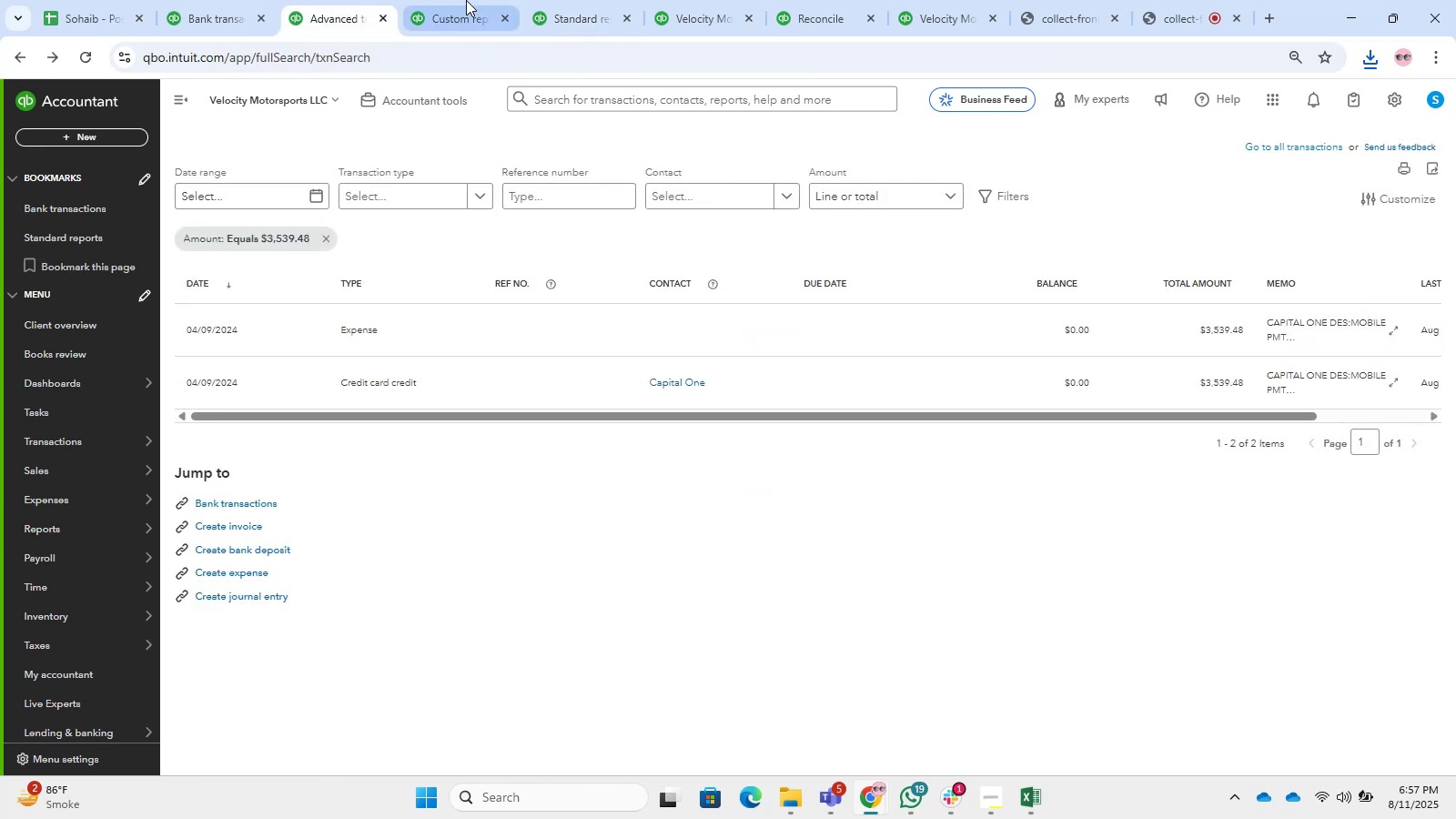 
double_click([598, 0])
 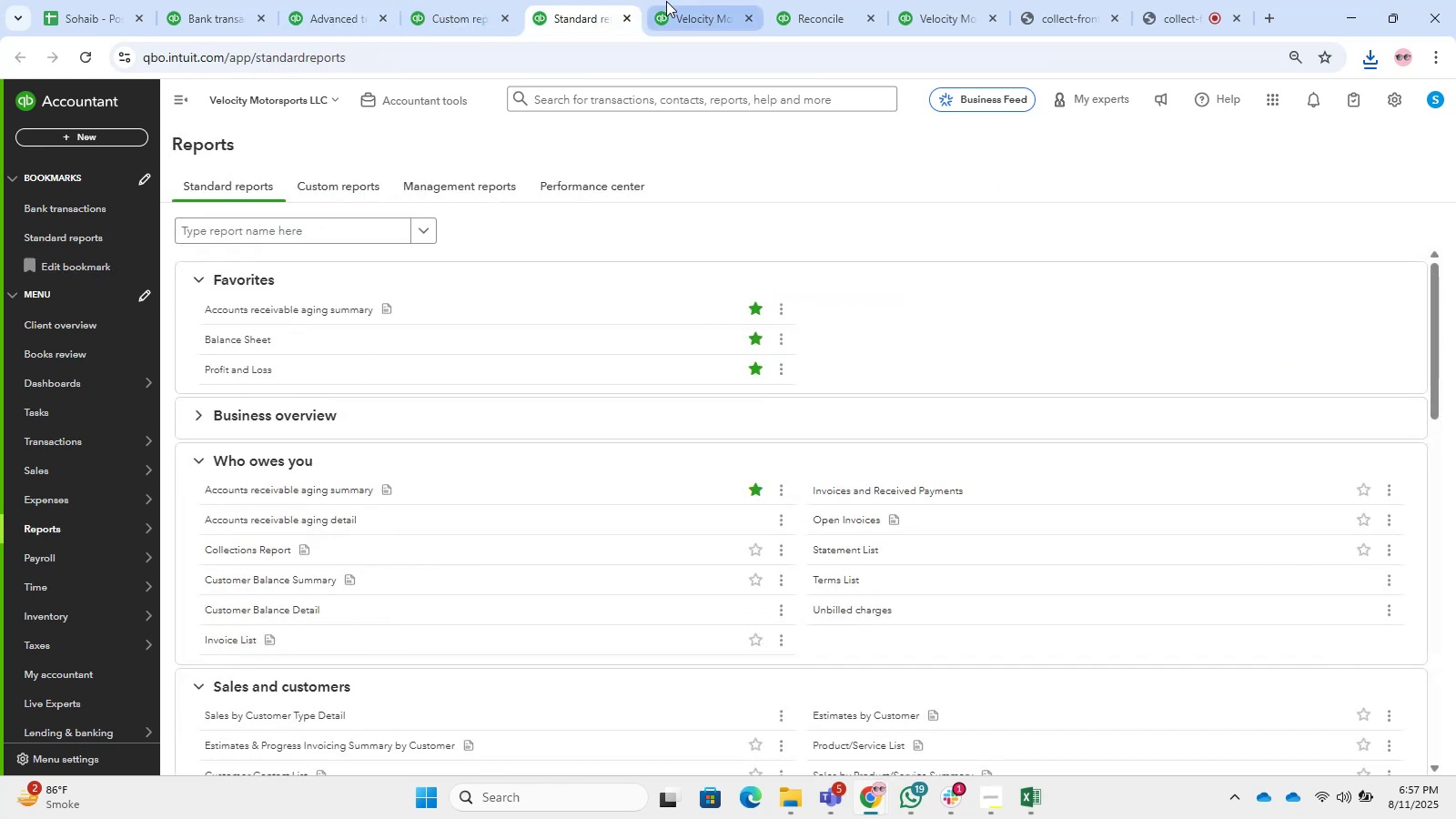 
left_click([666, 1])
 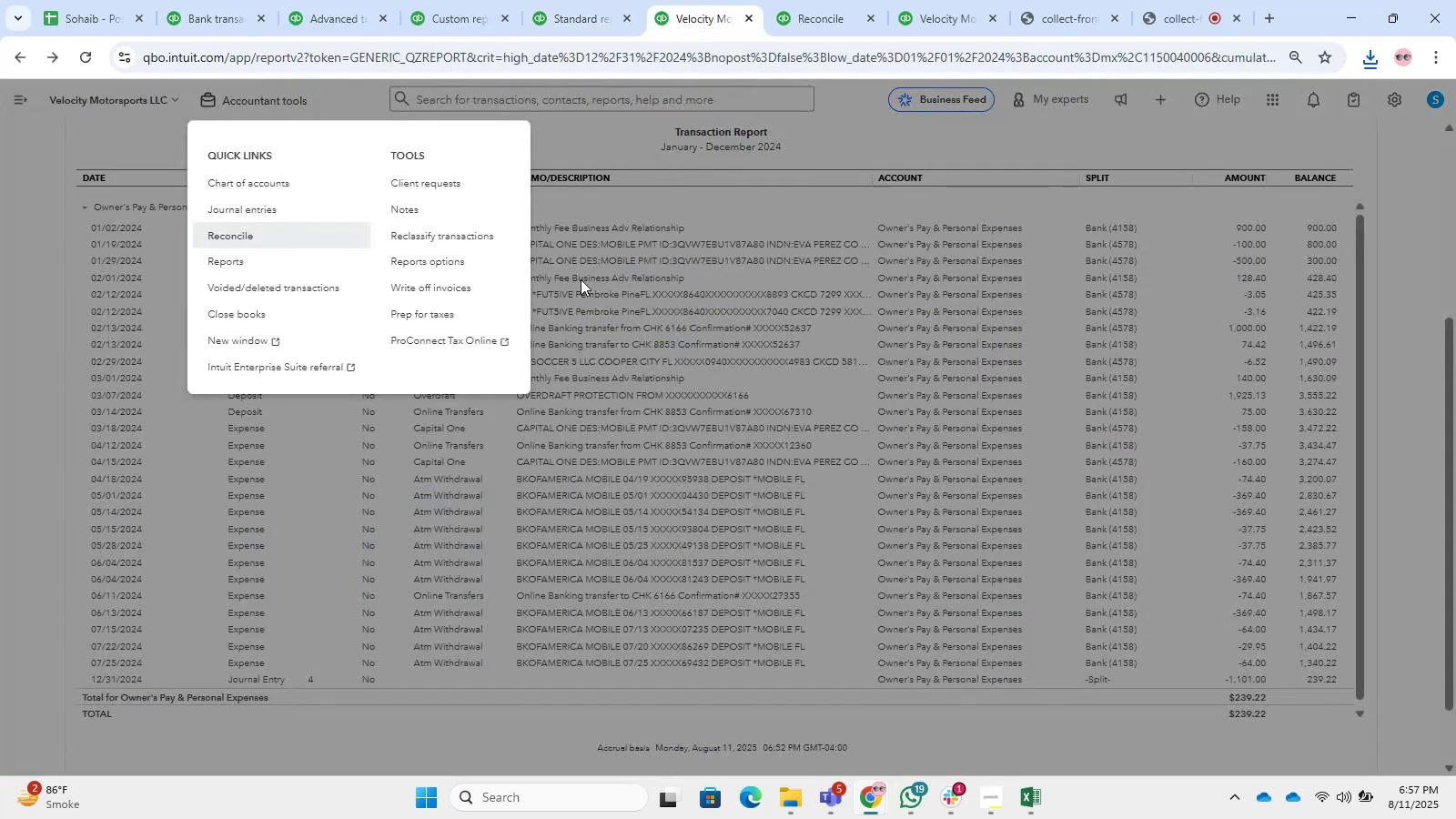 
left_click([577, 336])
 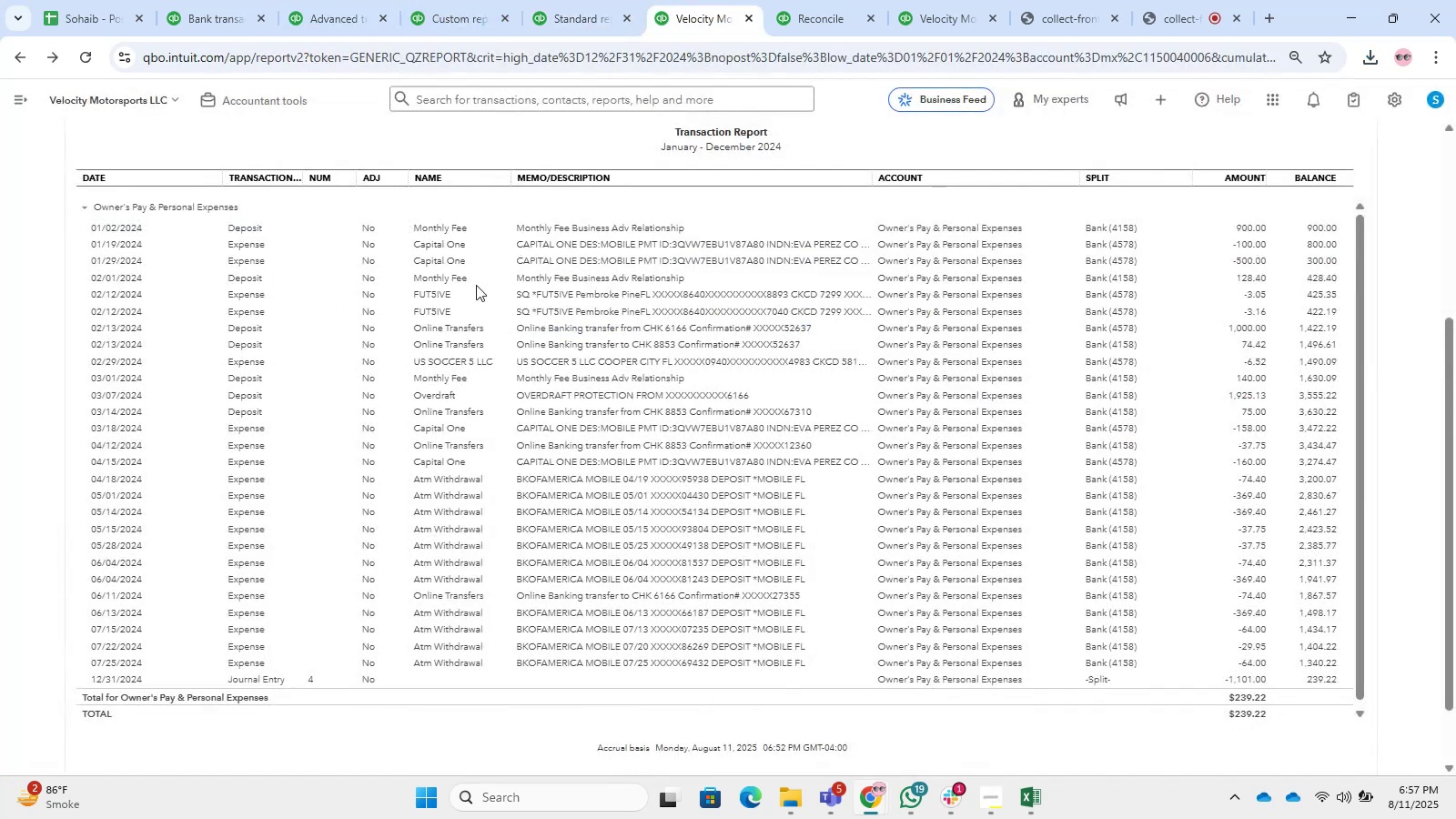 
scroll: coordinate [96, 172], scroll_direction: up, amount: 5.0
 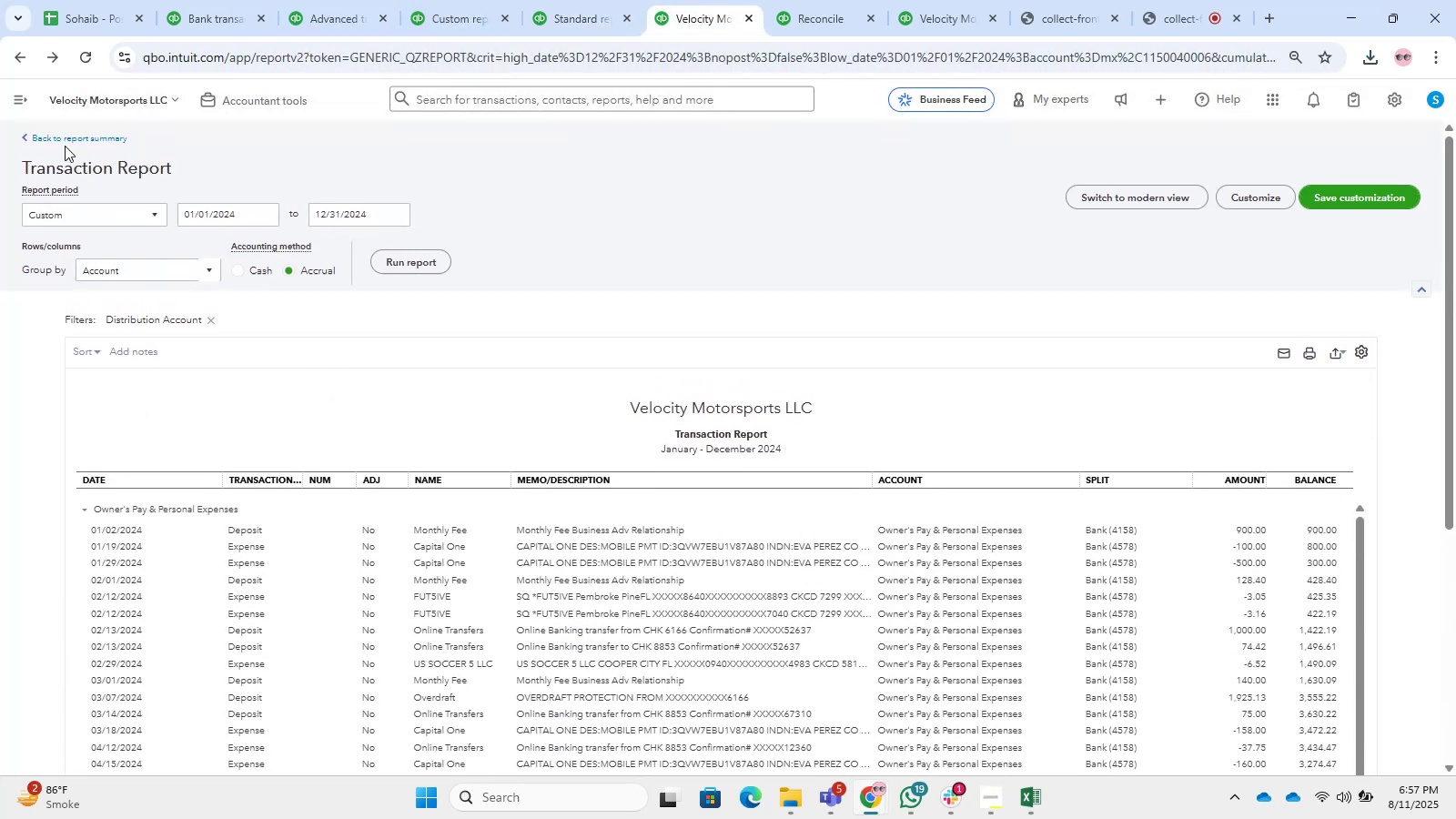 
left_click([49, 133])
 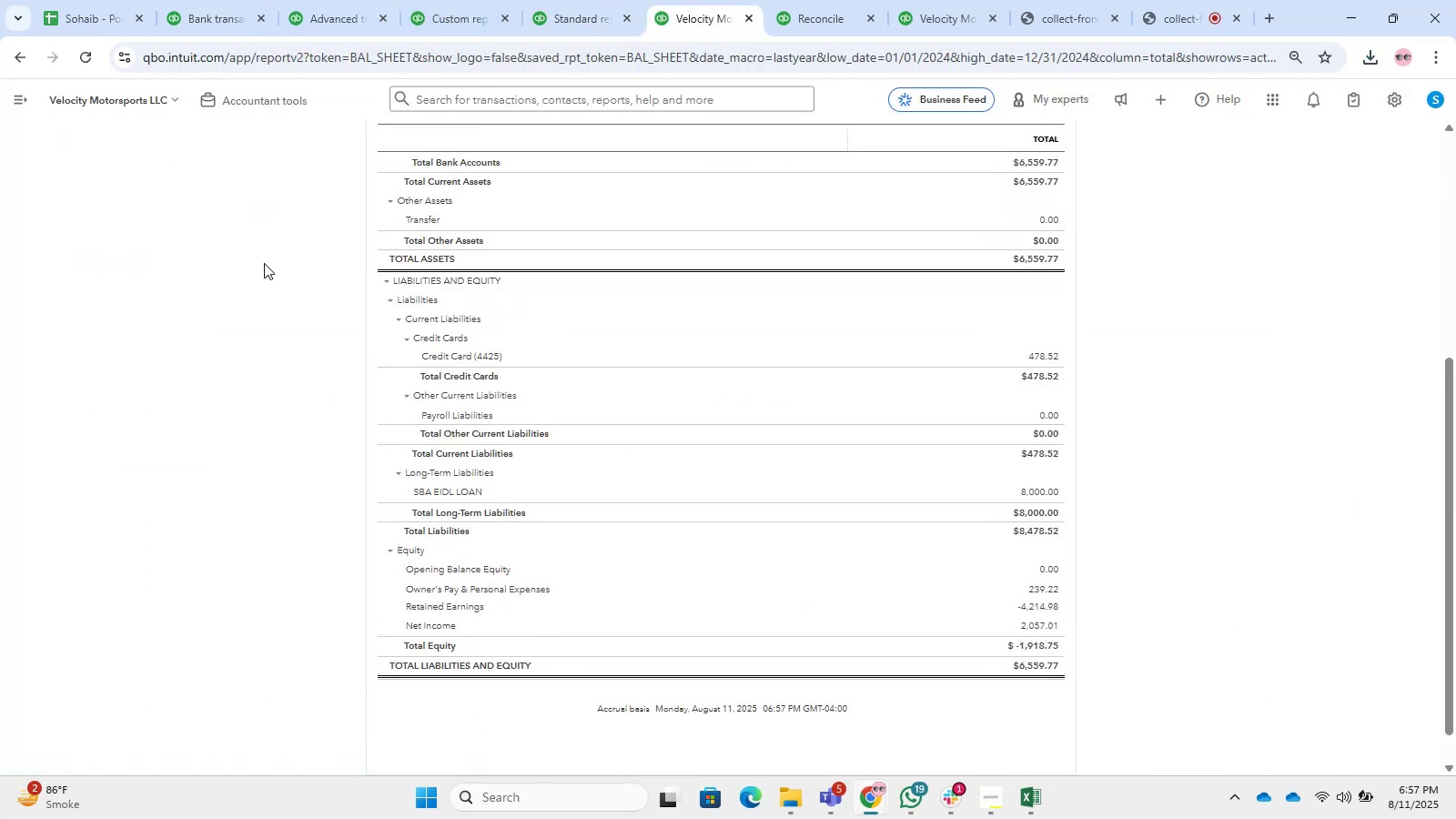 
scroll: coordinate [1042, 484], scroll_direction: up, amount: 4.0
 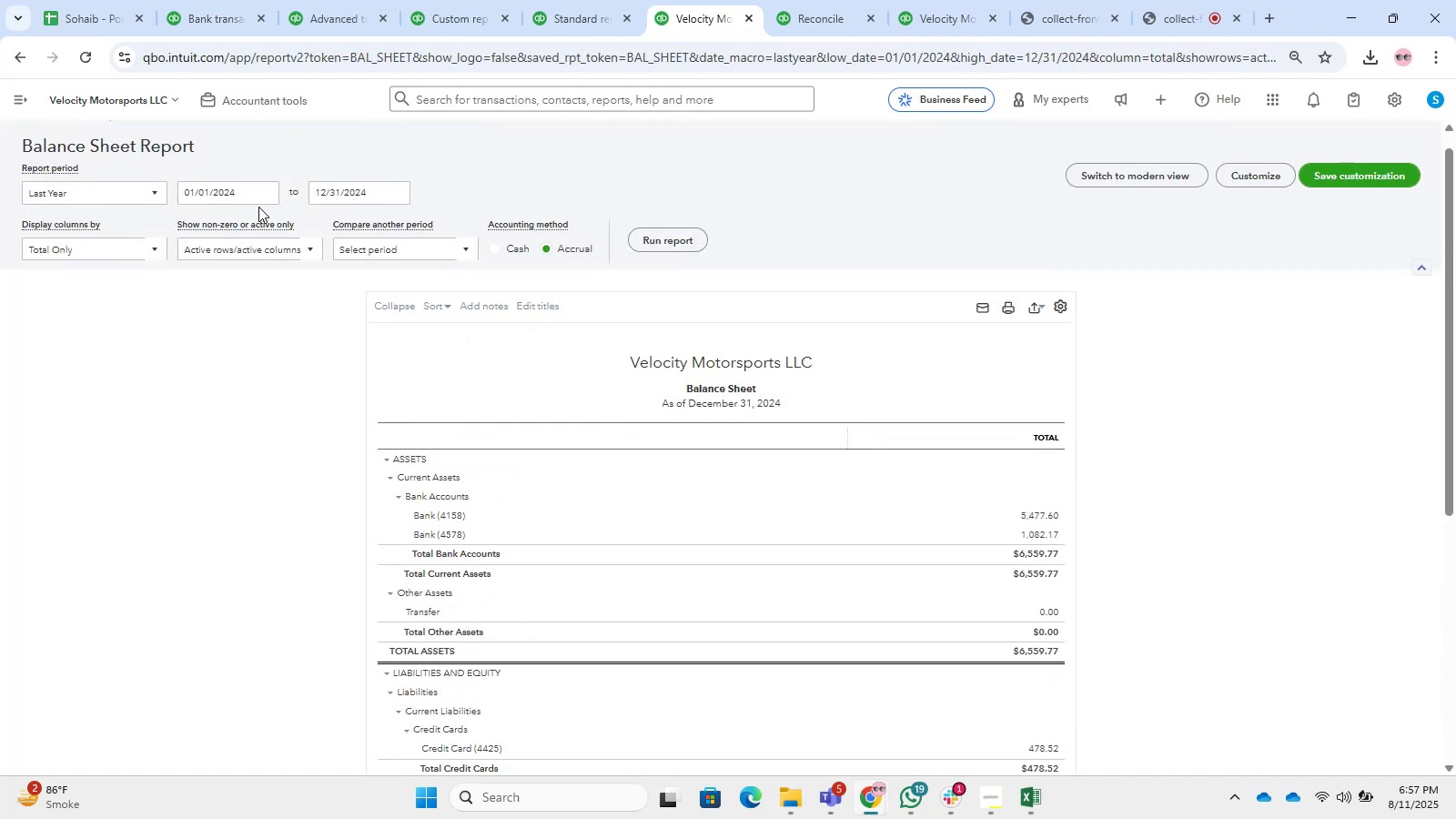 
left_click([255, 244])
 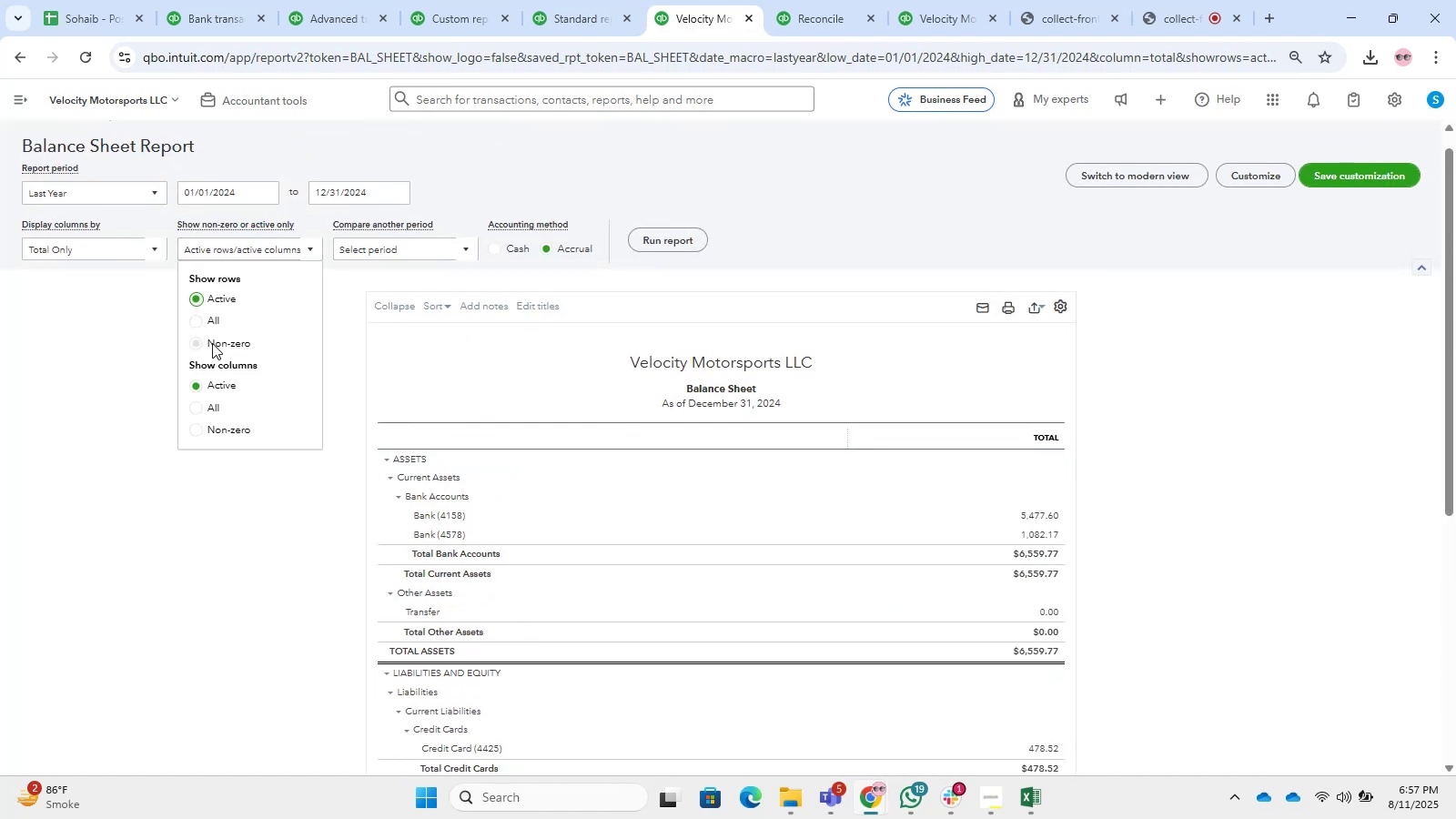 
left_click([198, 340])
 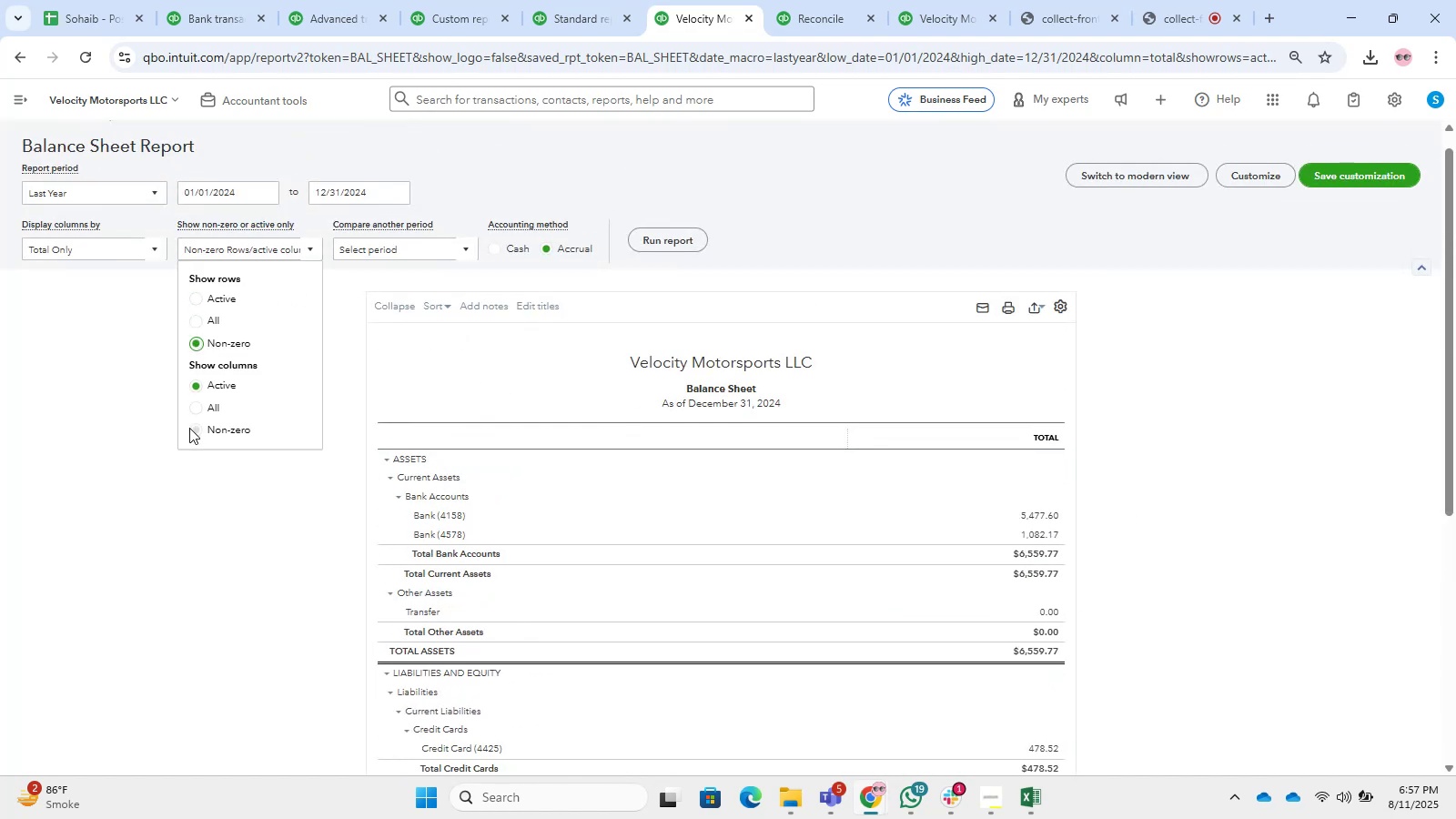 
left_click([191, 428])
 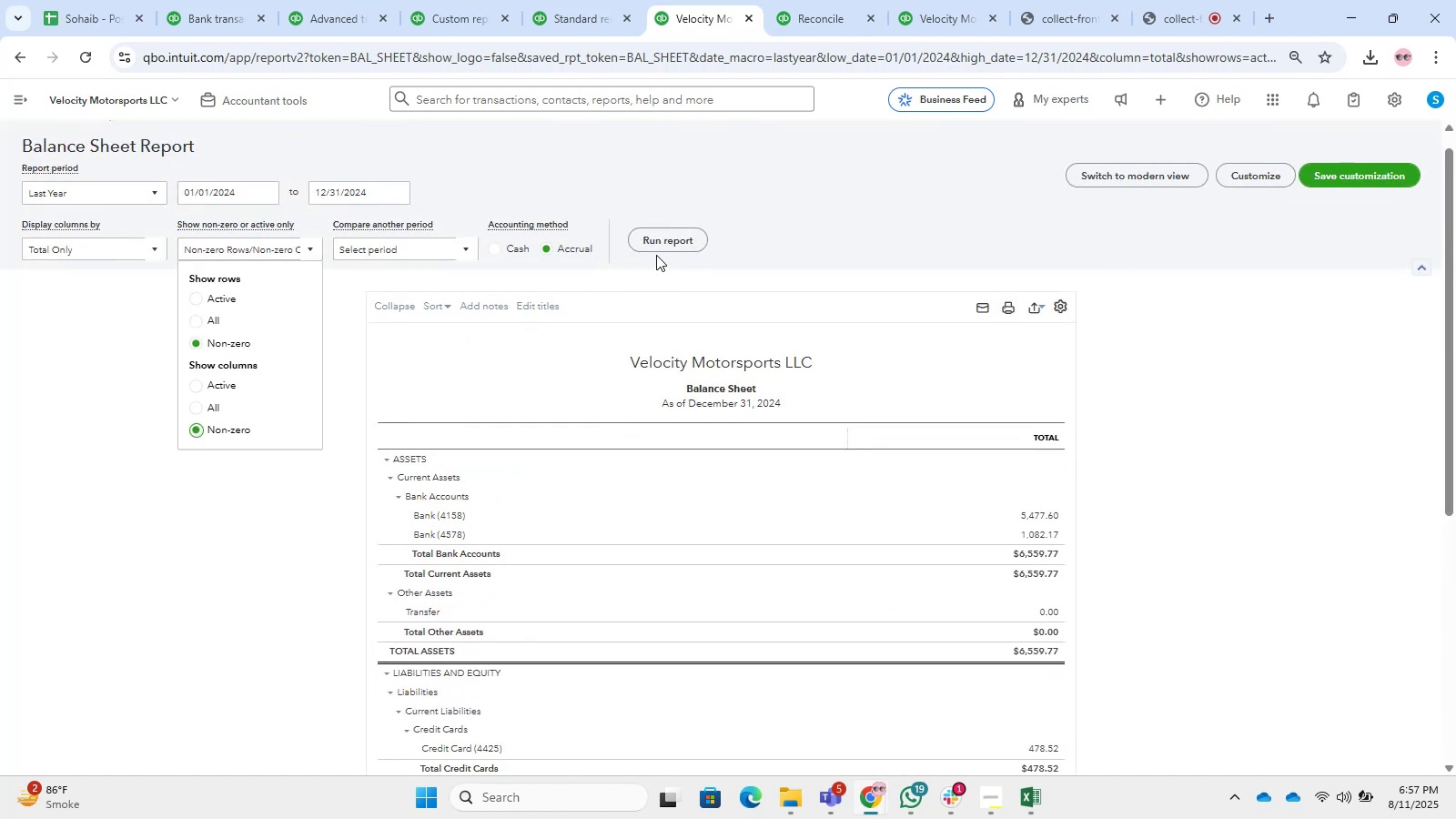 
left_click([658, 241])
 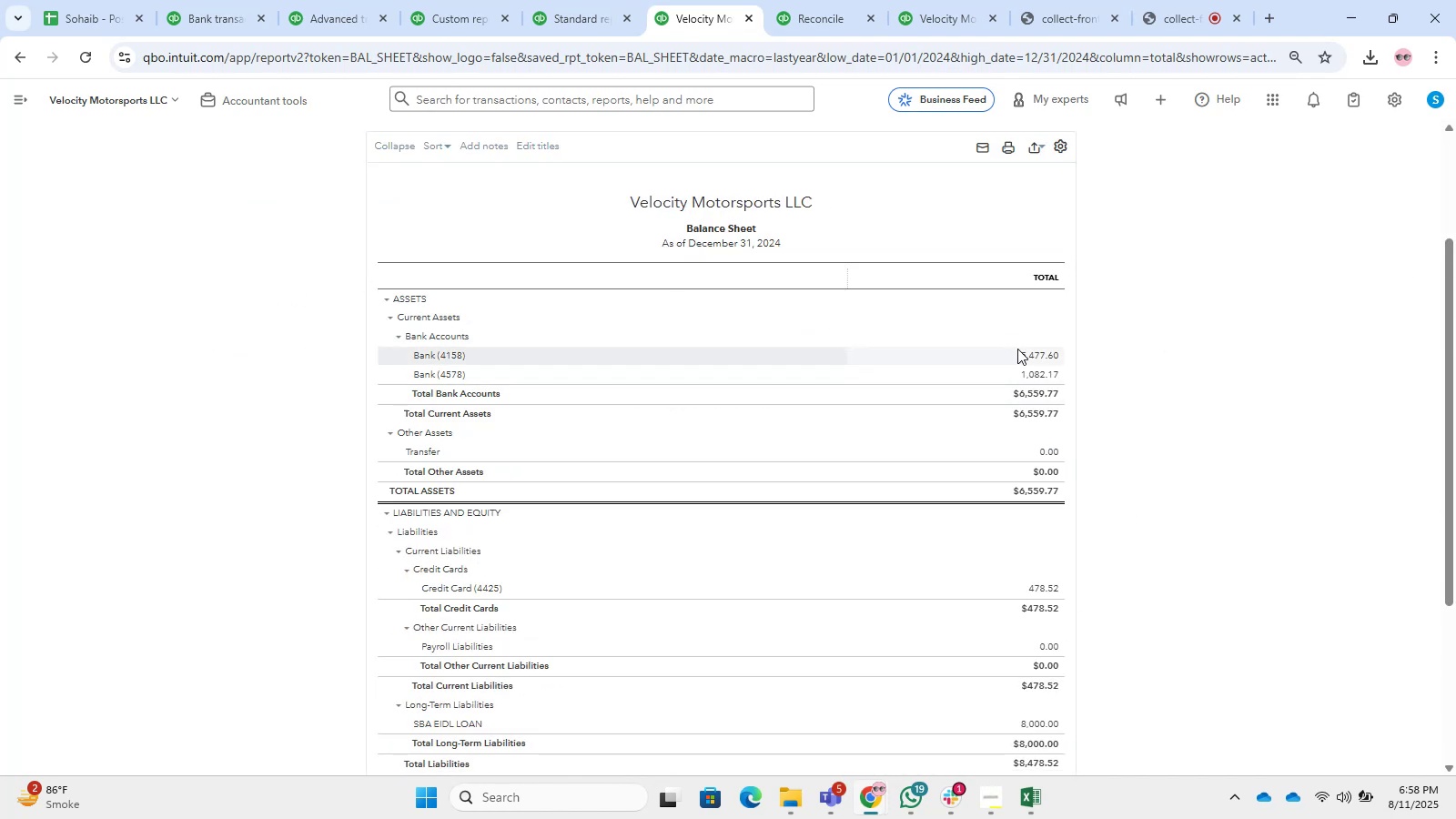 
wait(5.35)
 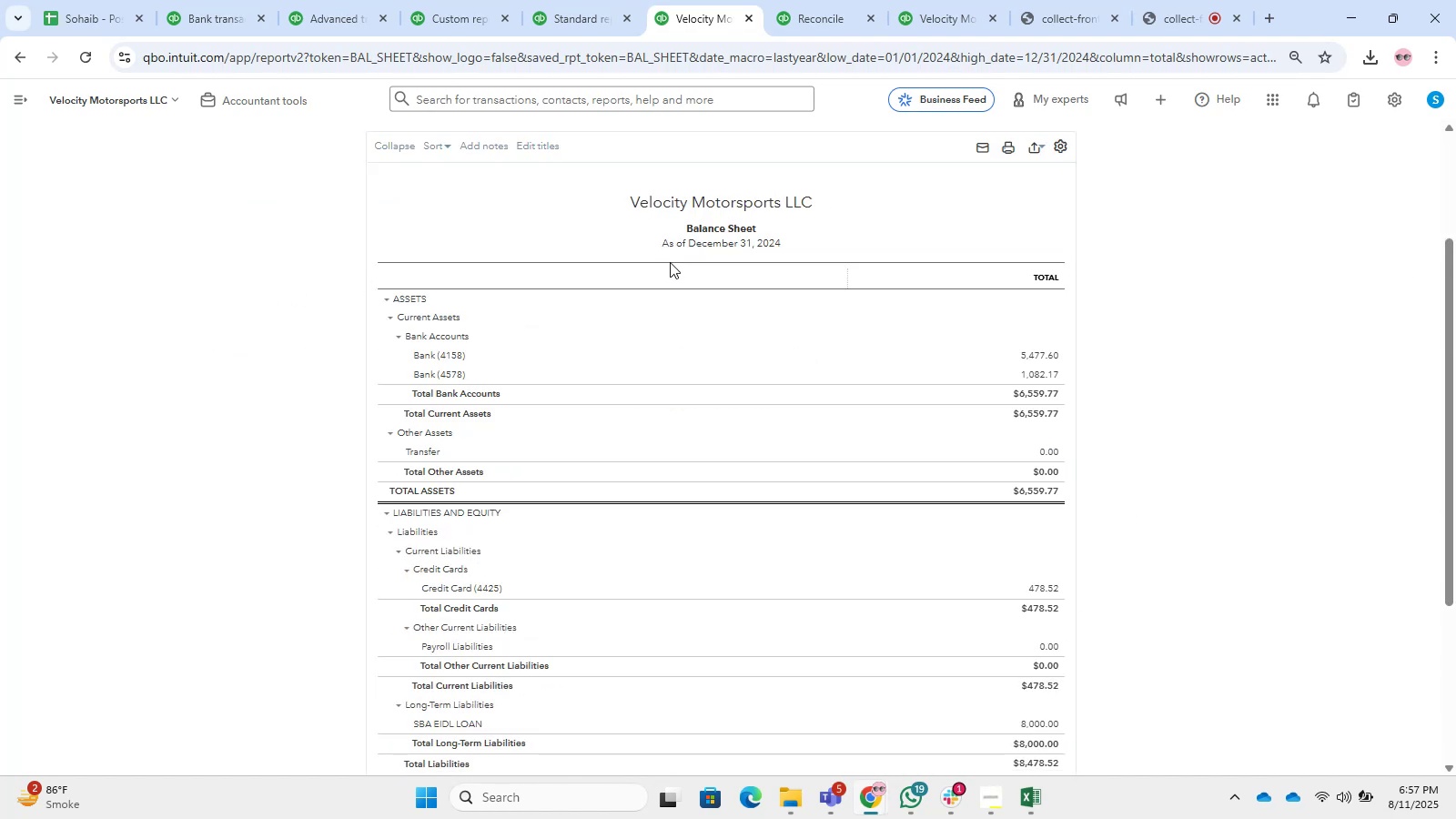 
left_click([1042, 142])
 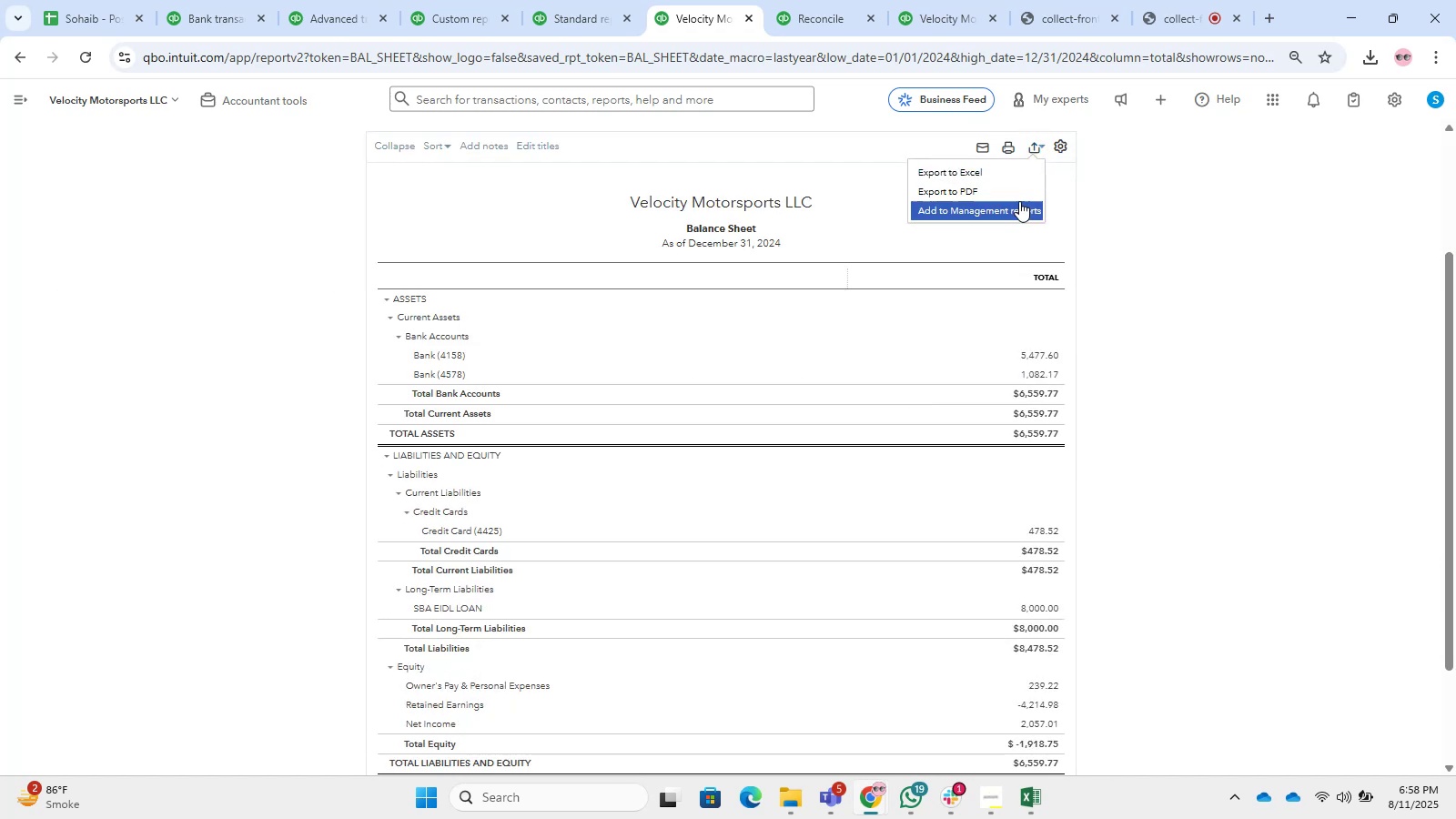 
left_click([1015, 187])
 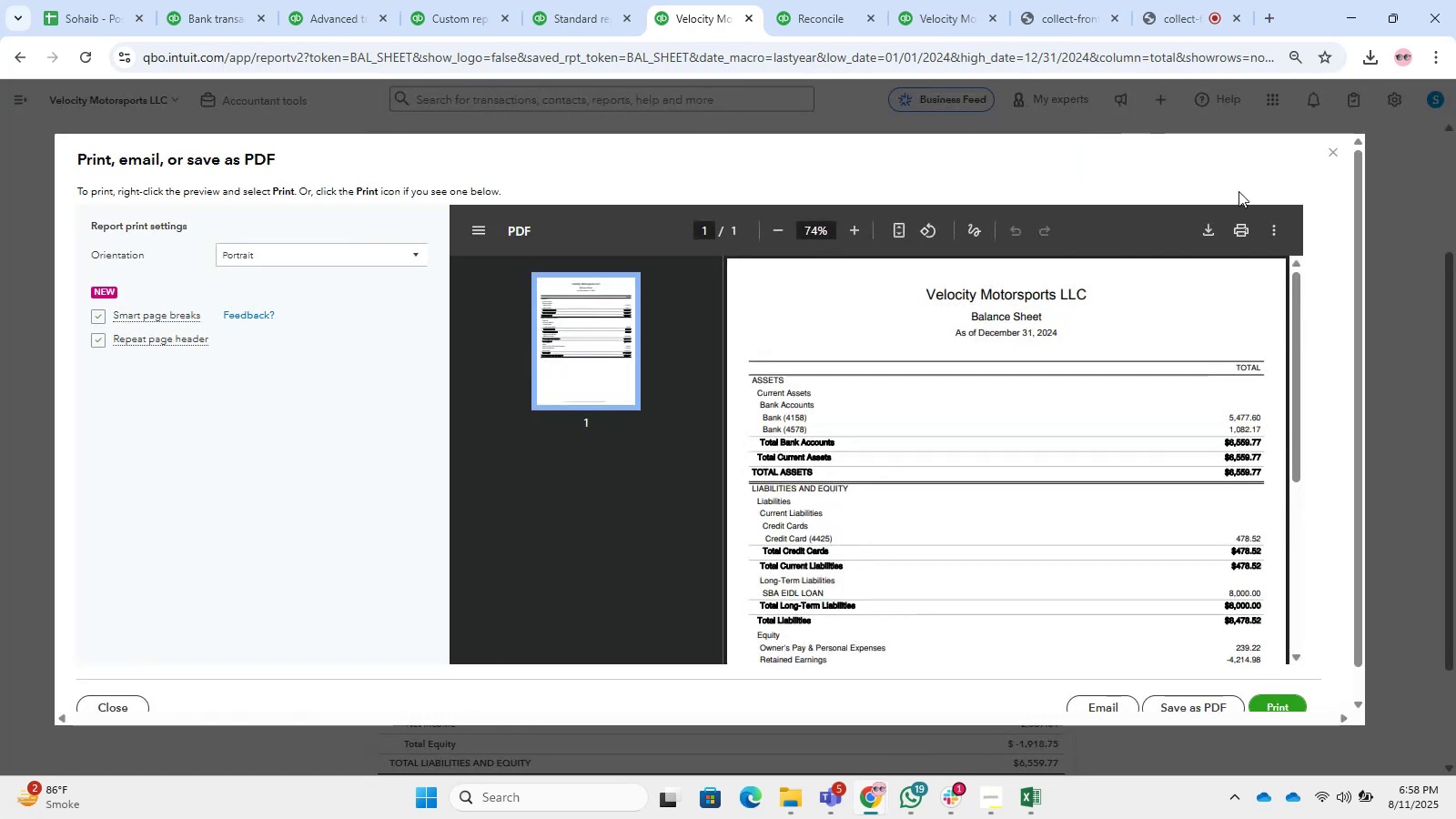 
left_click([1214, 223])
 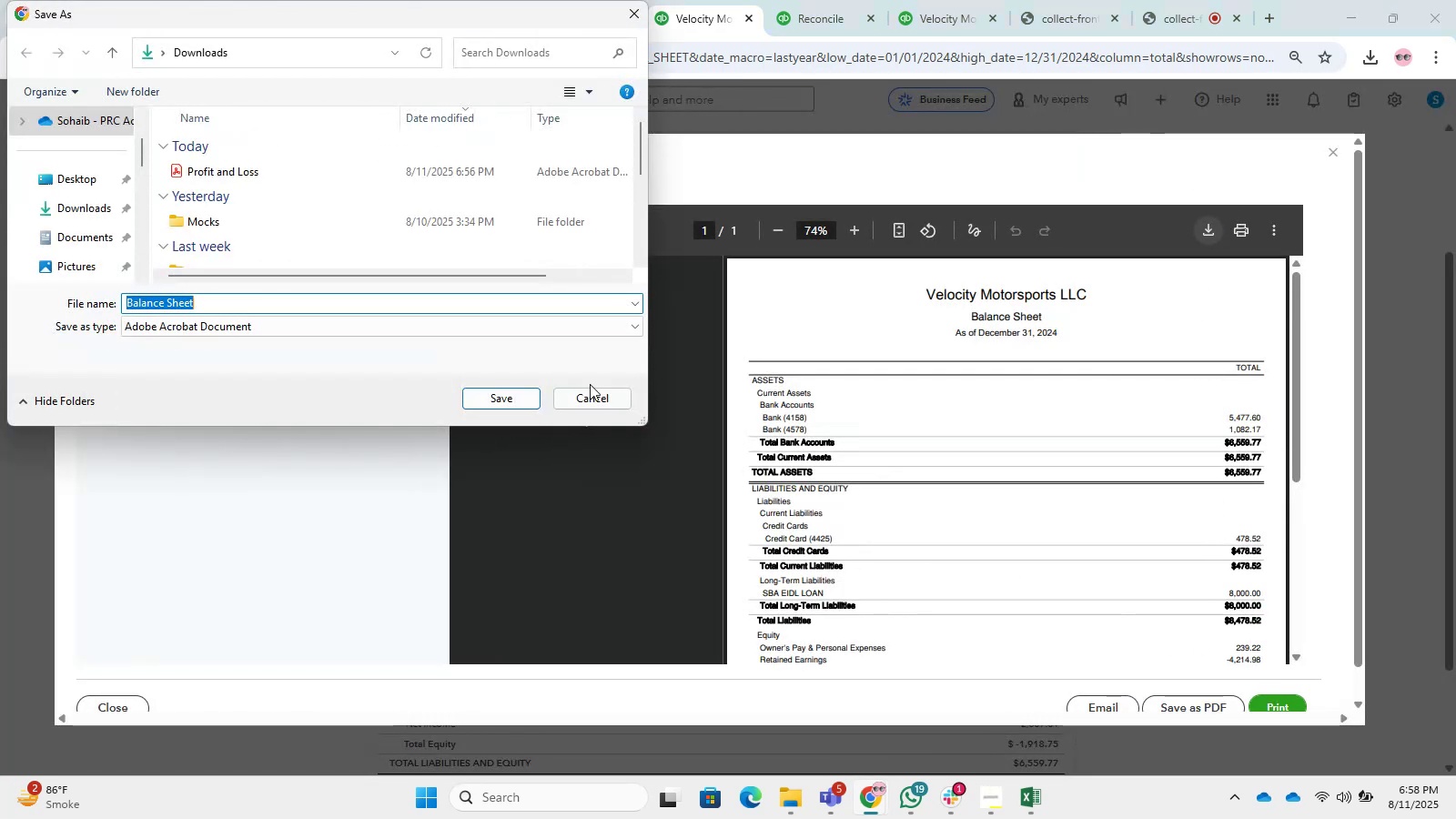 
left_click([500, 406])
 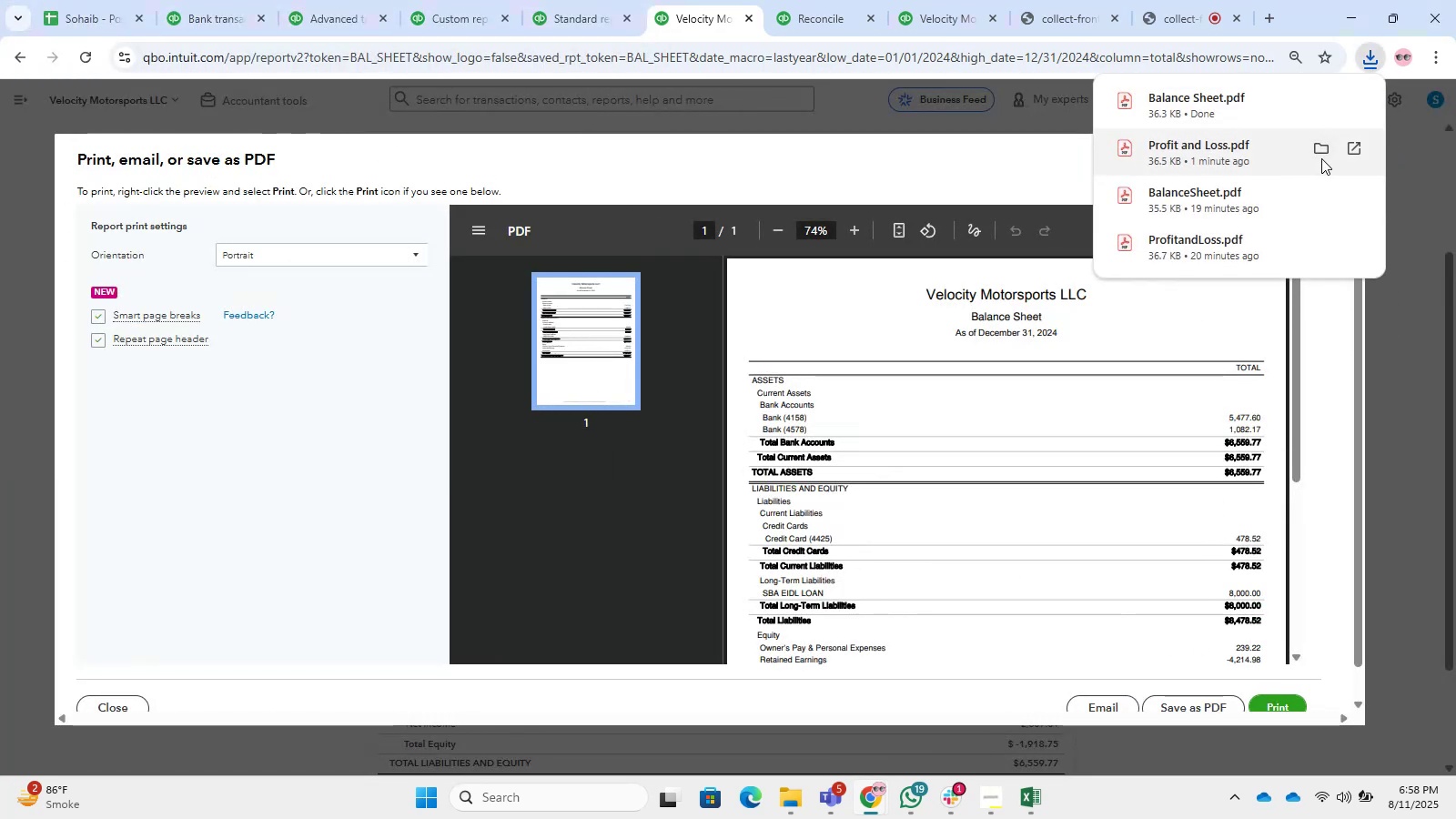 
left_click([1046, 186])
 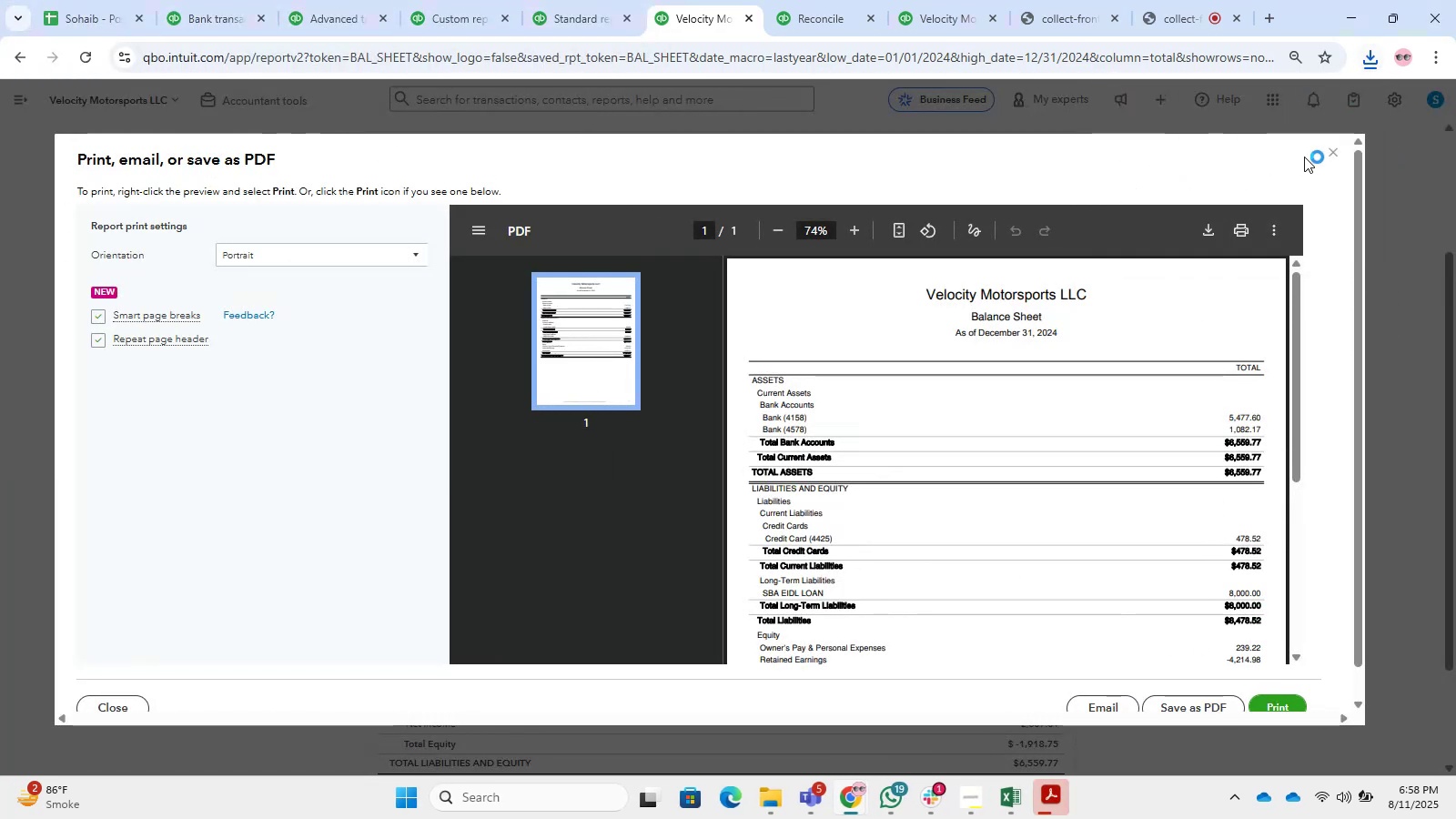 
left_click([1333, 150])
 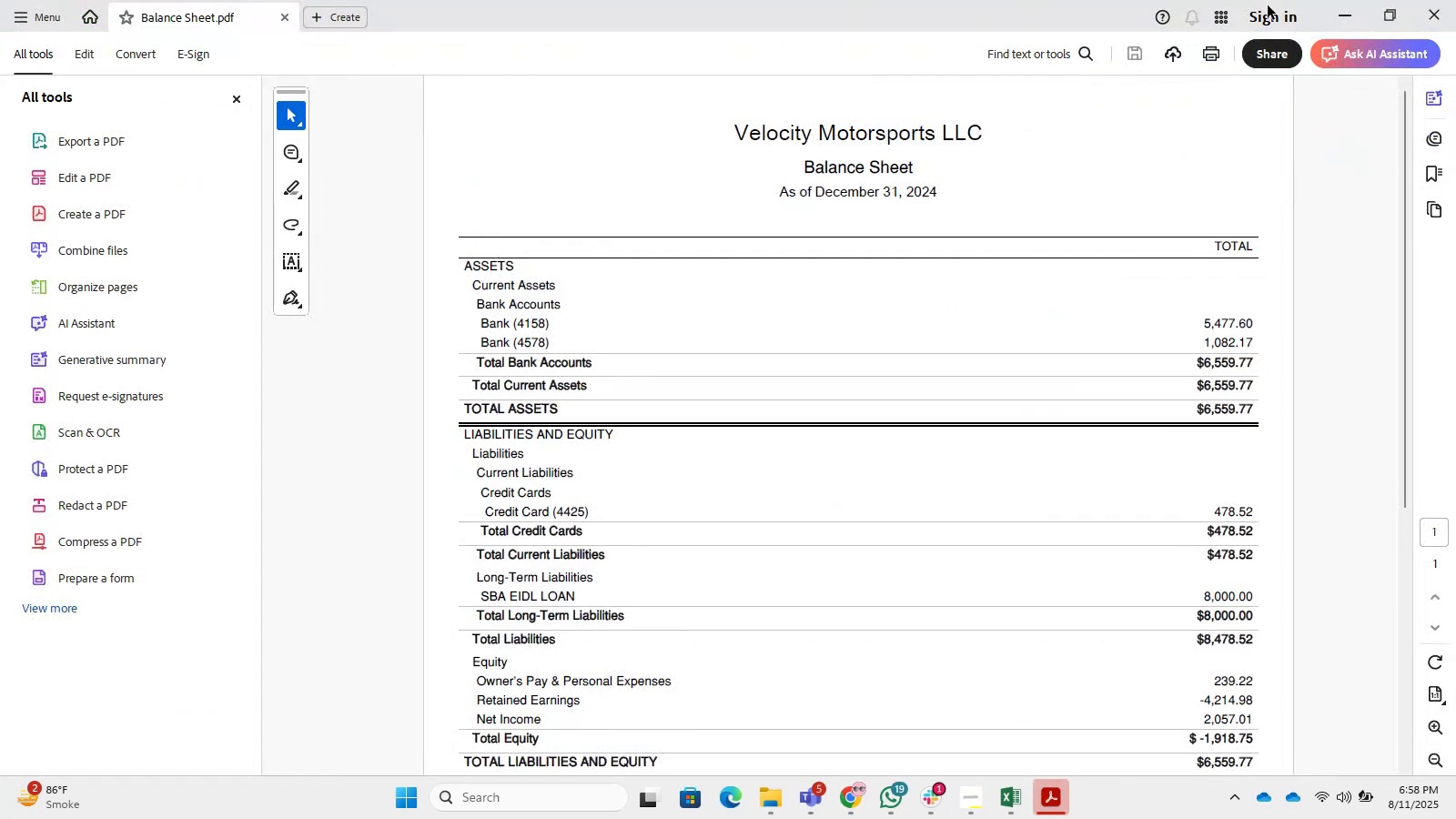 
left_click([1455, 16])
 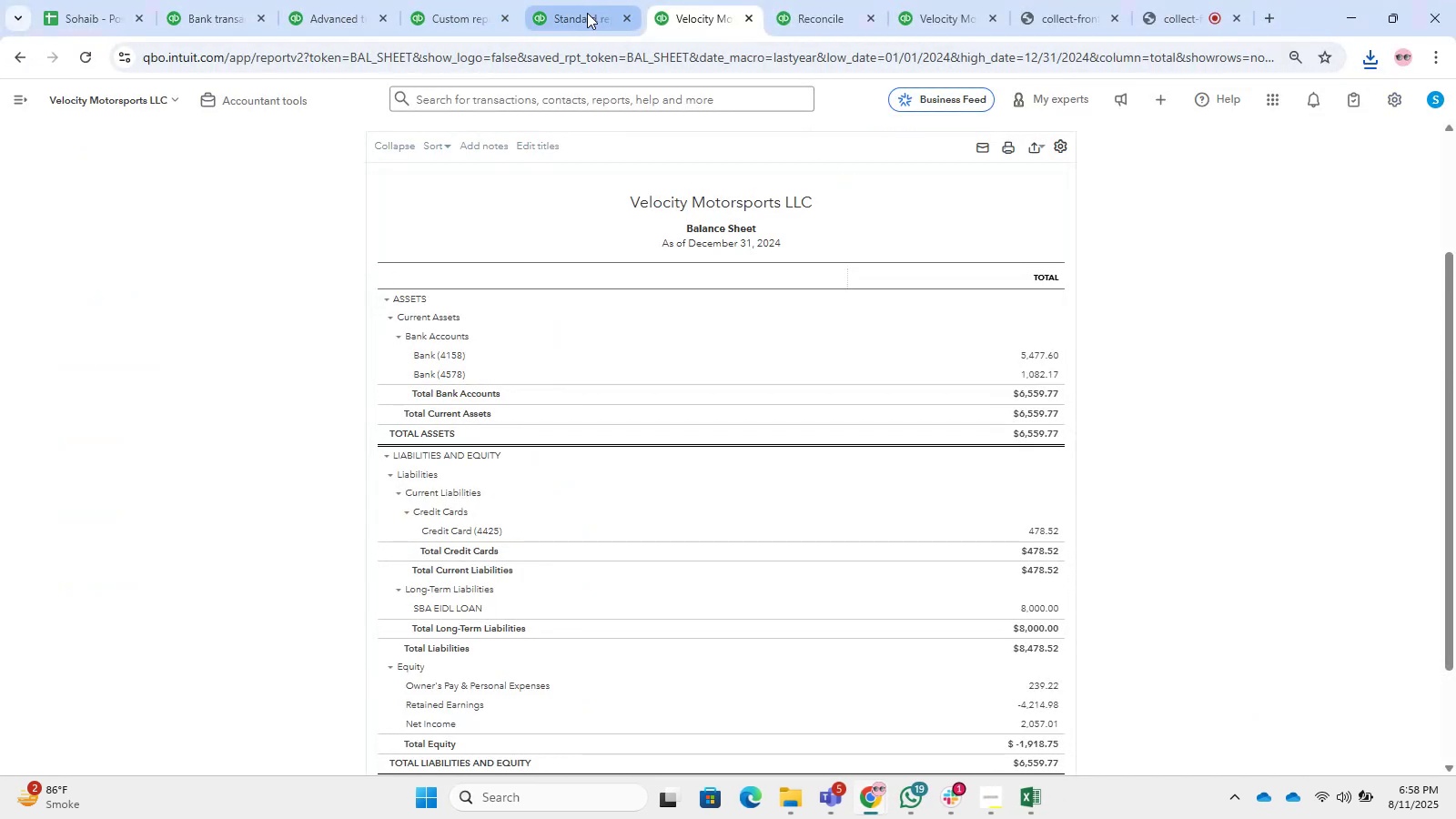 
left_click([248, 0])
 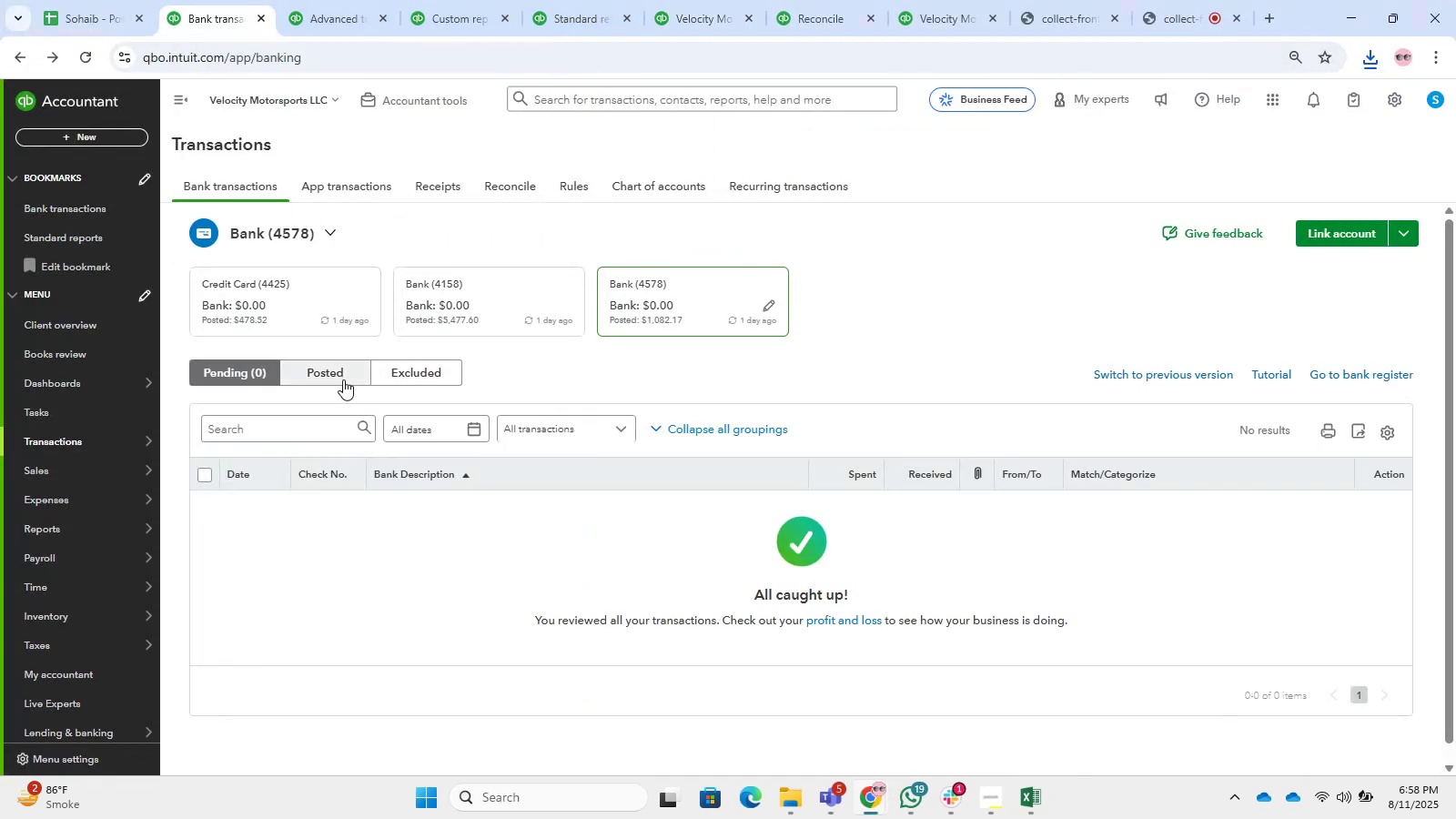 
left_click([302, 379])
 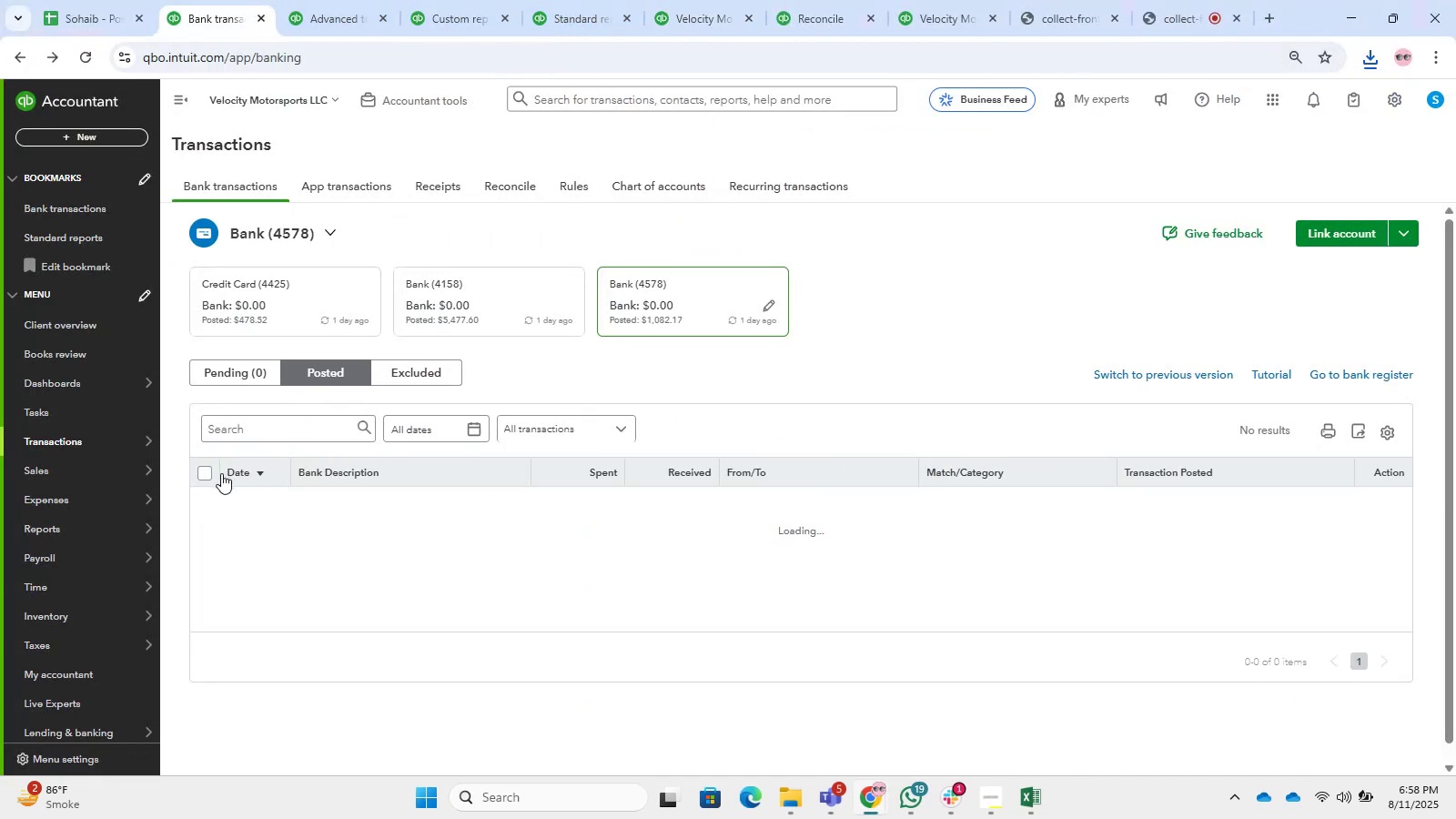 
left_click([210, 473])
 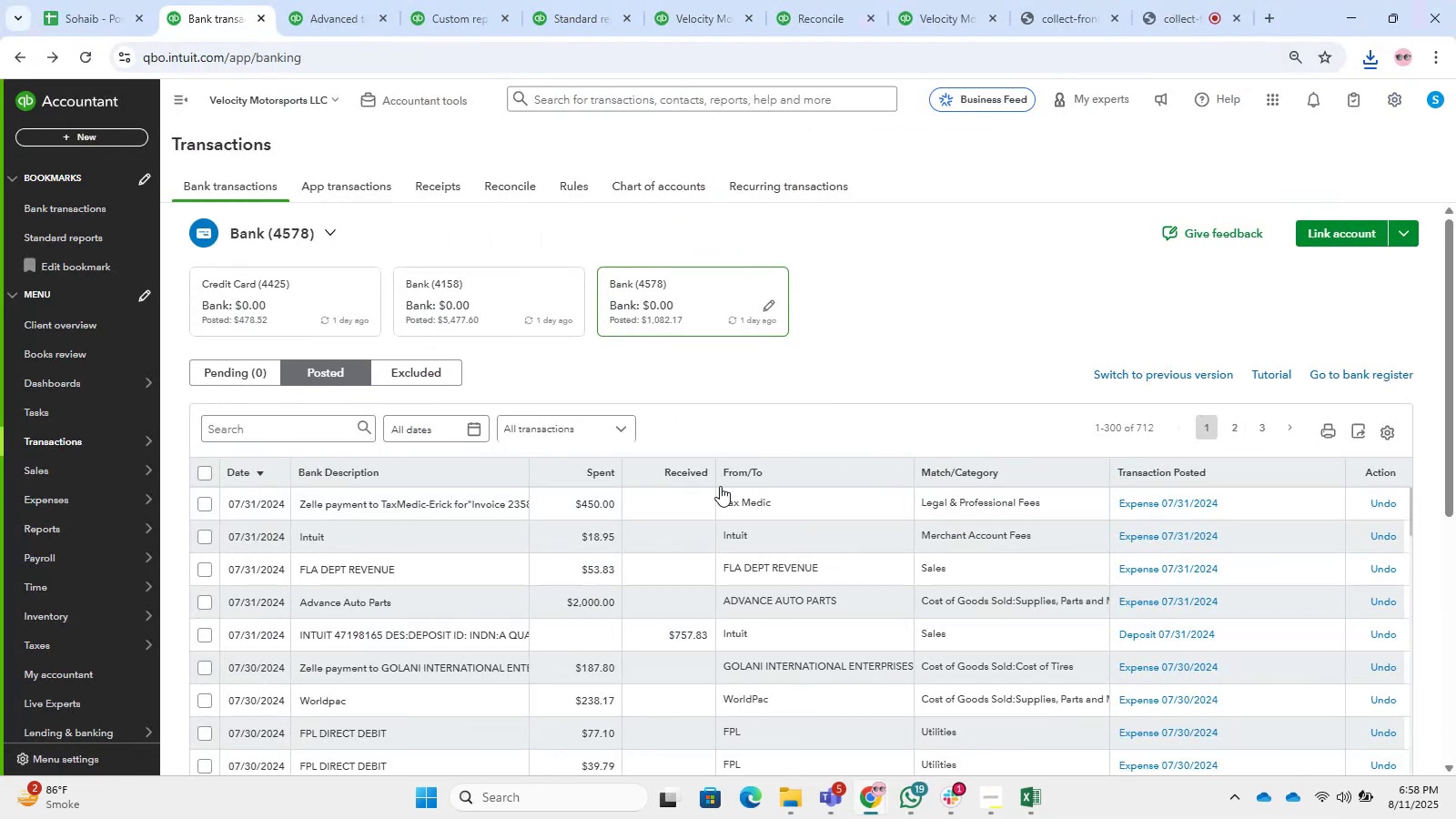 
left_click([197, 474])
 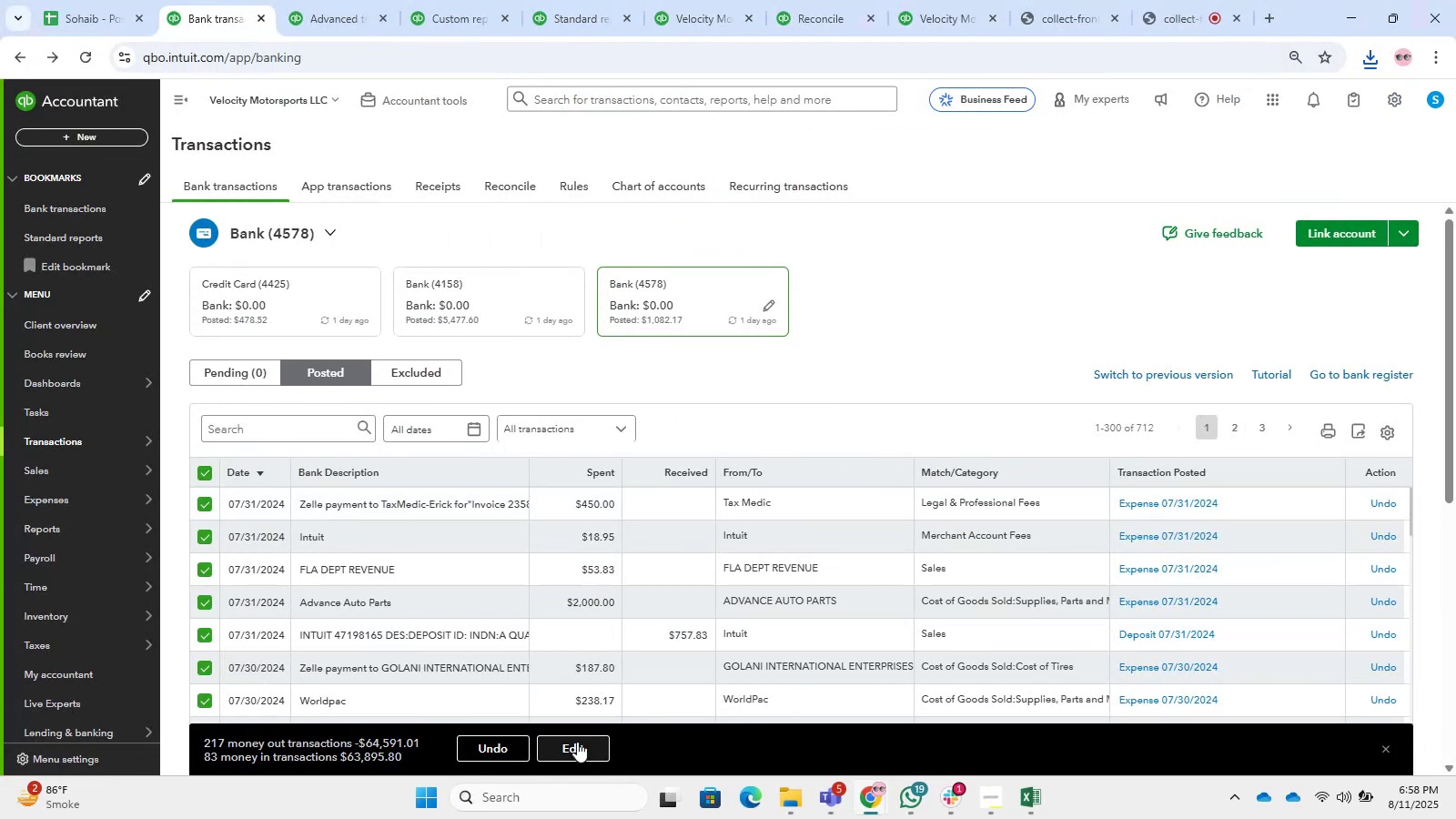 
left_click([516, 751])
 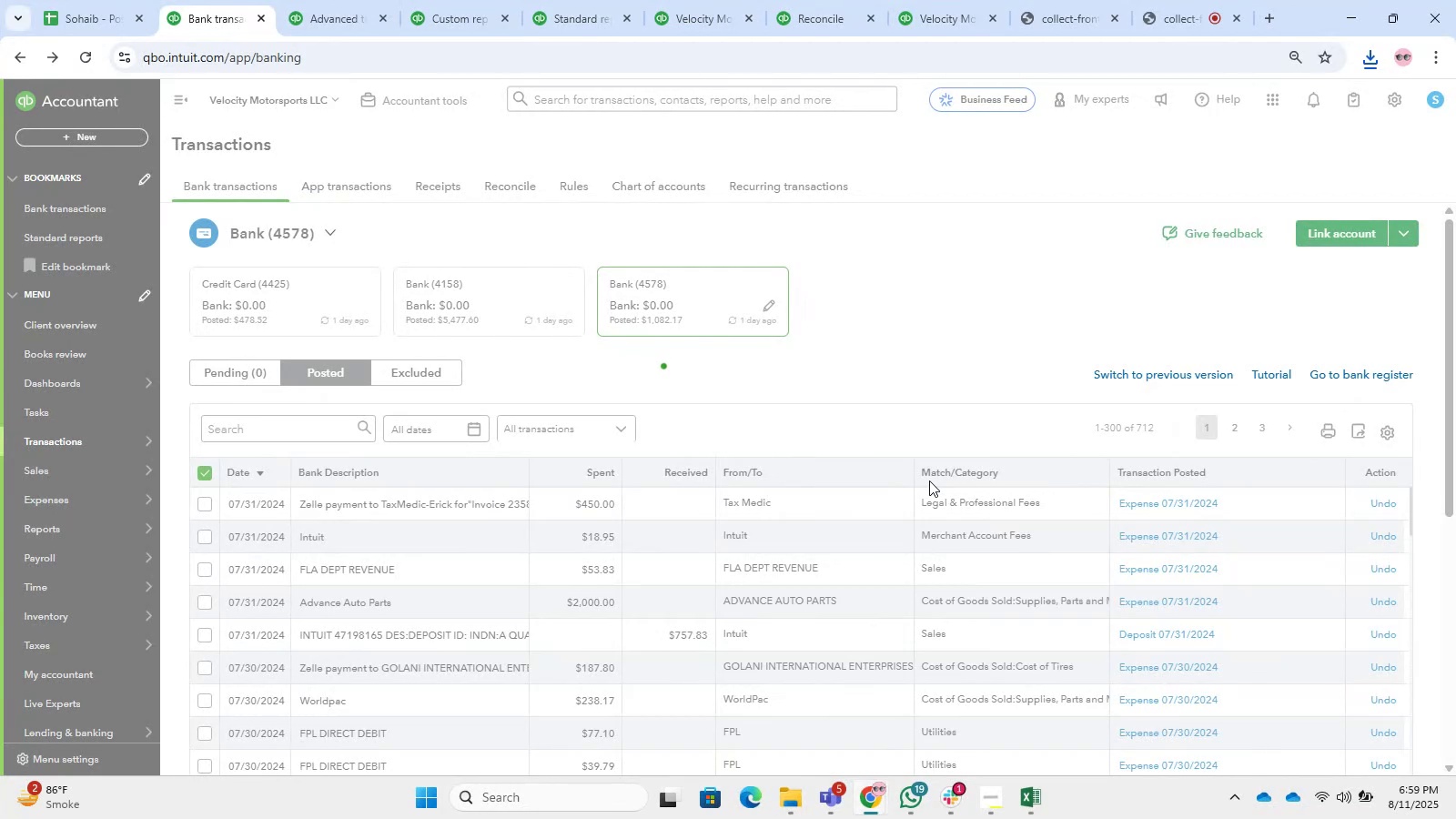 
wait(47.42)
 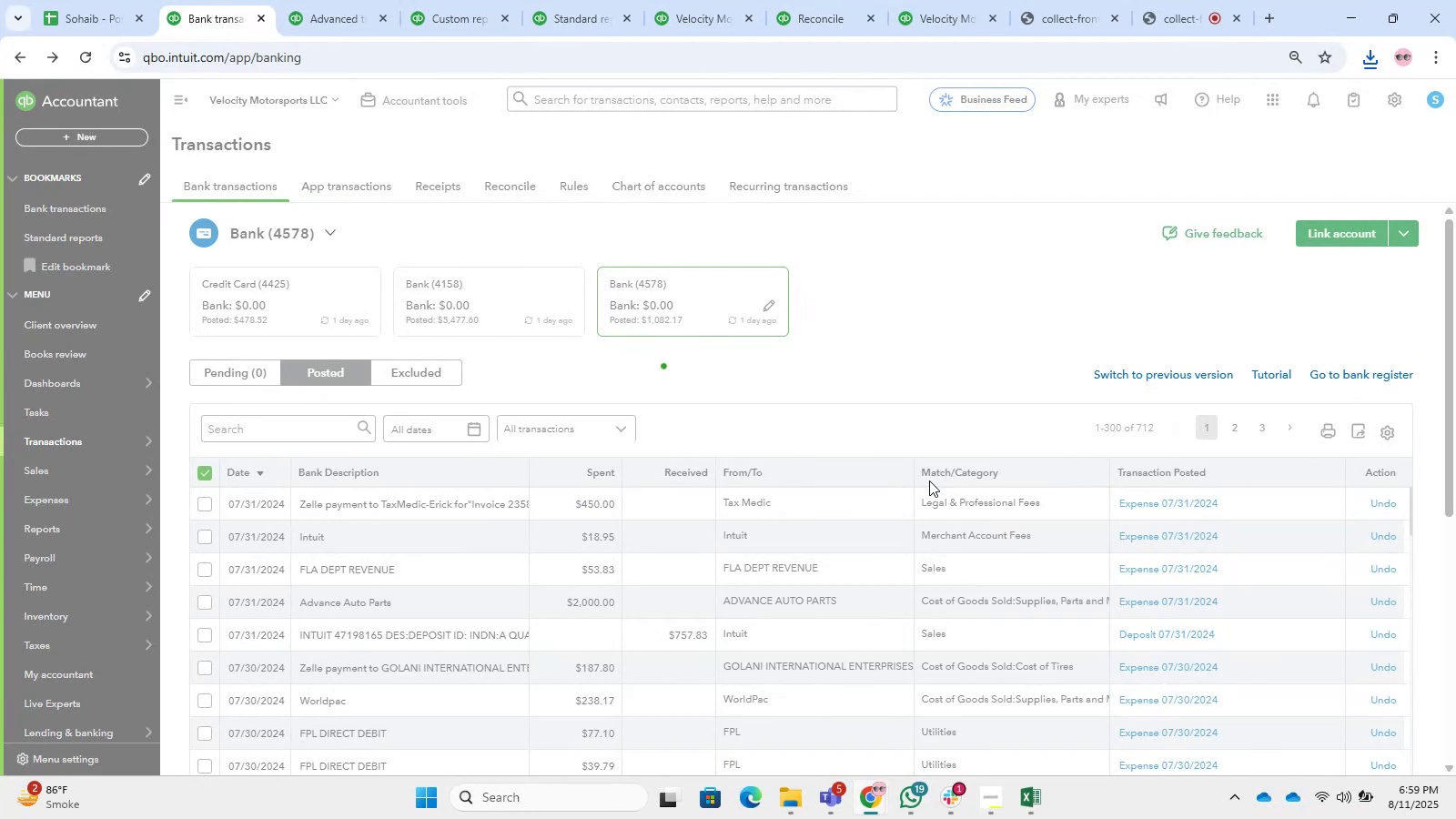 
key(Enter)
 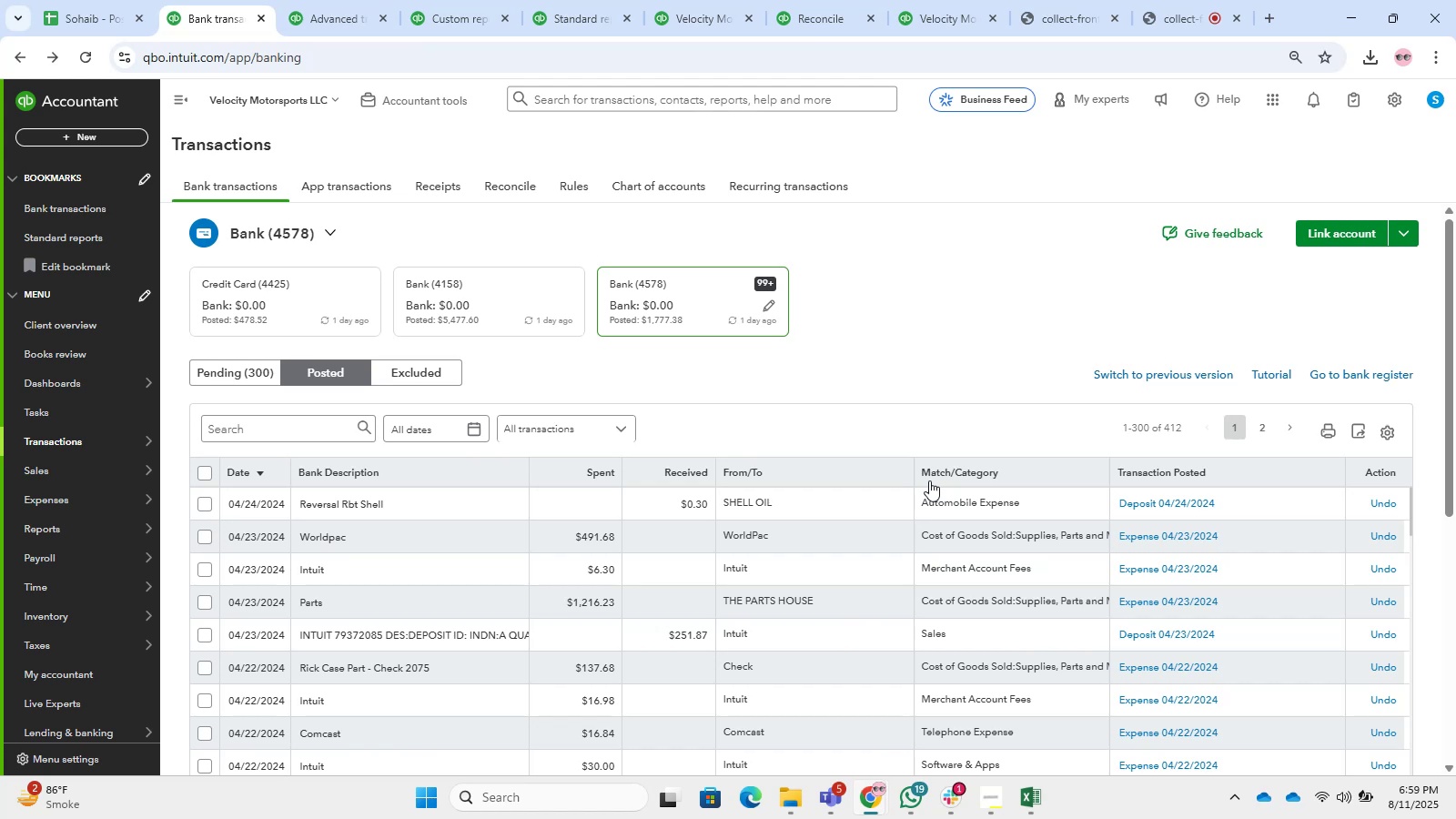 
wait(25.63)
 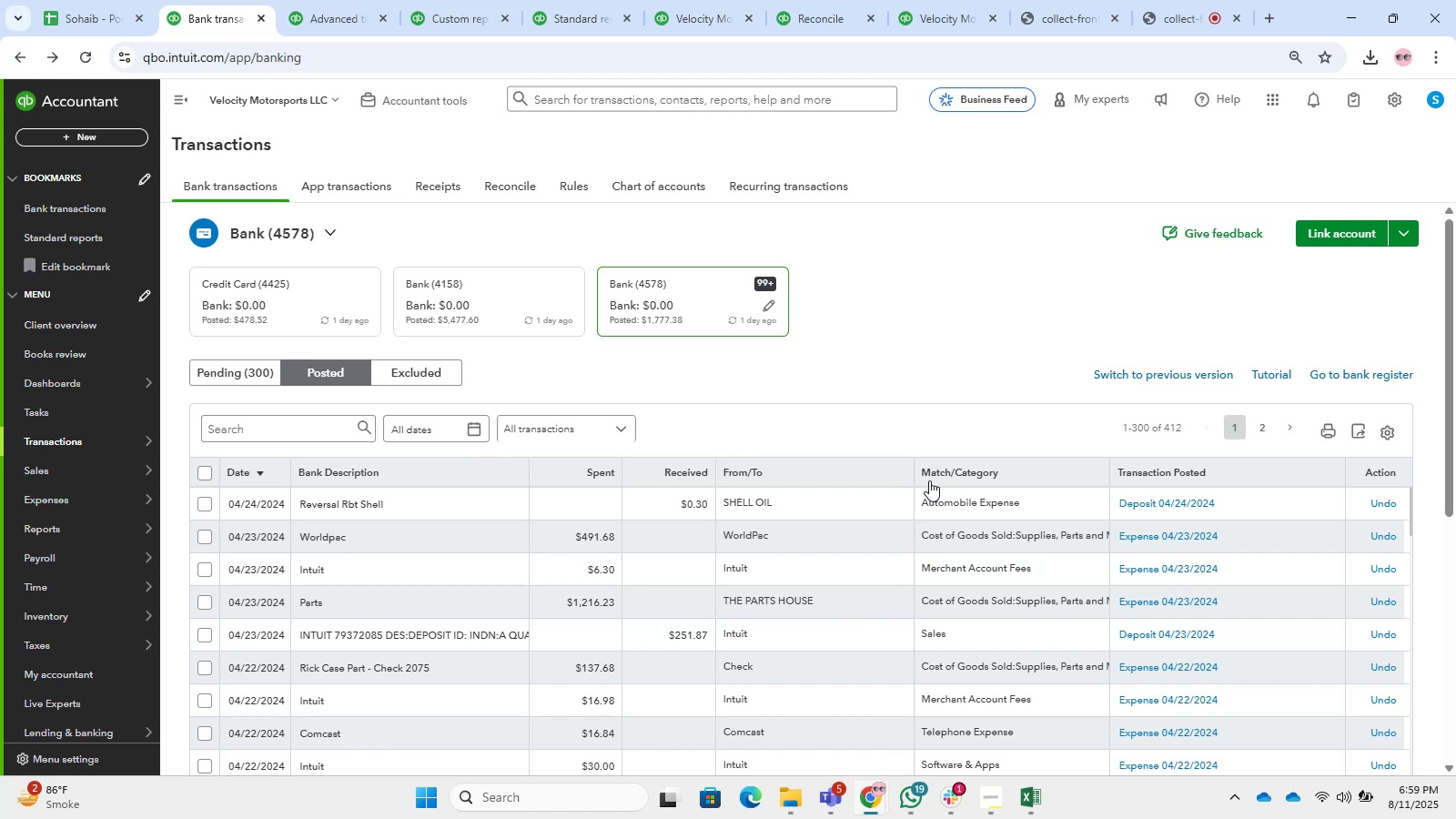 
left_click([204, 473])
 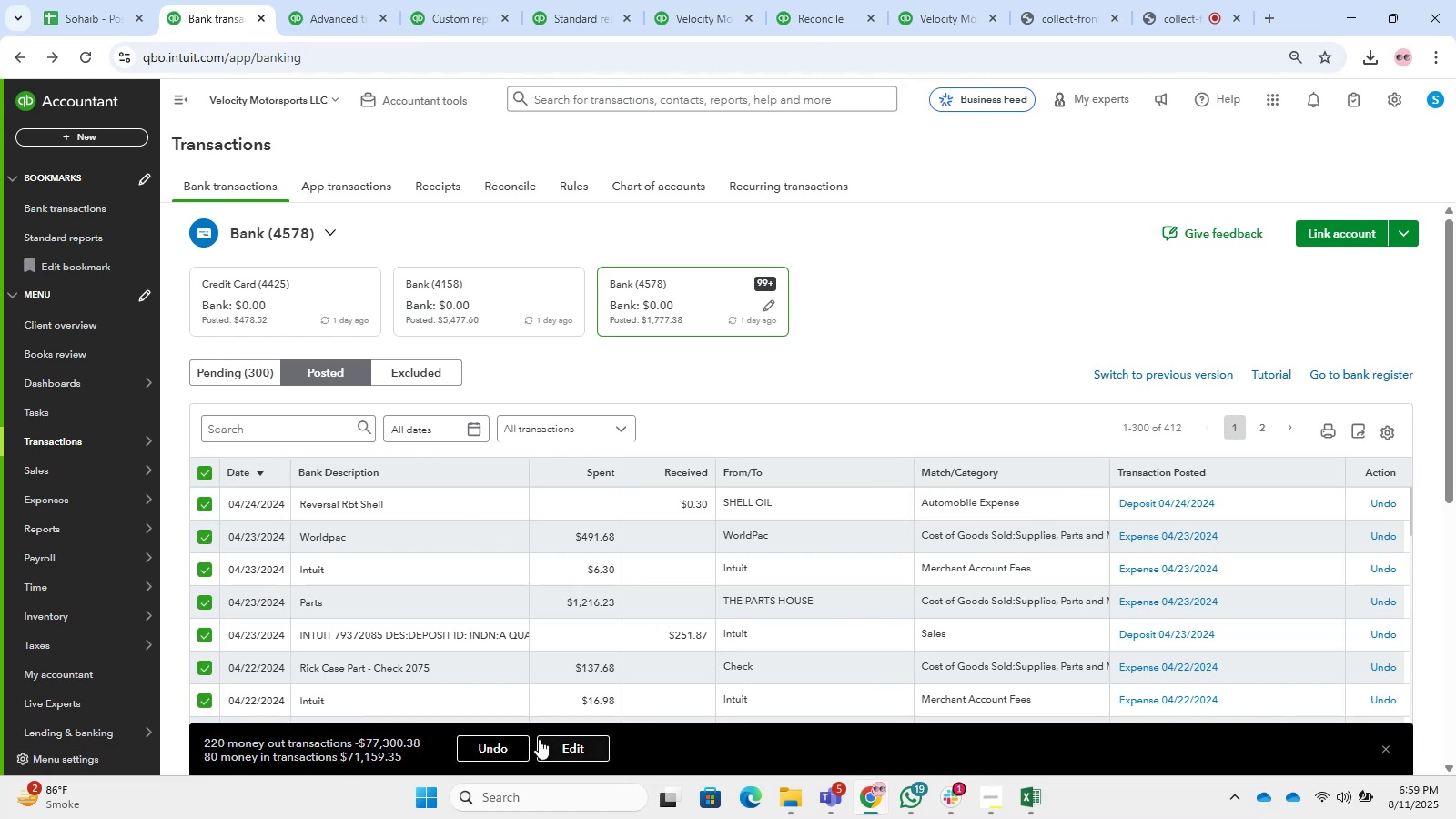 
left_click([510, 744])
 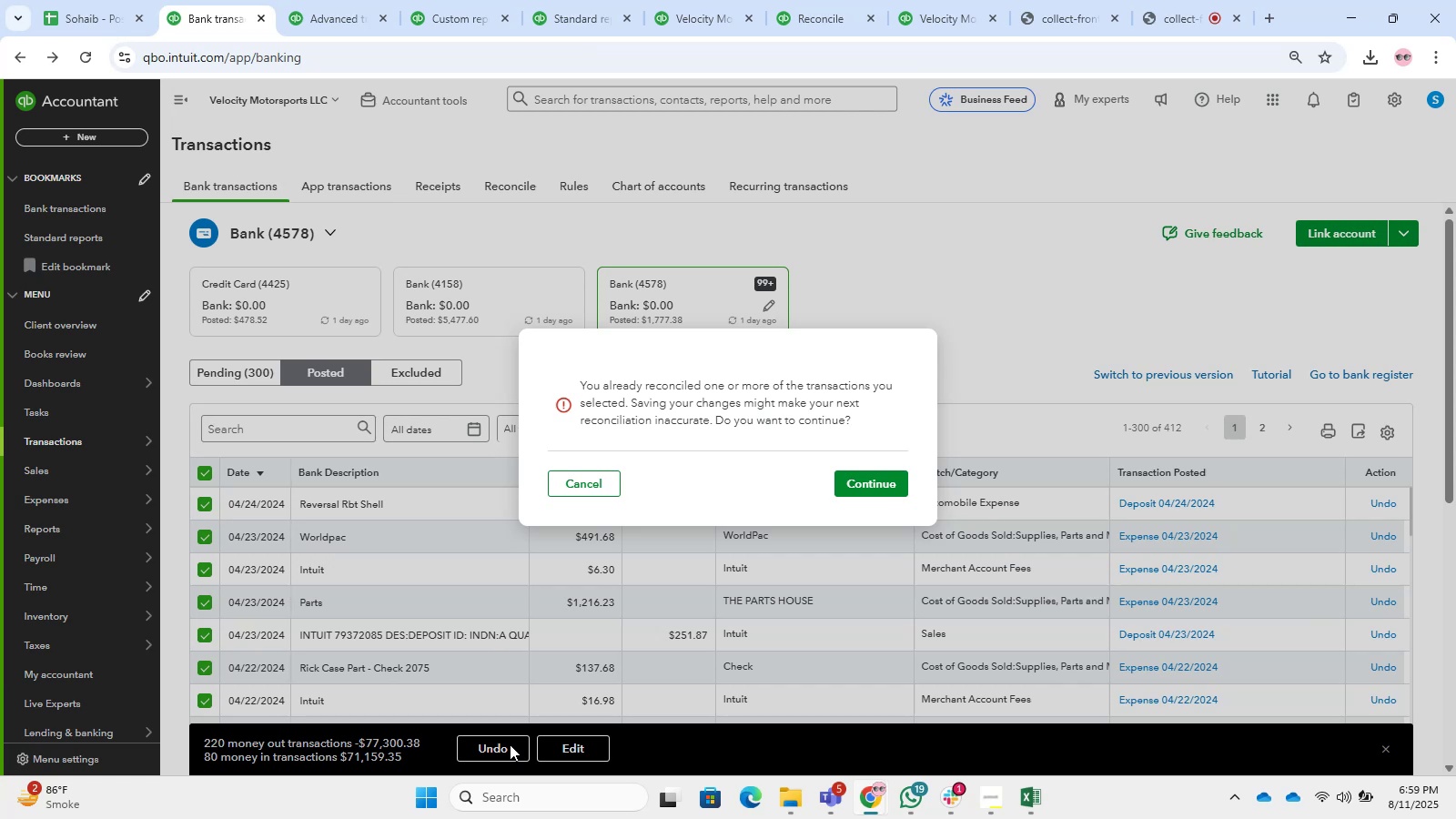 
wait(14.03)
 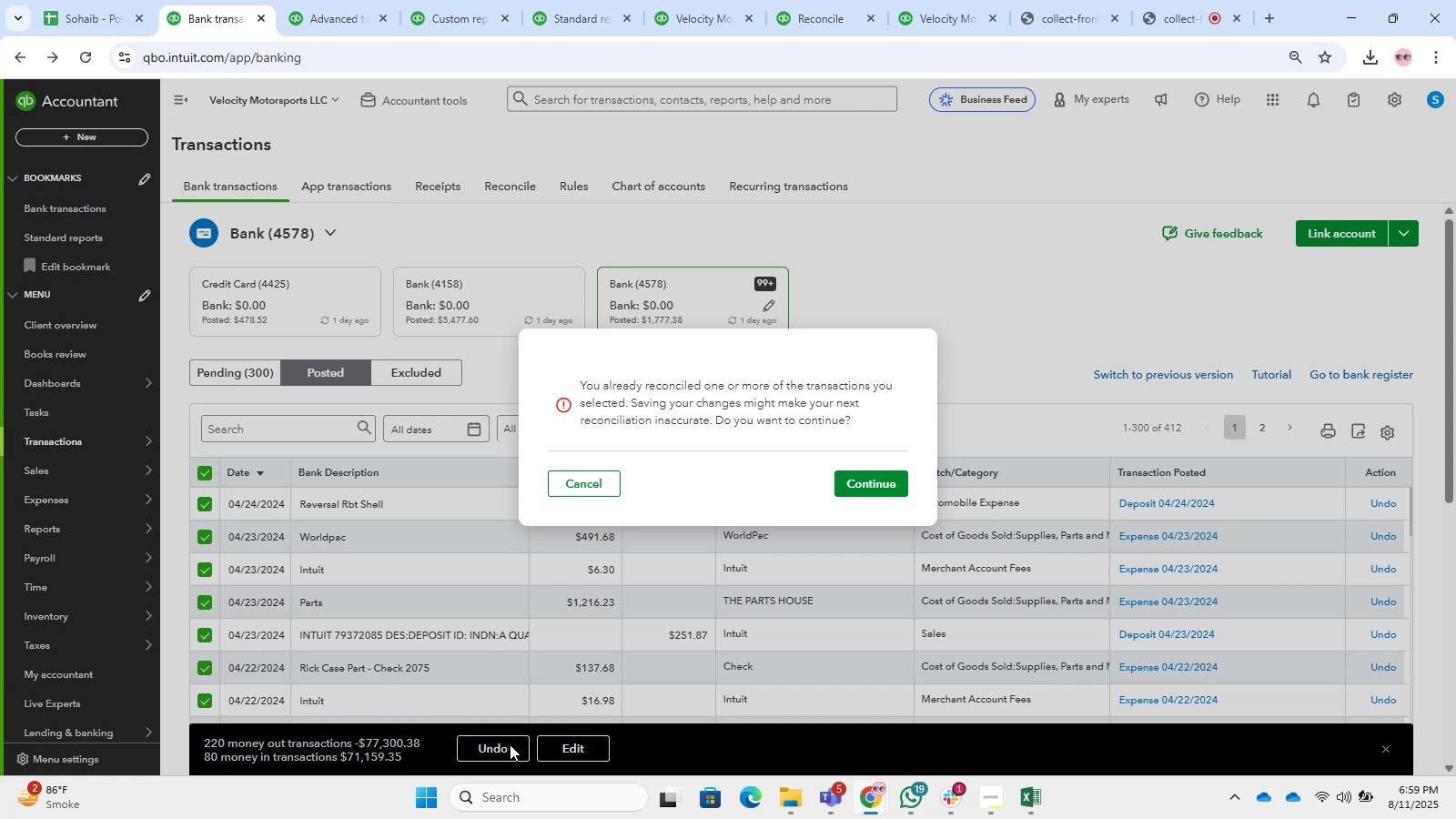 
left_click_drag(start_coordinate=[876, 490], to_coordinate=[870, 486])
 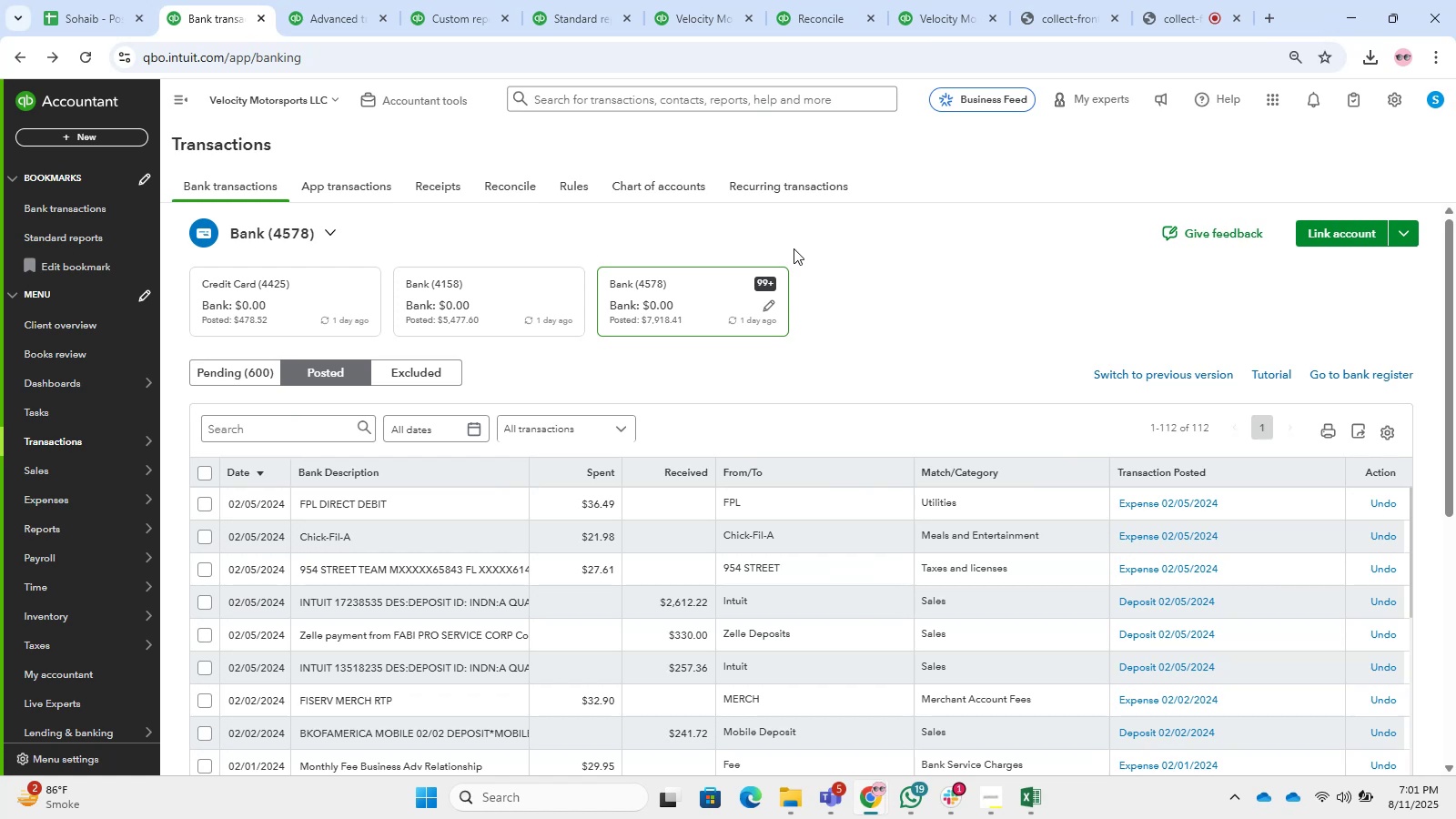 
wait(112.15)
 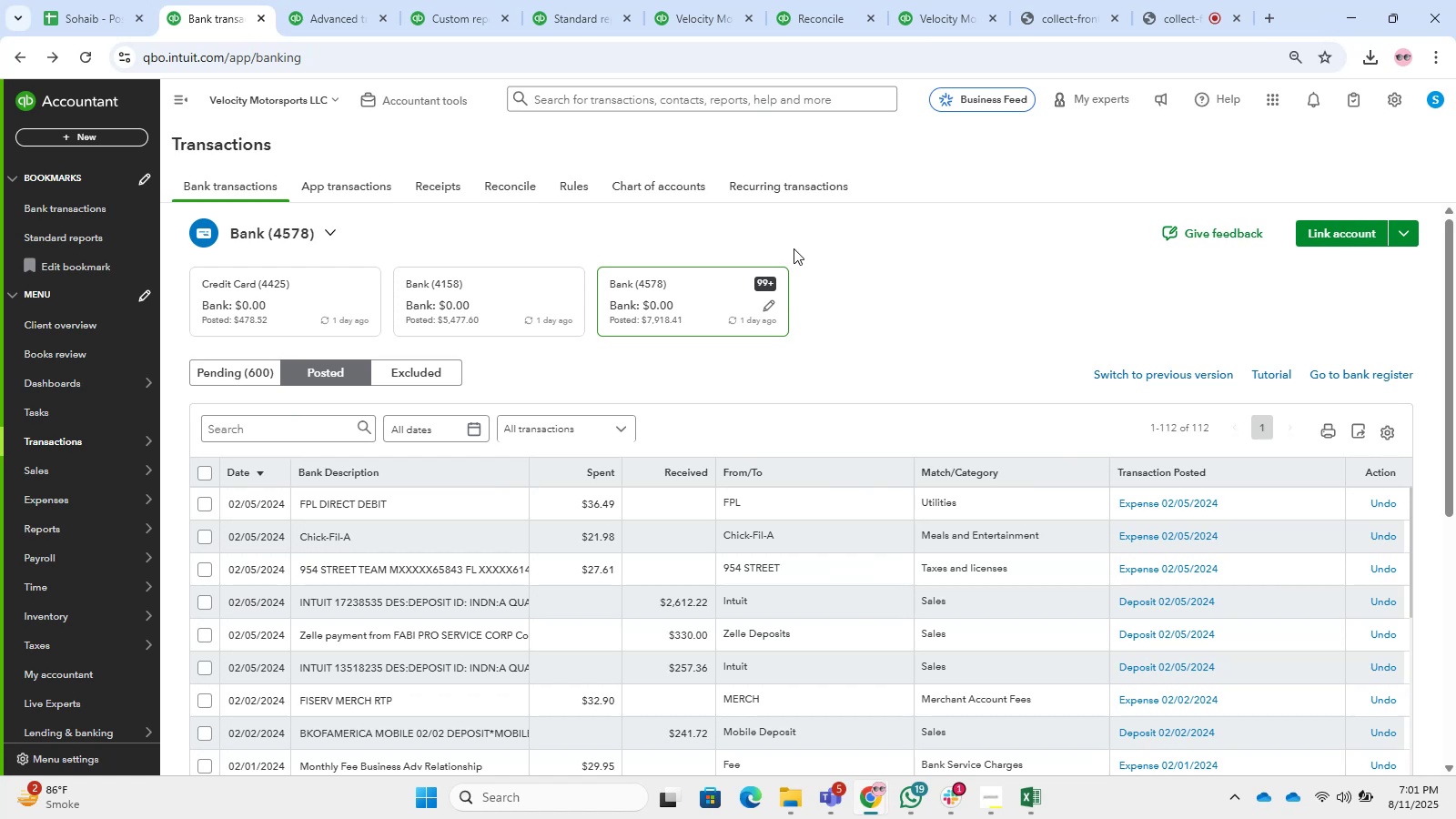 
left_click([197, 470])
 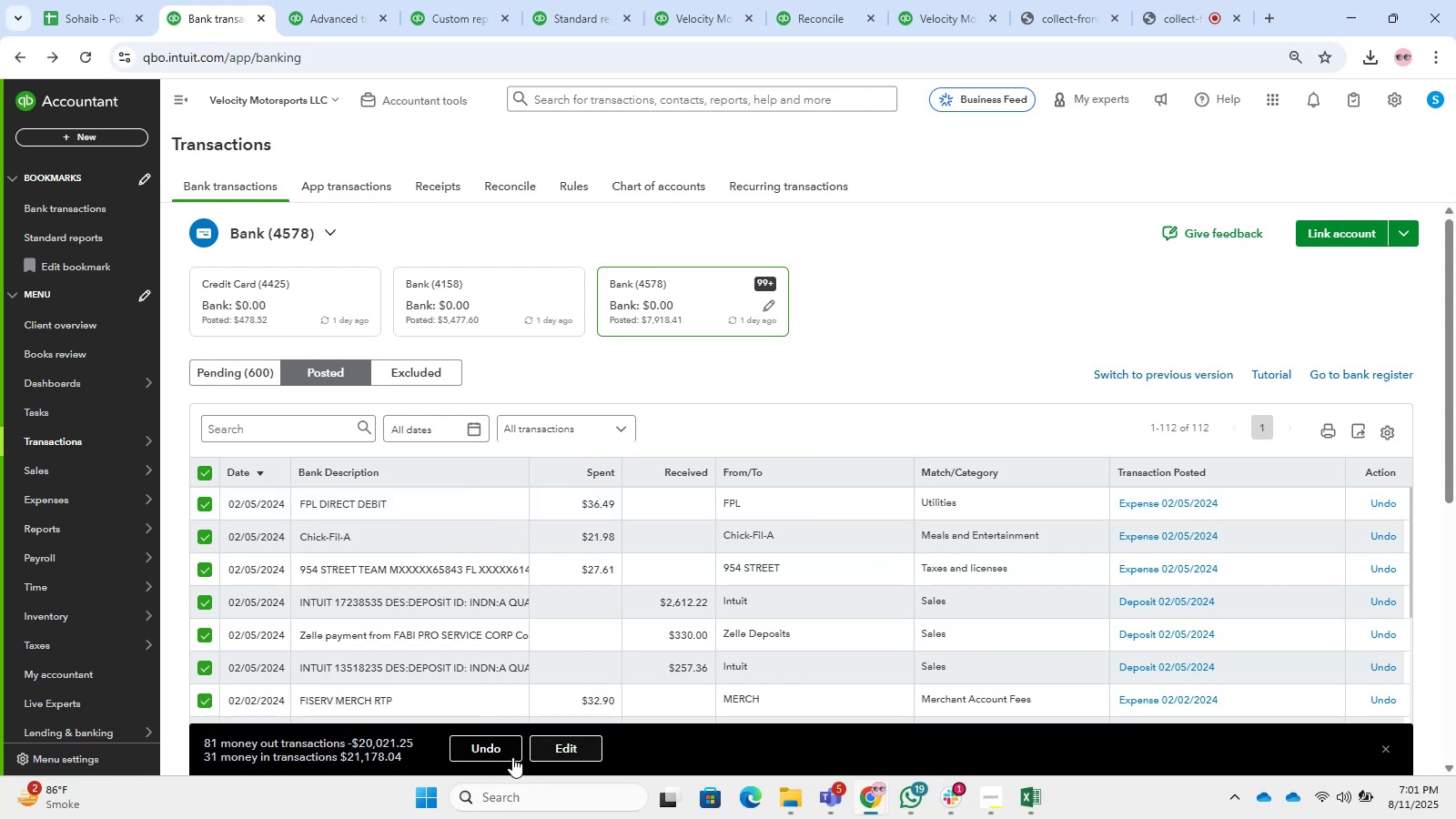 
left_click([494, 753])
 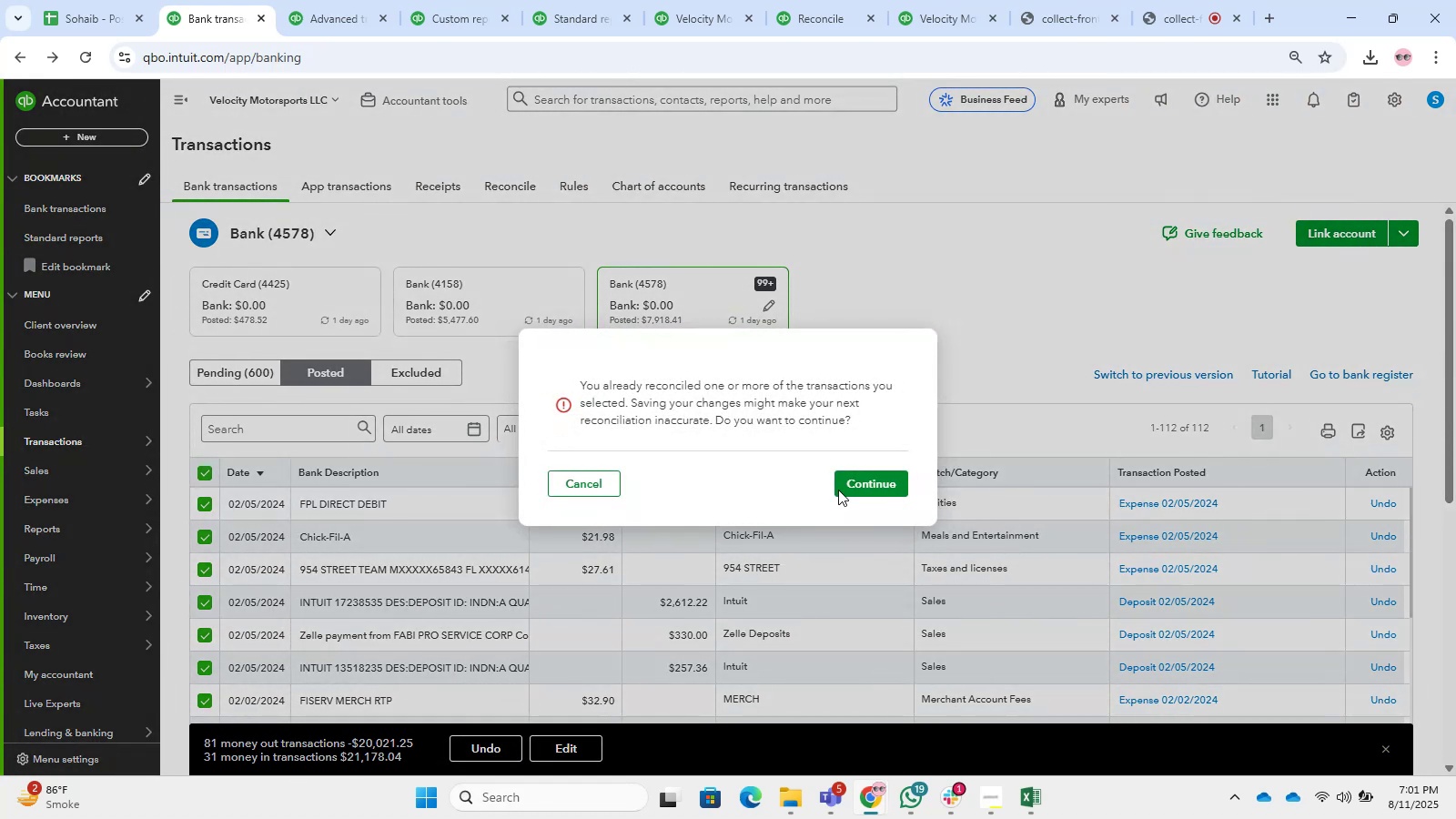 
left_click([900, 491])
 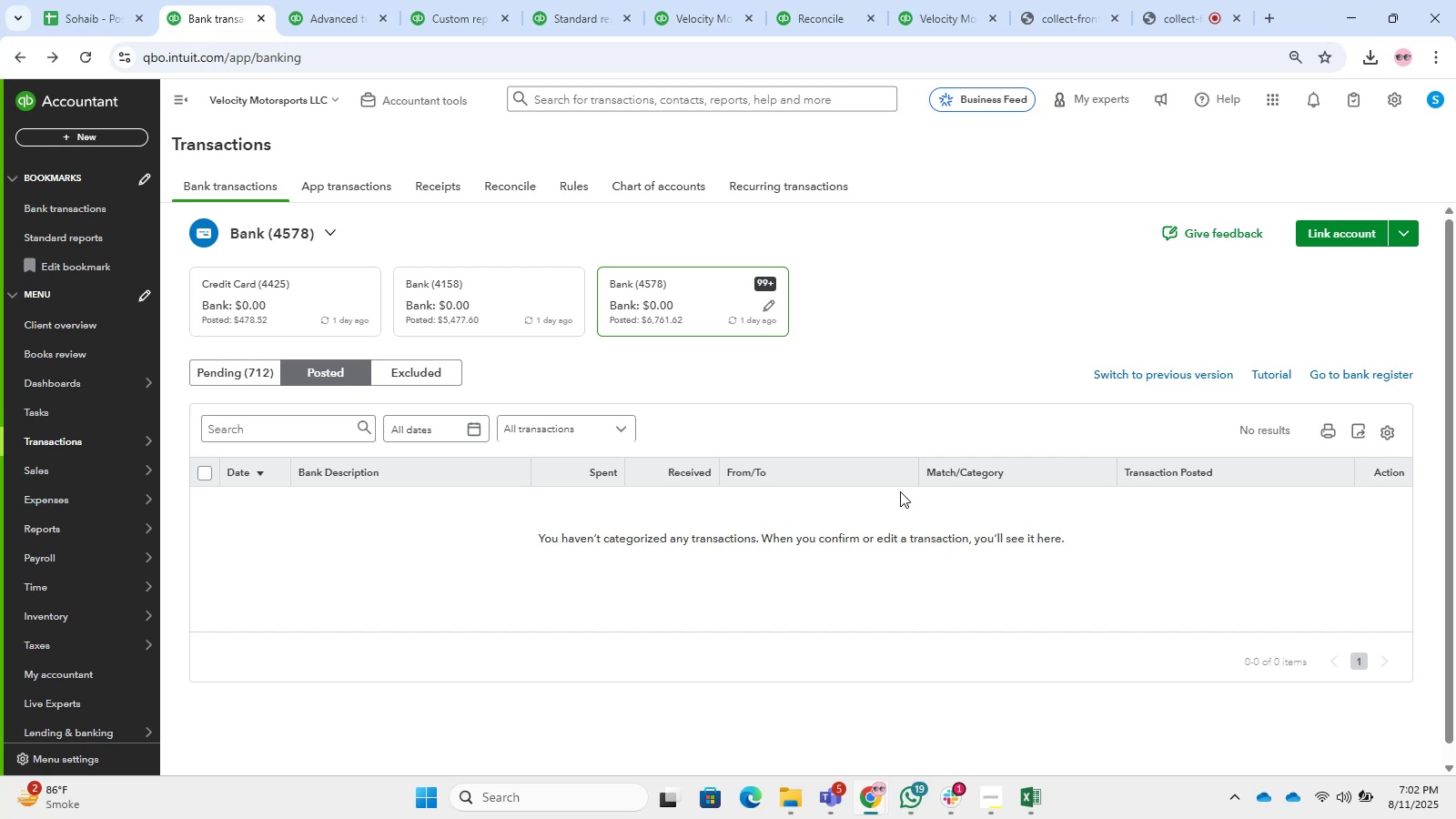 
wait(42.95)
 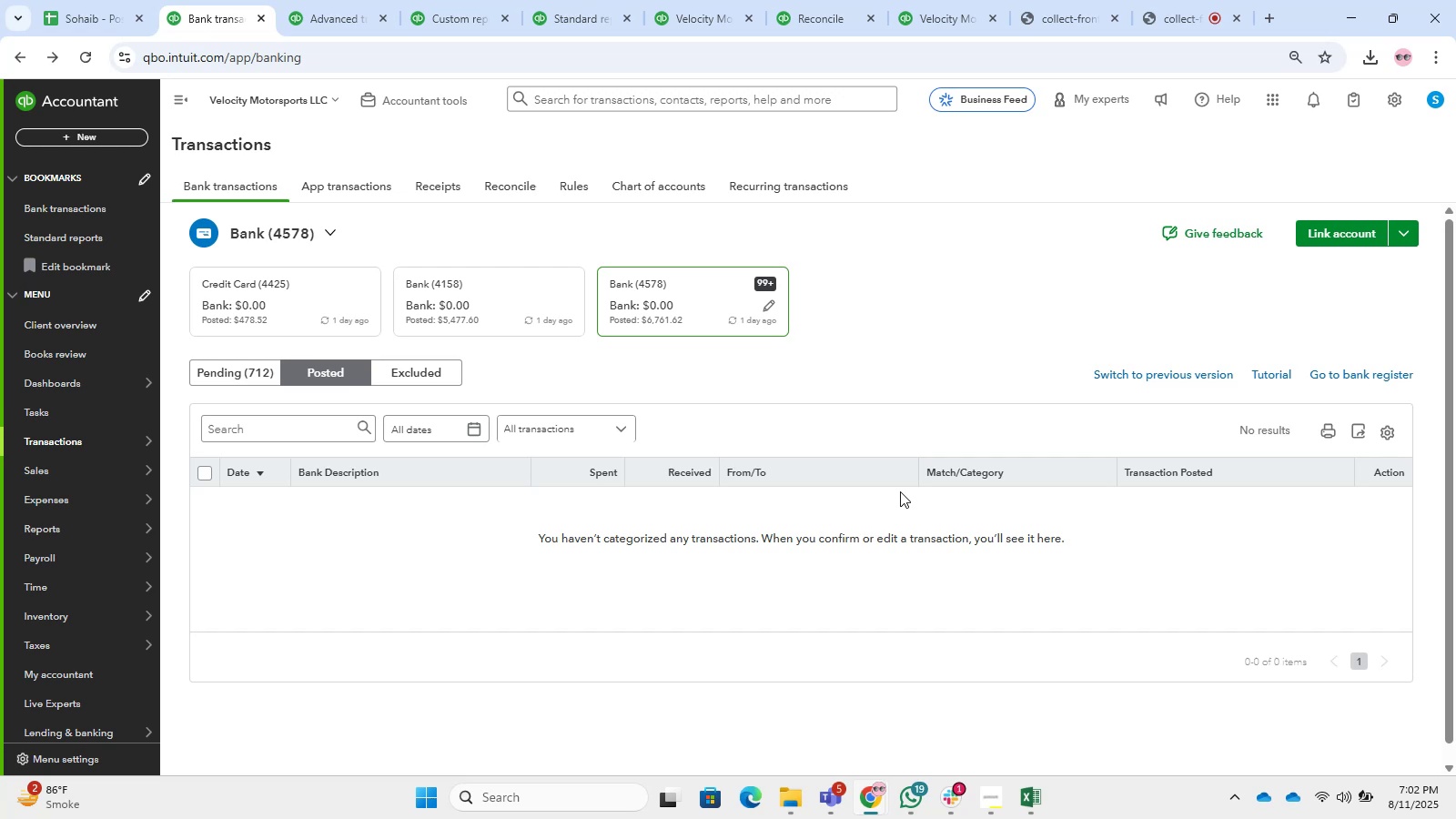 
left_click([453, 292])
 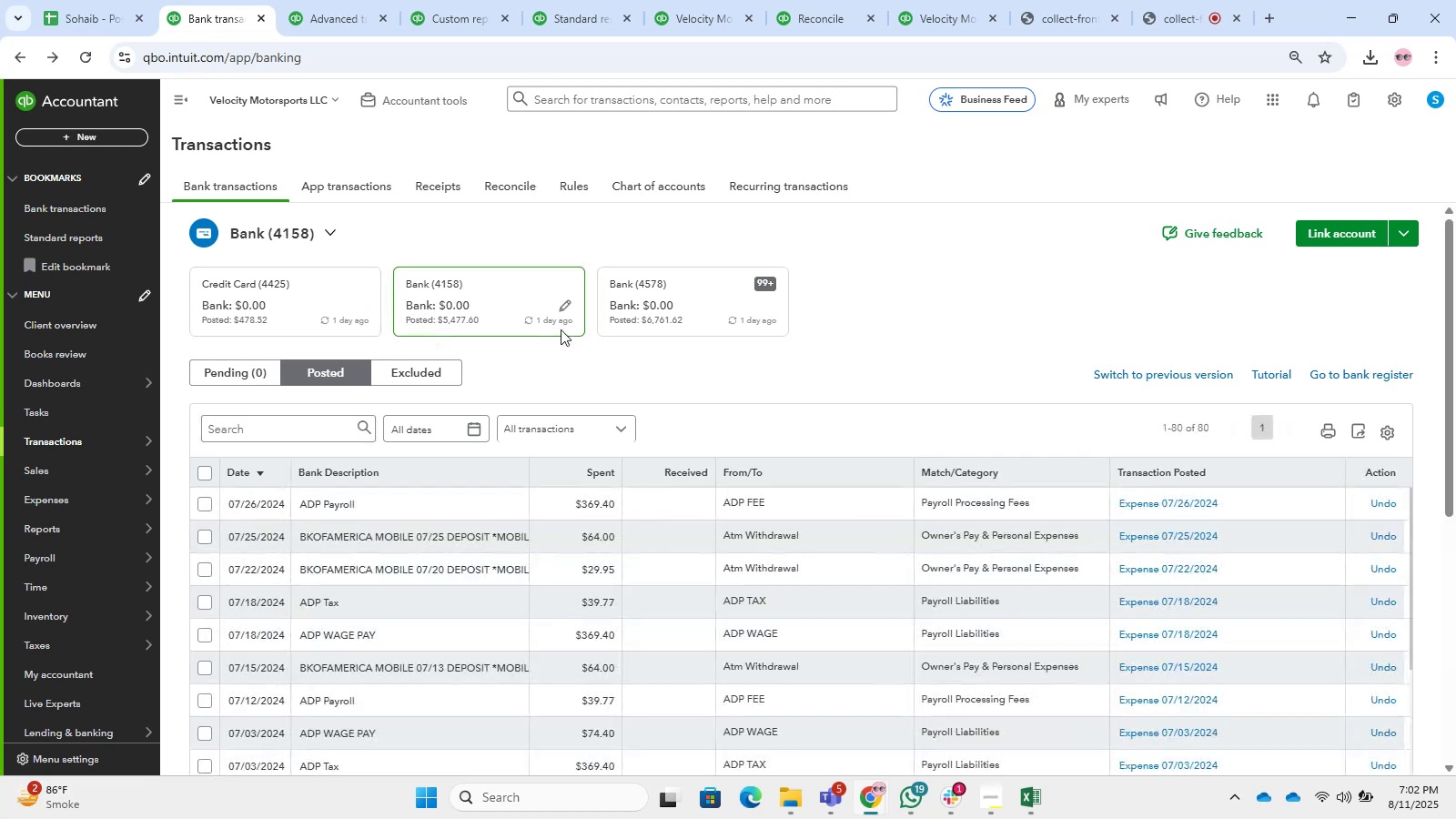 
left_click([707, 321])
 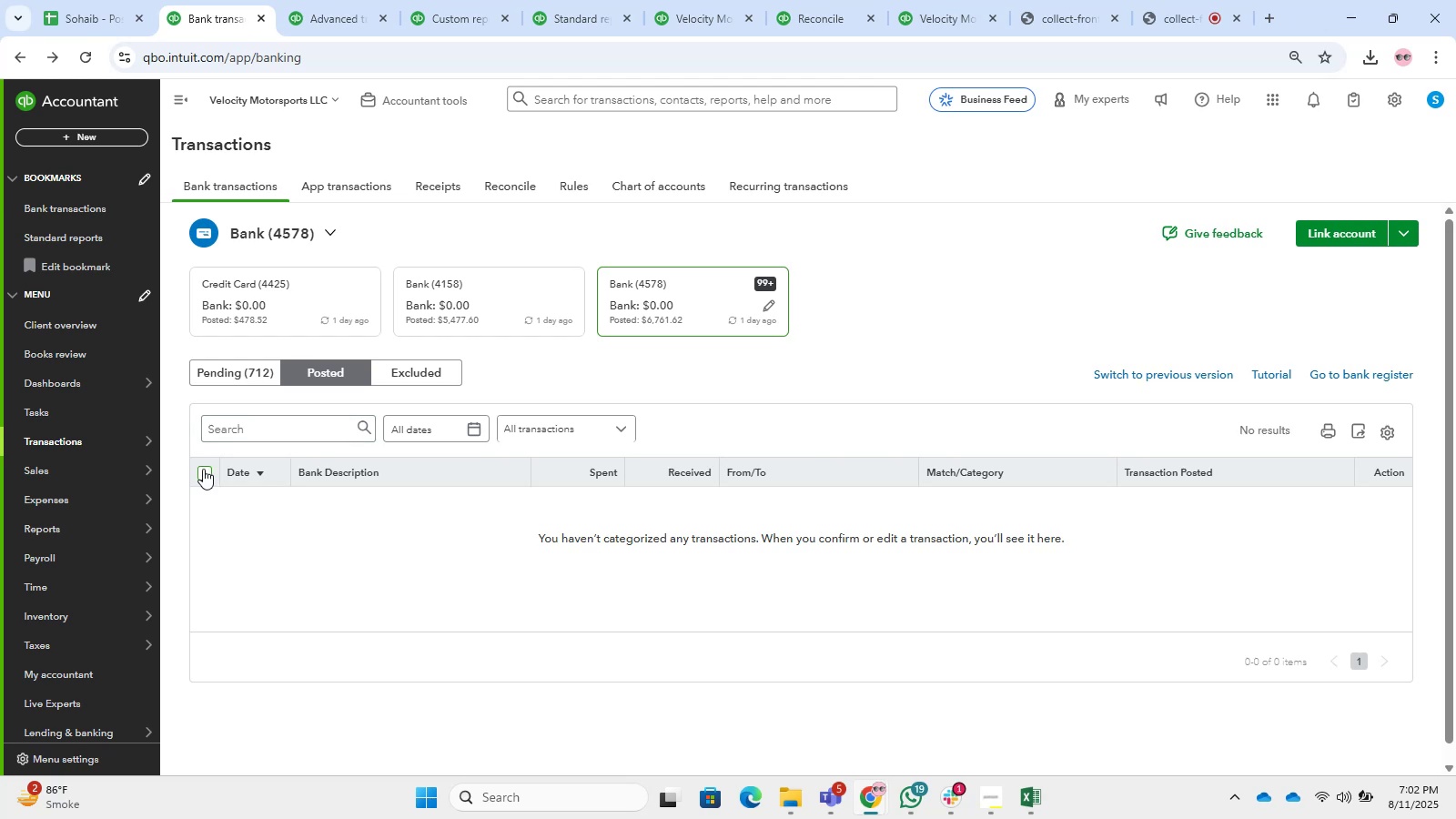 
left_click([203, 469])
 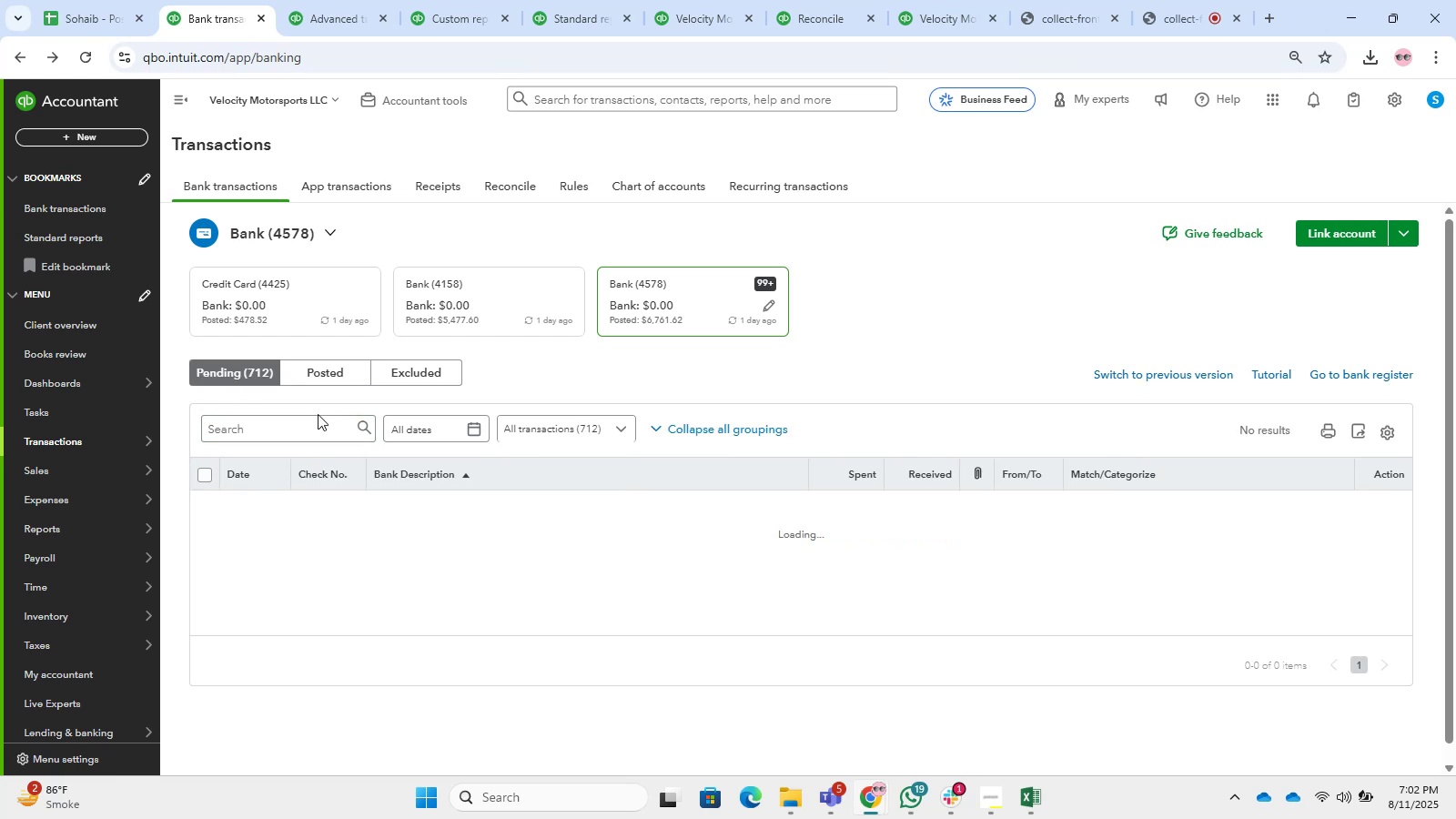 
mouse_move([258, 464])
 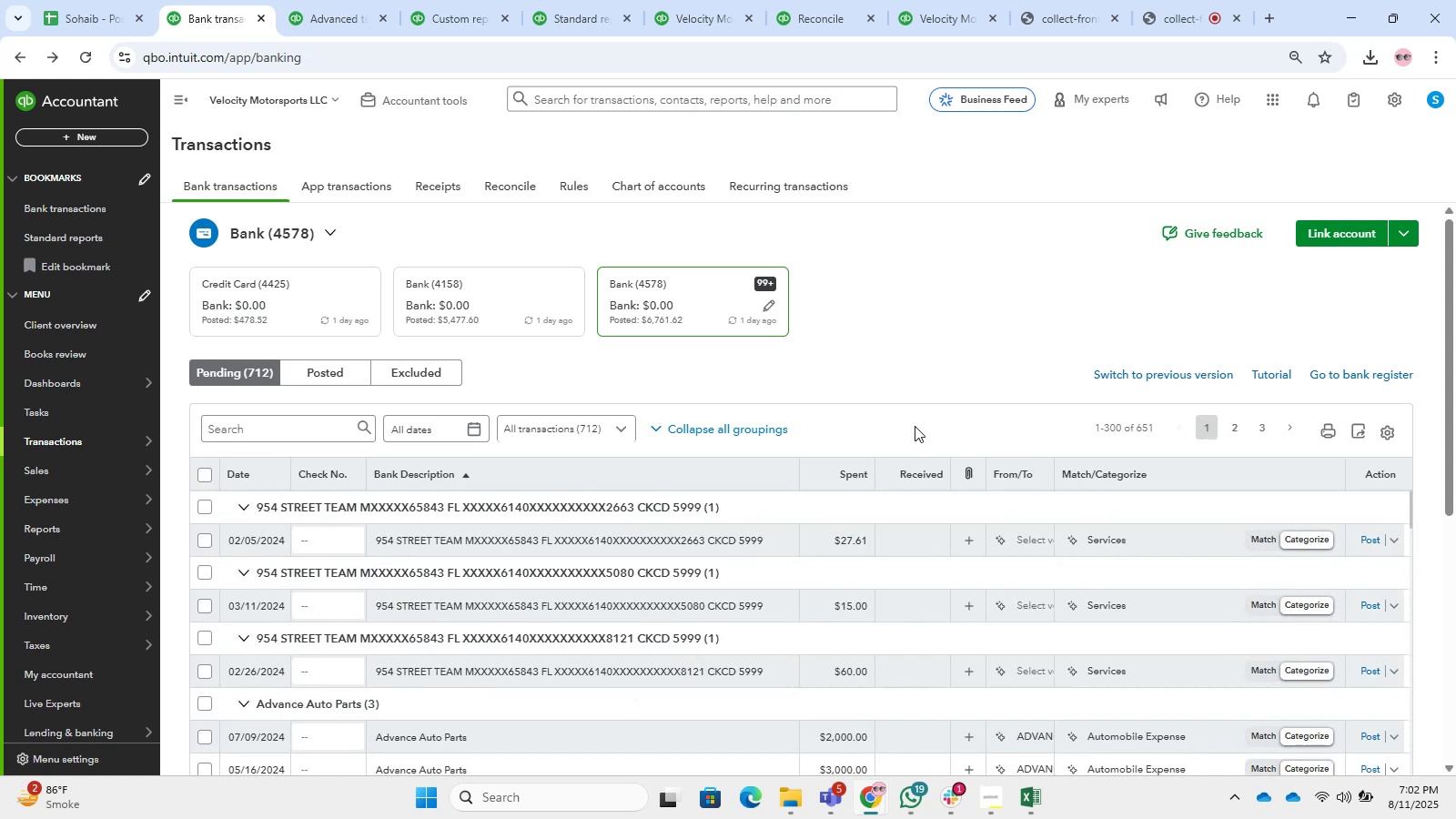 
wait(12.15)
 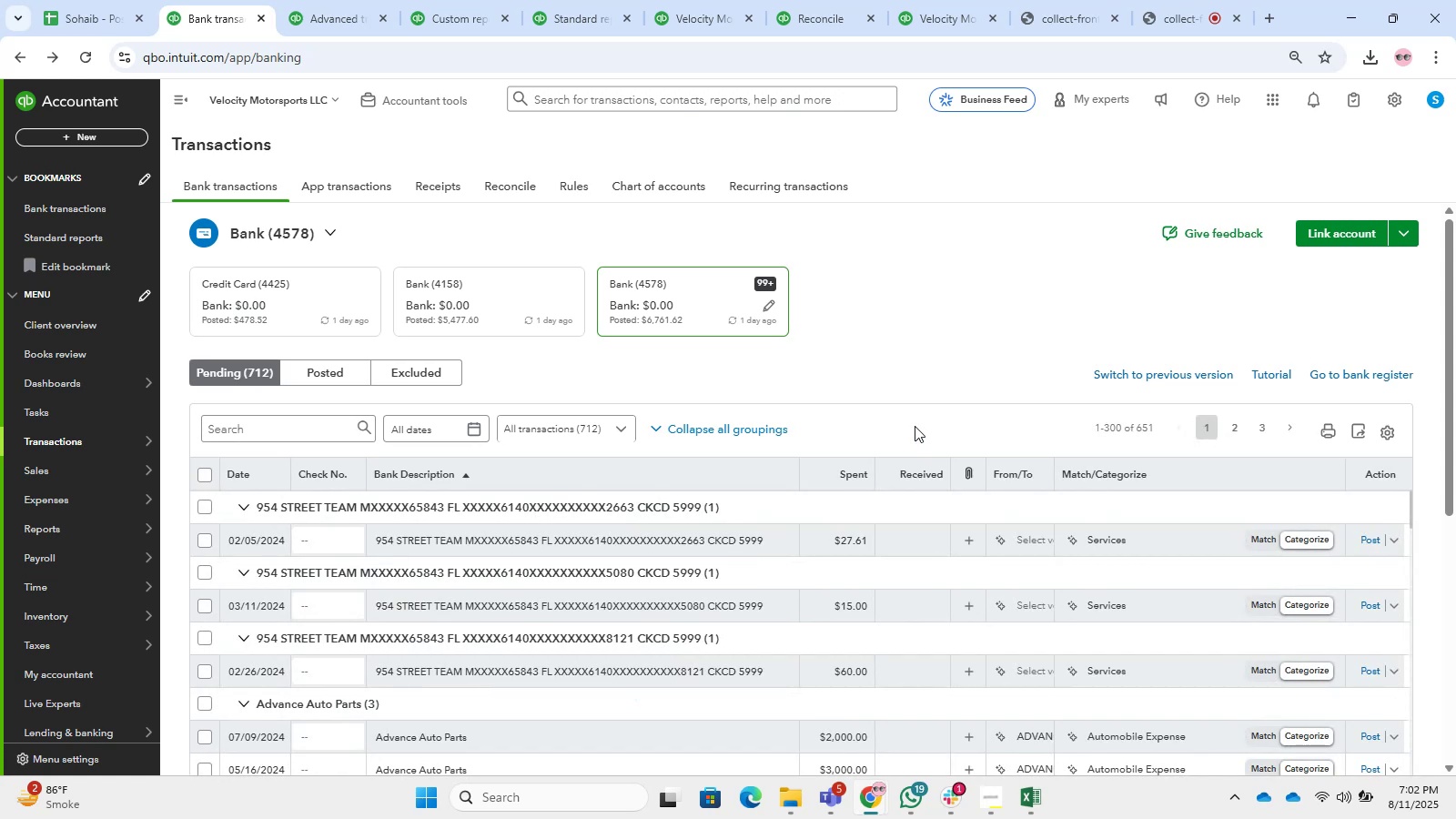 
left_click([127, 0])
 